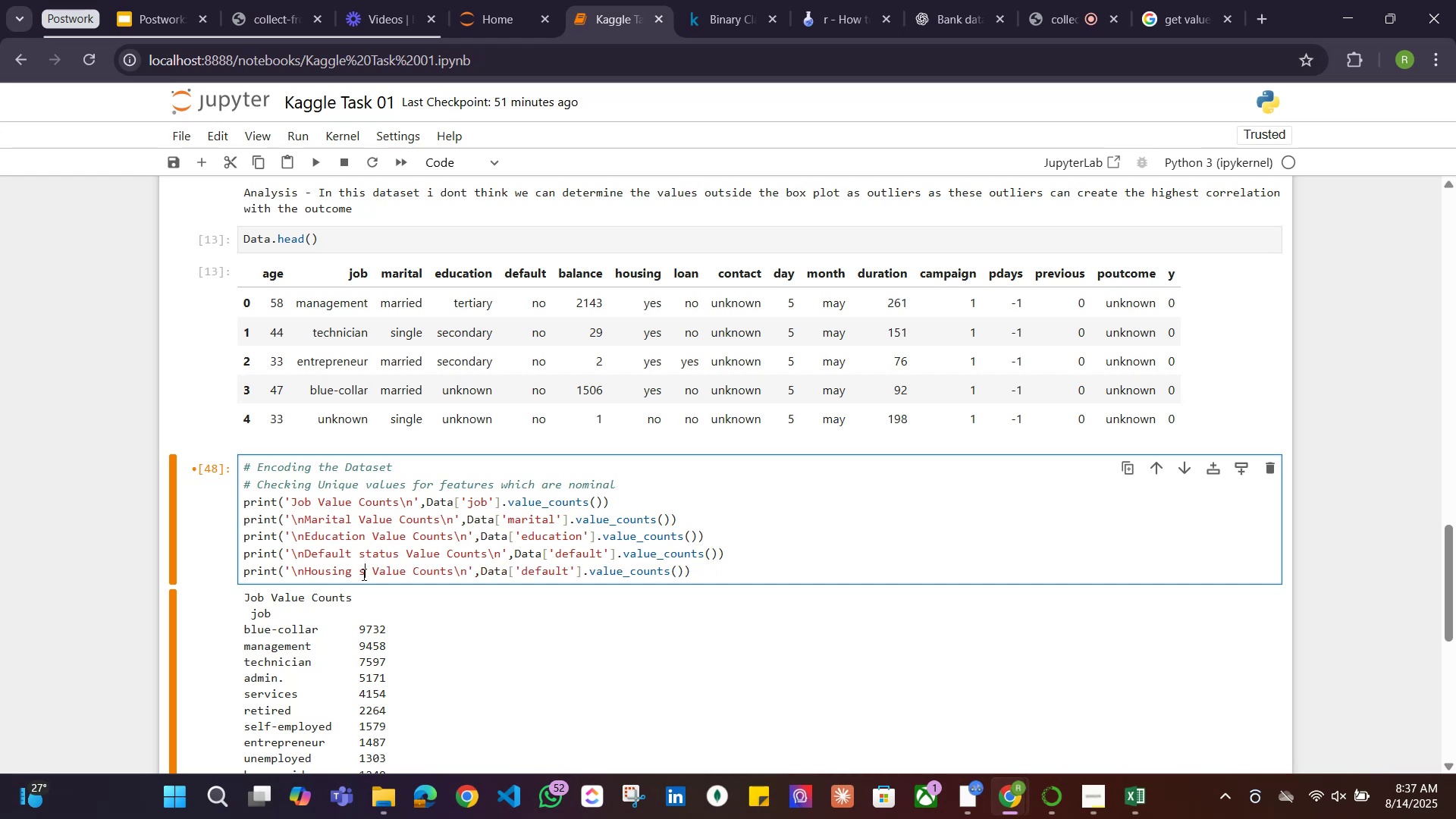 
key(Backspace)
 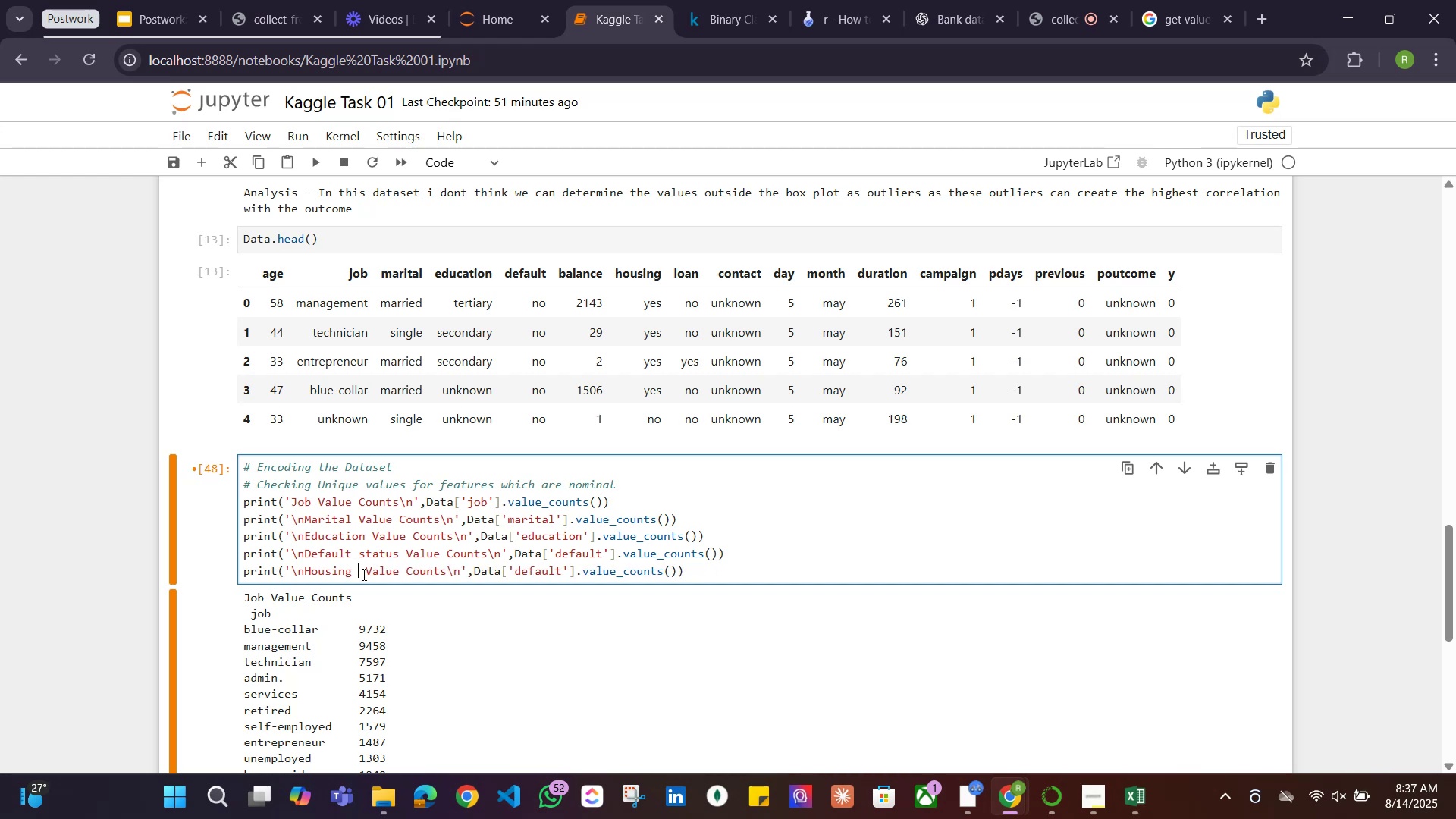 
key(Backspace)
 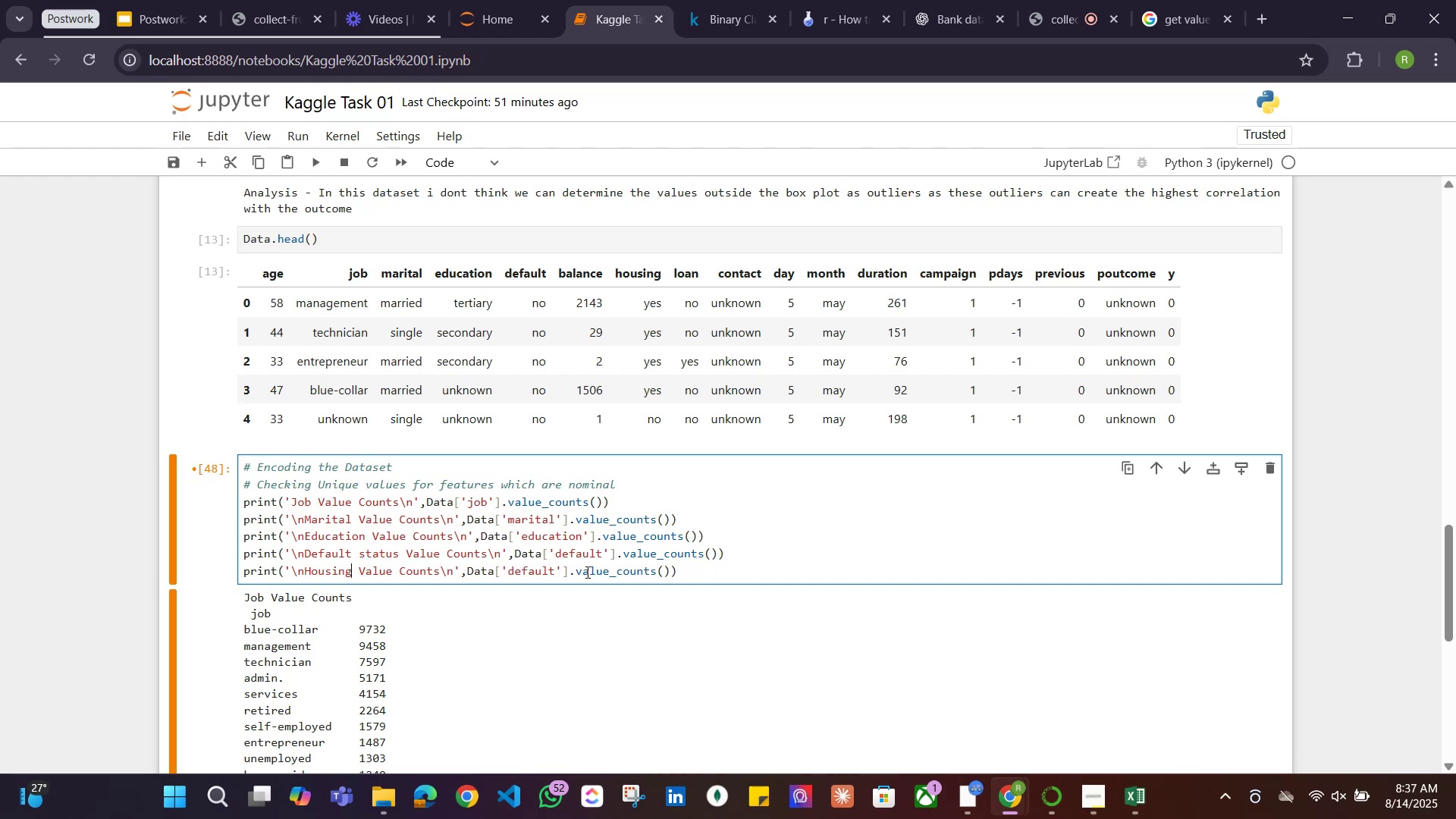 
left_click_drag(start_coordinate=[554, 571], to_coordinate=[511, 571])
 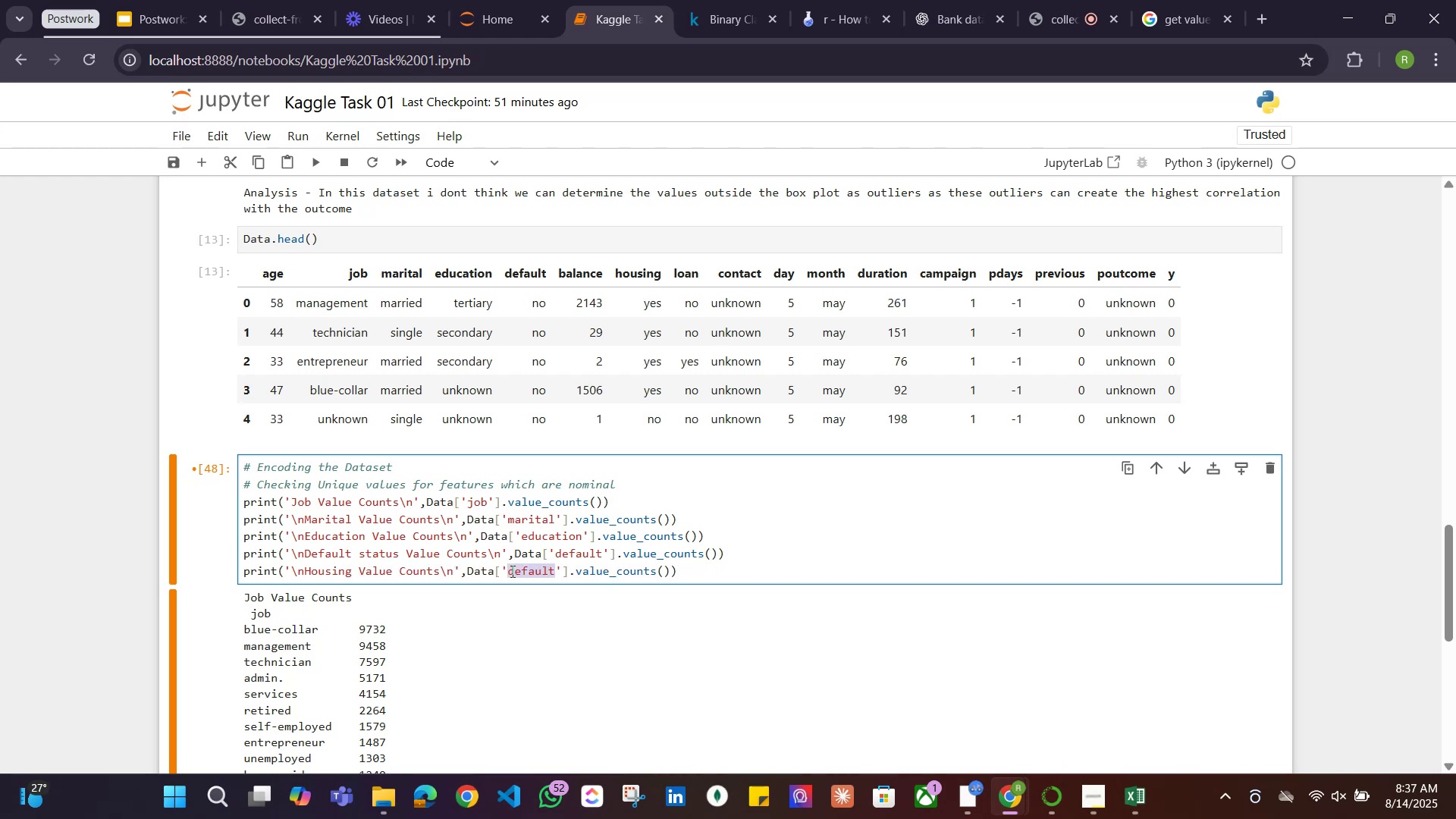 
type(housing)
 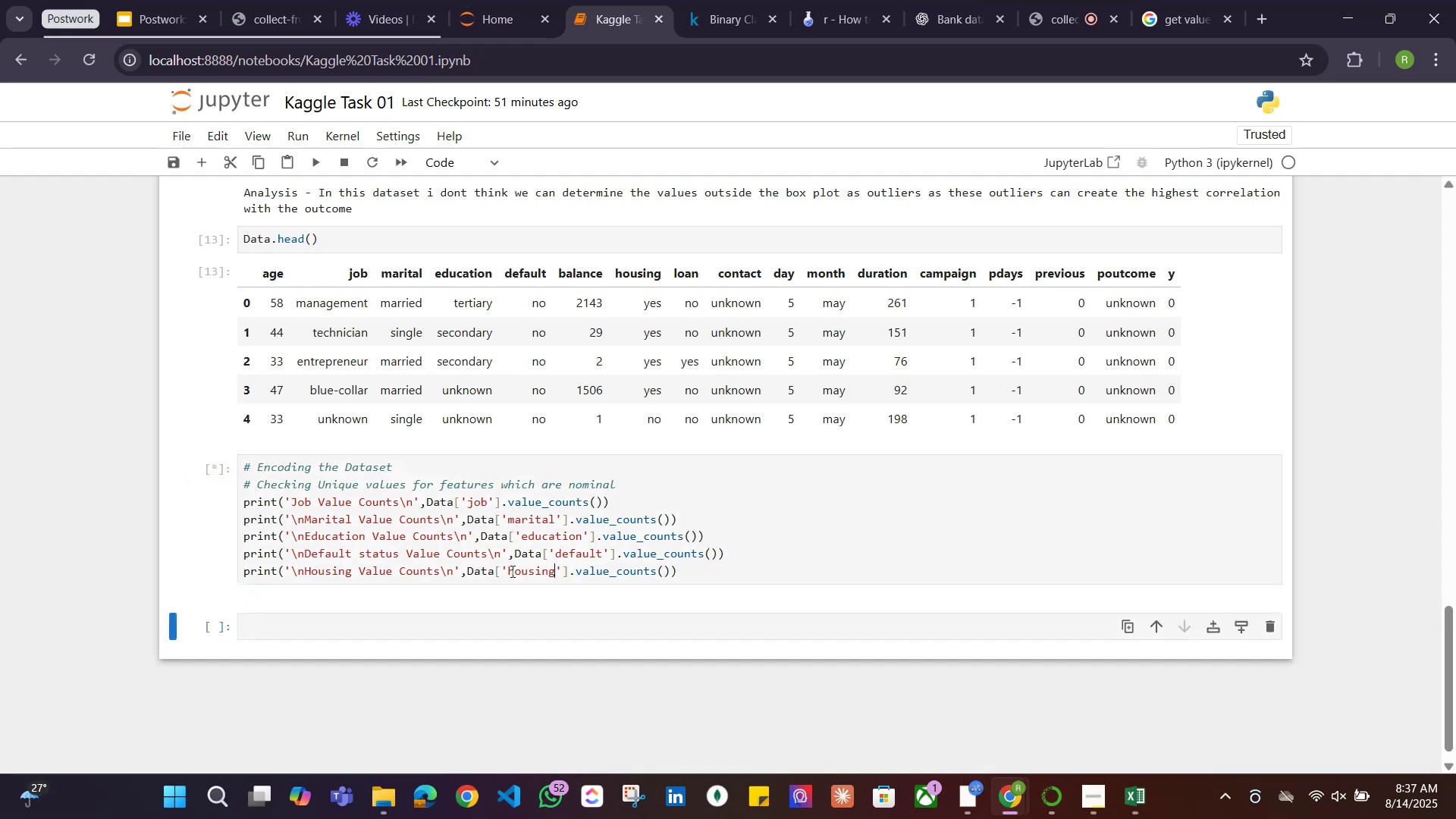 
key(Shift+Enter)
 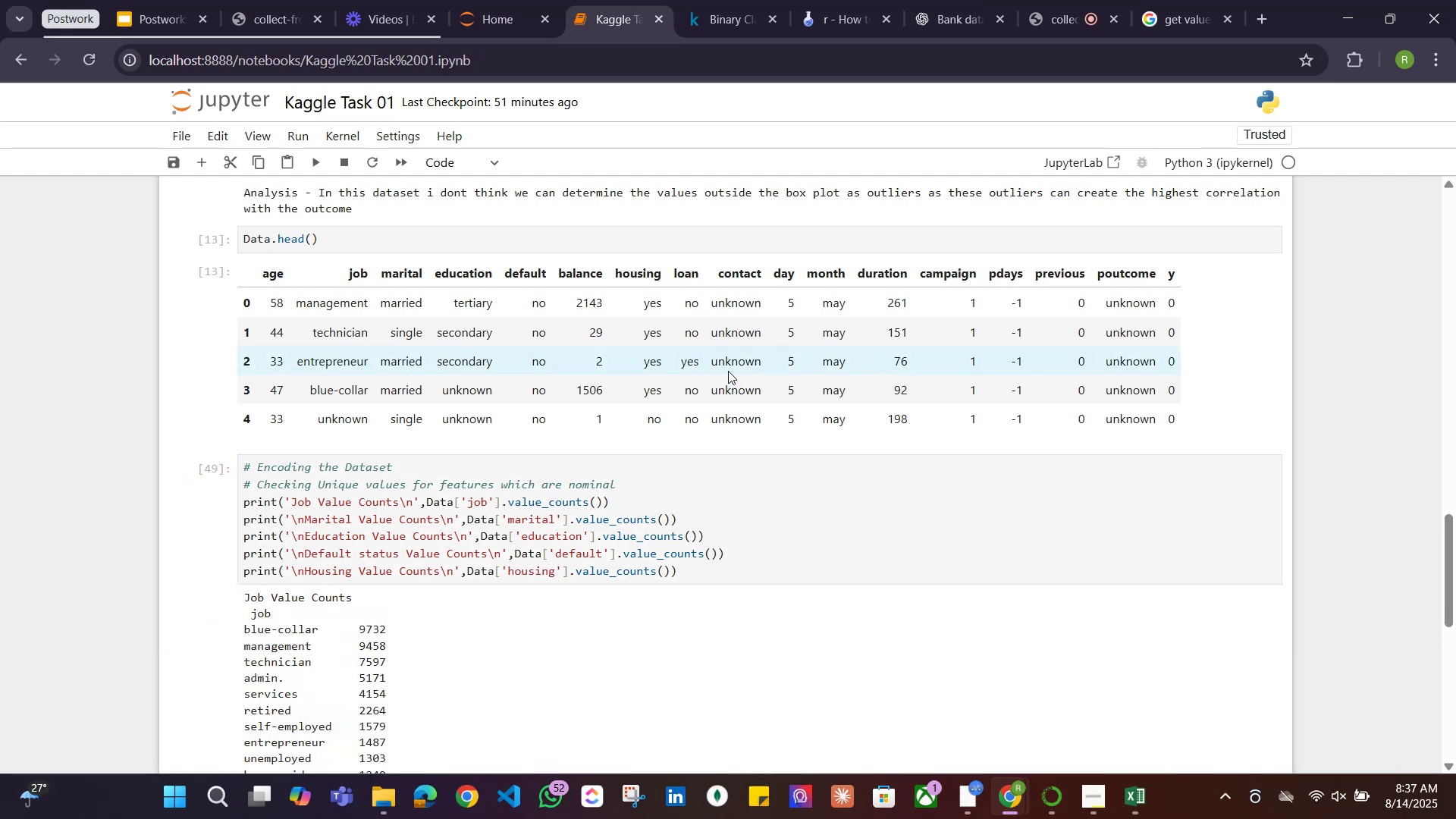 
scroll: coordinate [747, 400], scroll_direction: down, amount: 7.0
 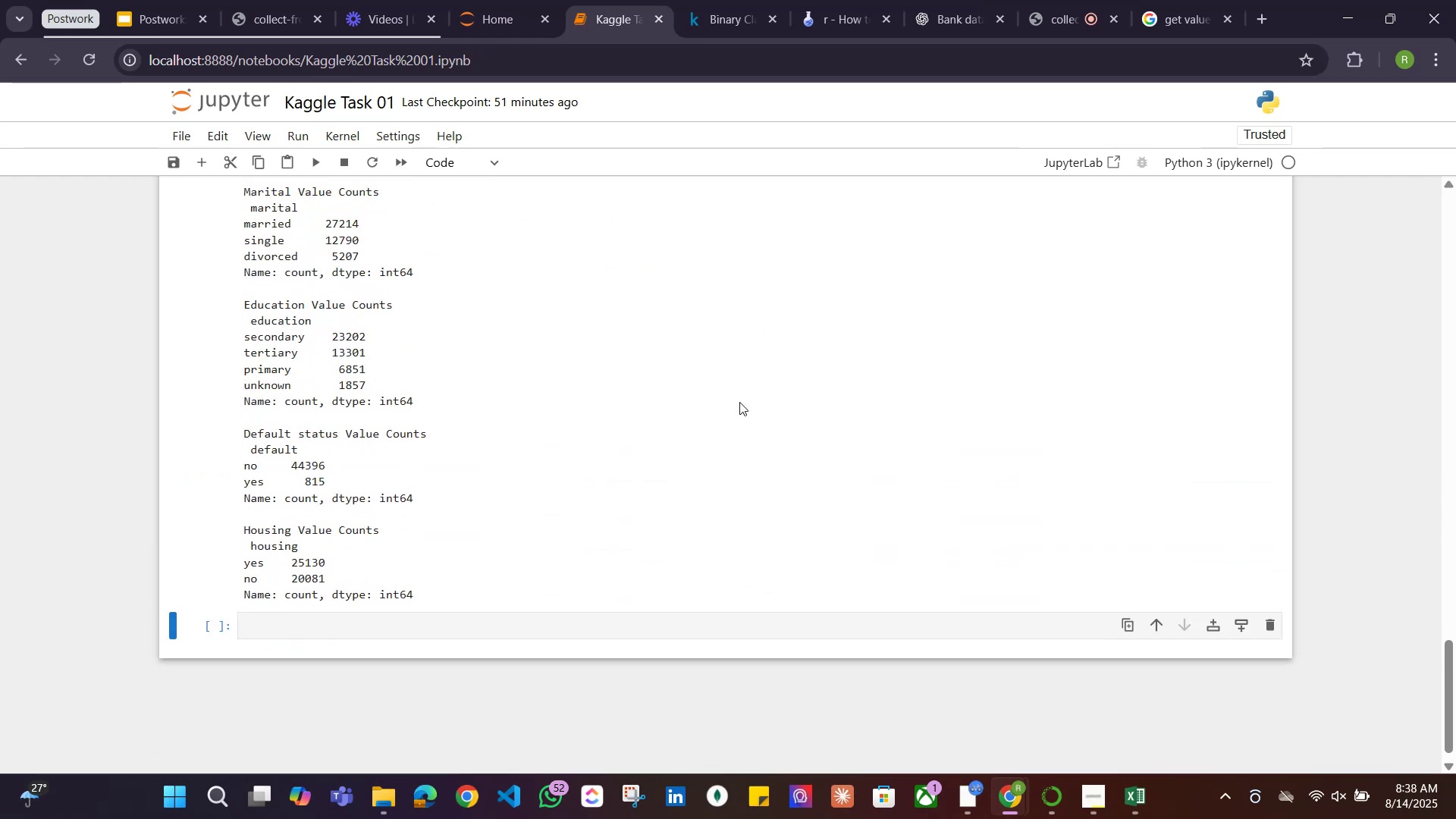 
wait(5.87)
 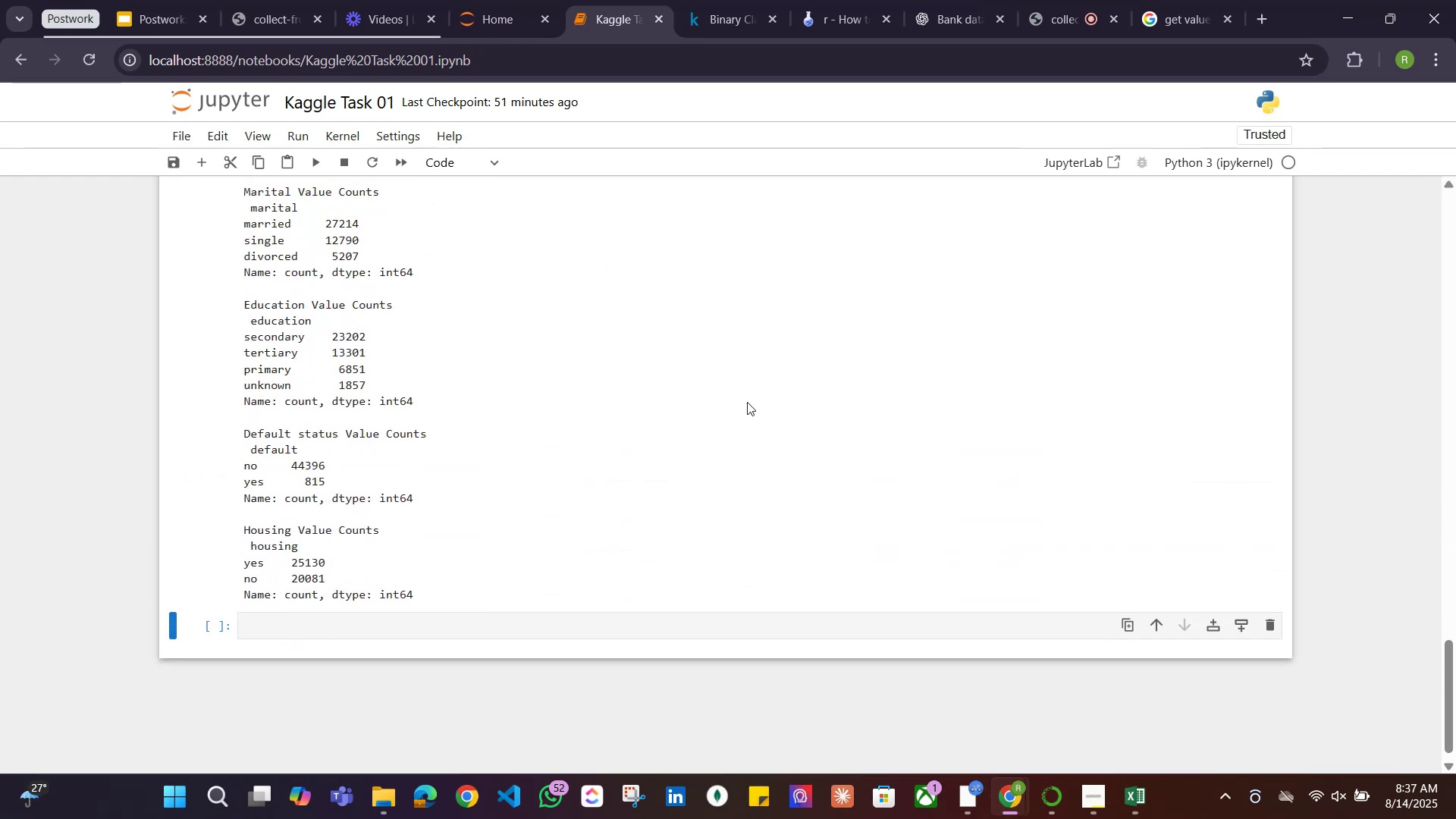 
scroll: coordinate [672, 424], scroll_direction: up, amount: 6.0
 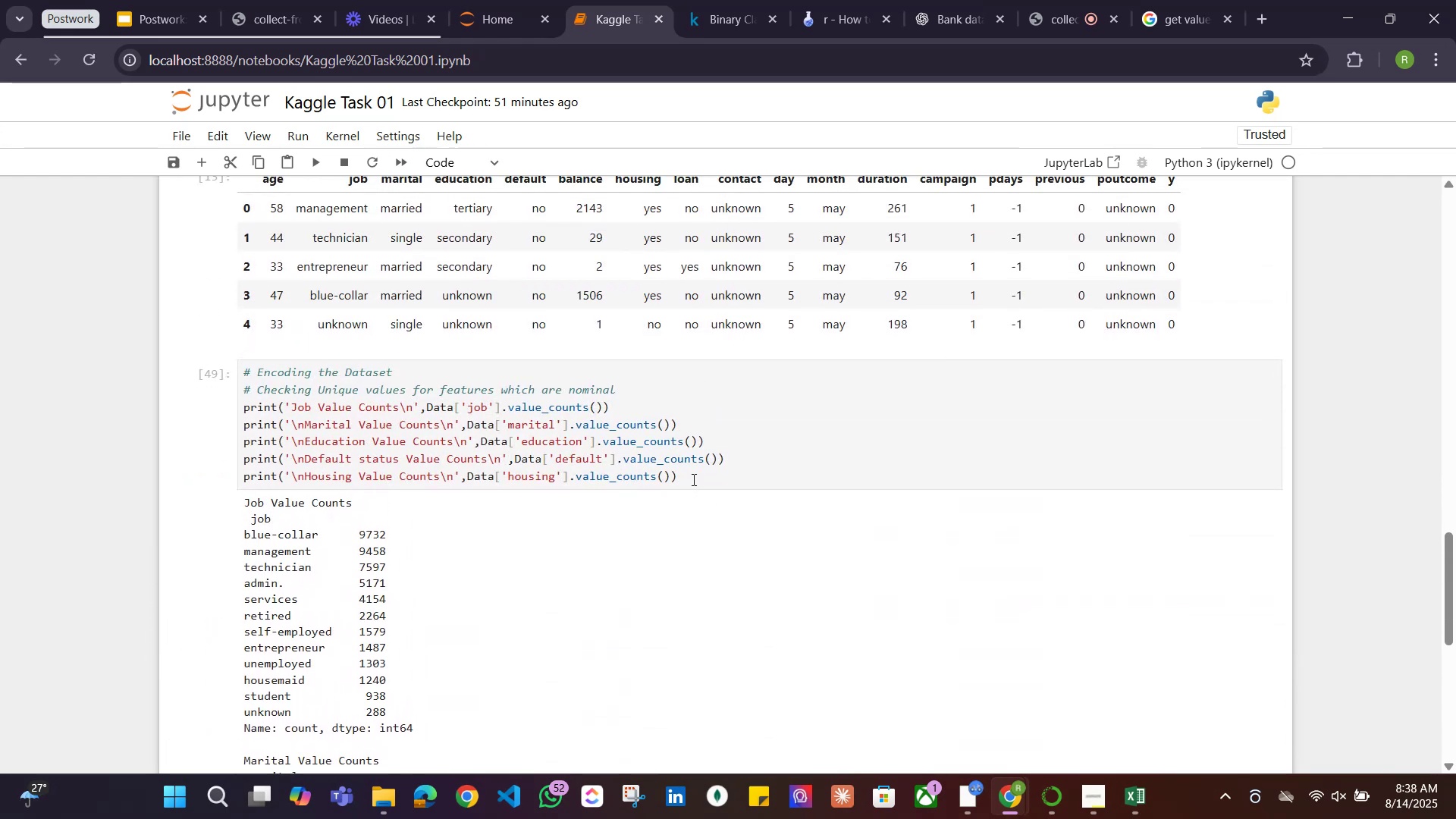 
left_click_drag(start_coordinate=[692, 477], to_coordinate=[236, 471])
 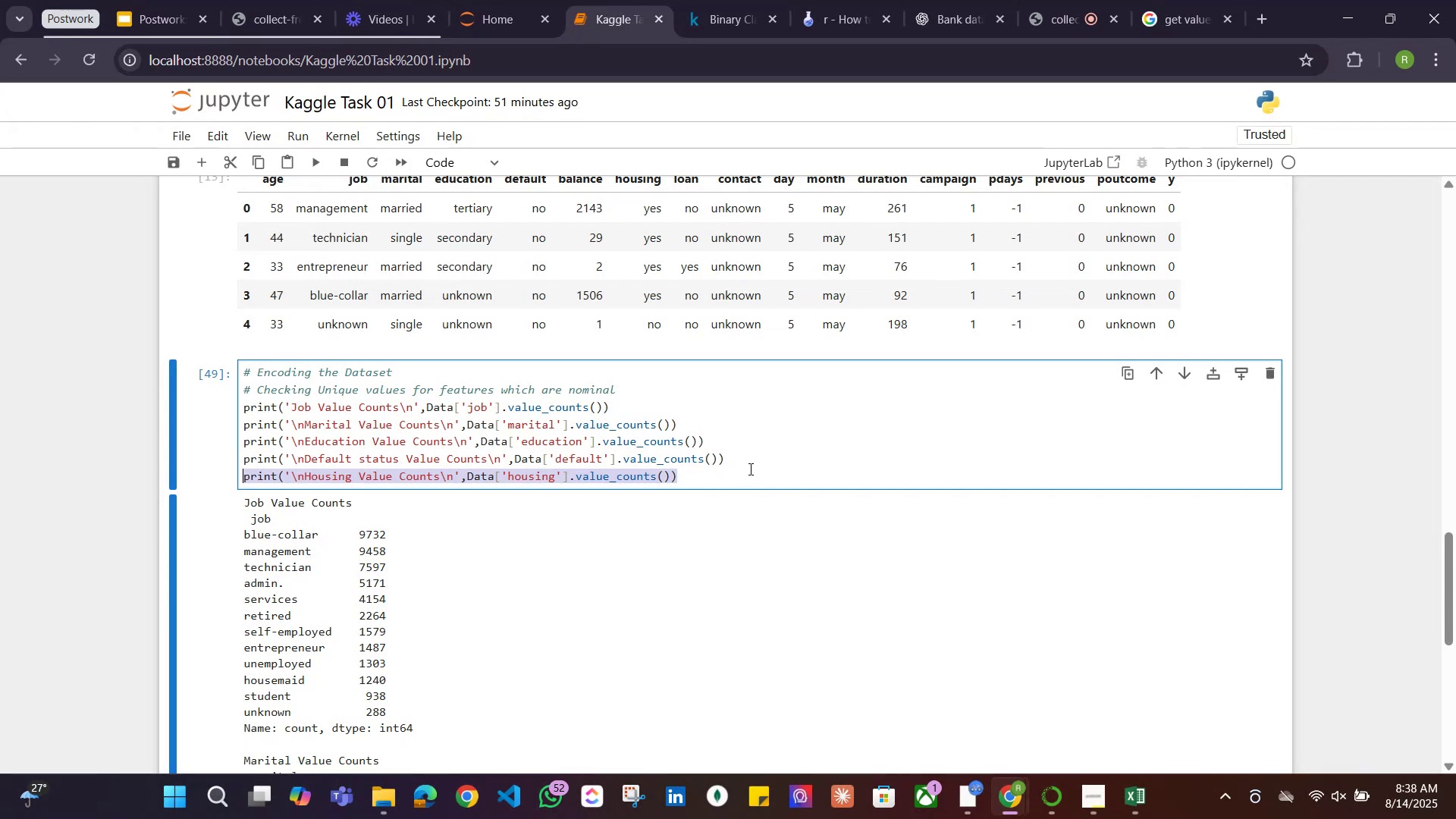 
scroll: coordinate [749, 469], scroll_direction: up, amount: 1.0
 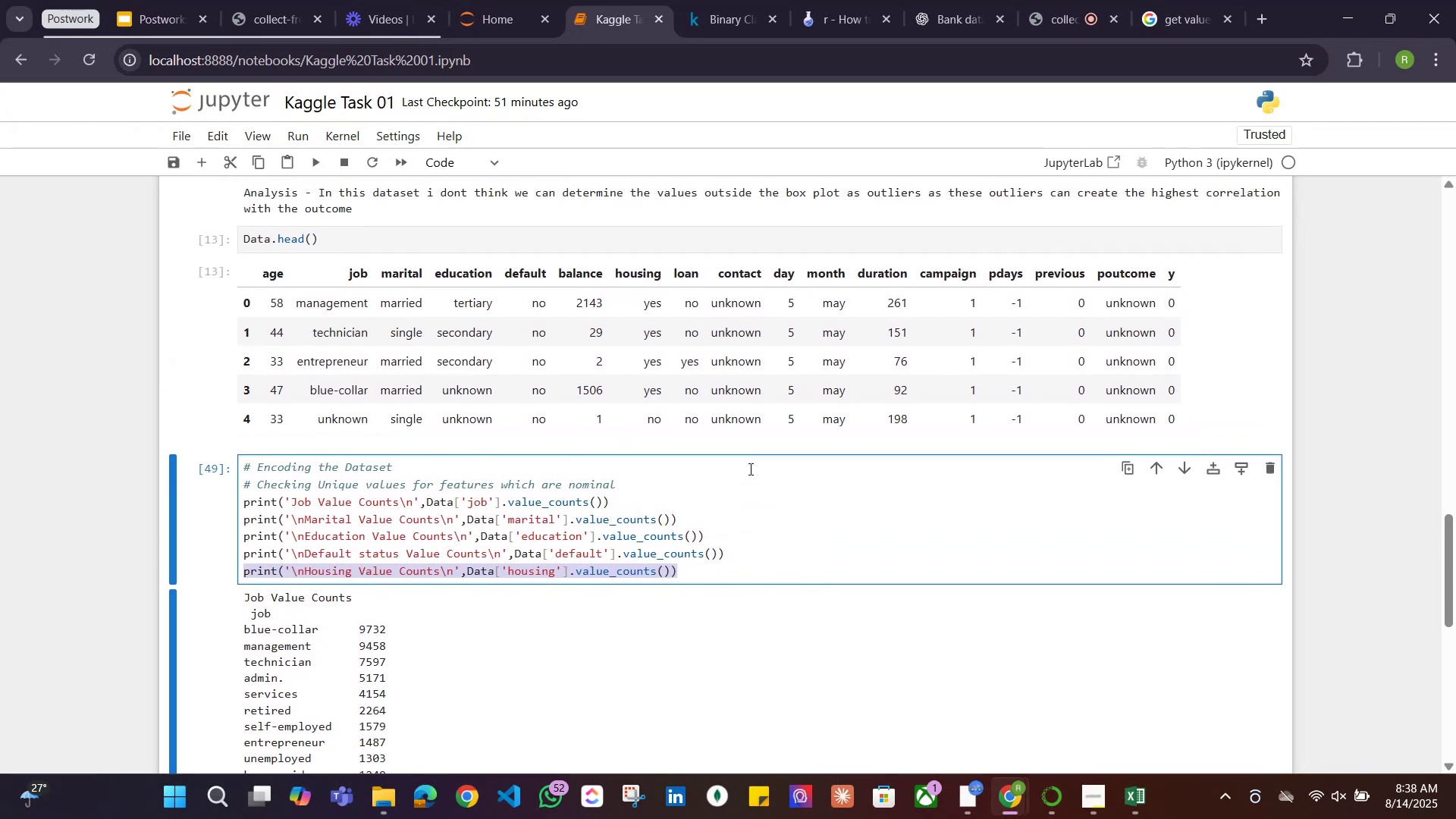 
scroll: coordinate [749, 469], scroll_direction: down, amount: 1.0
 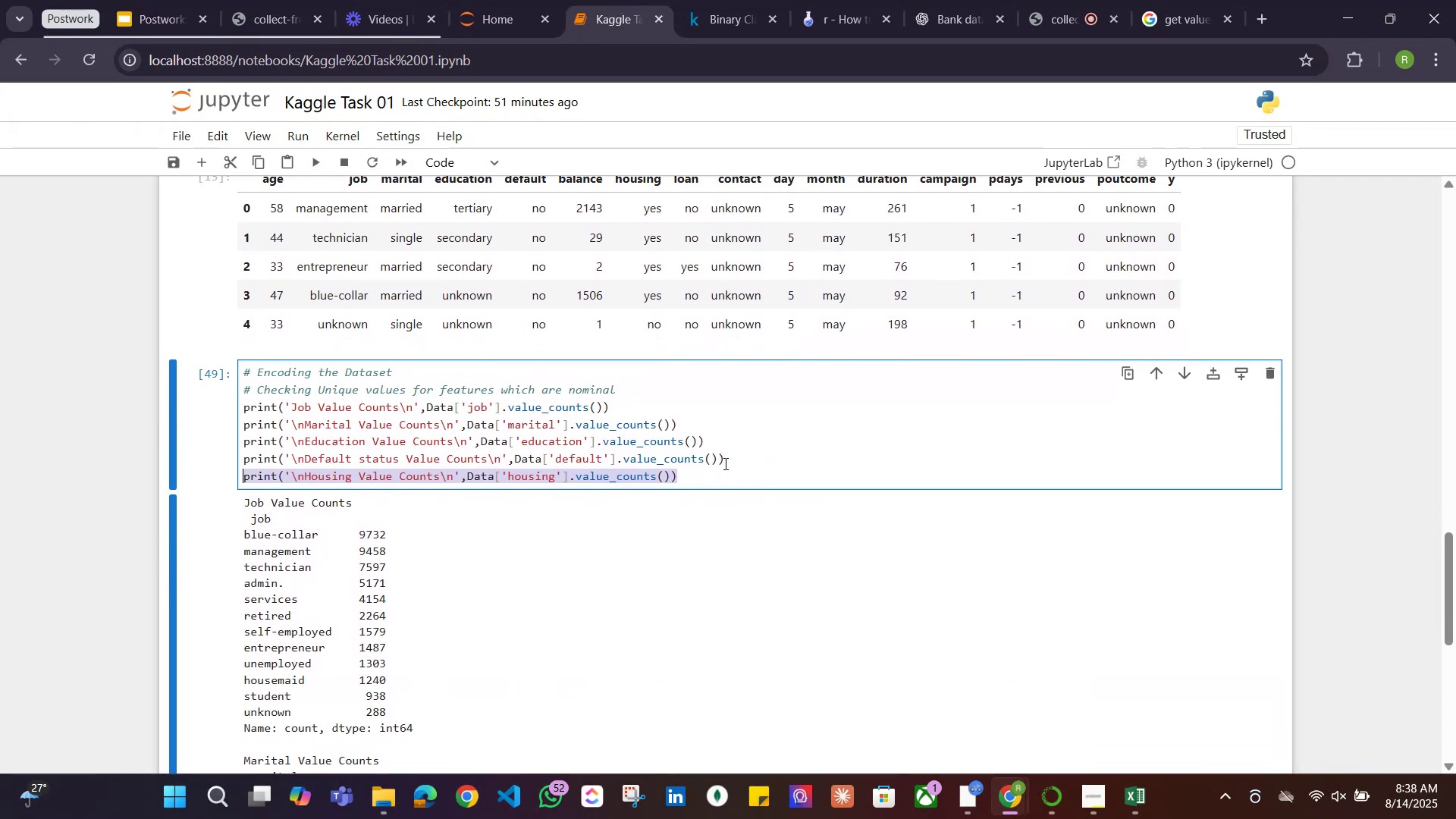 
key(Control+C)
 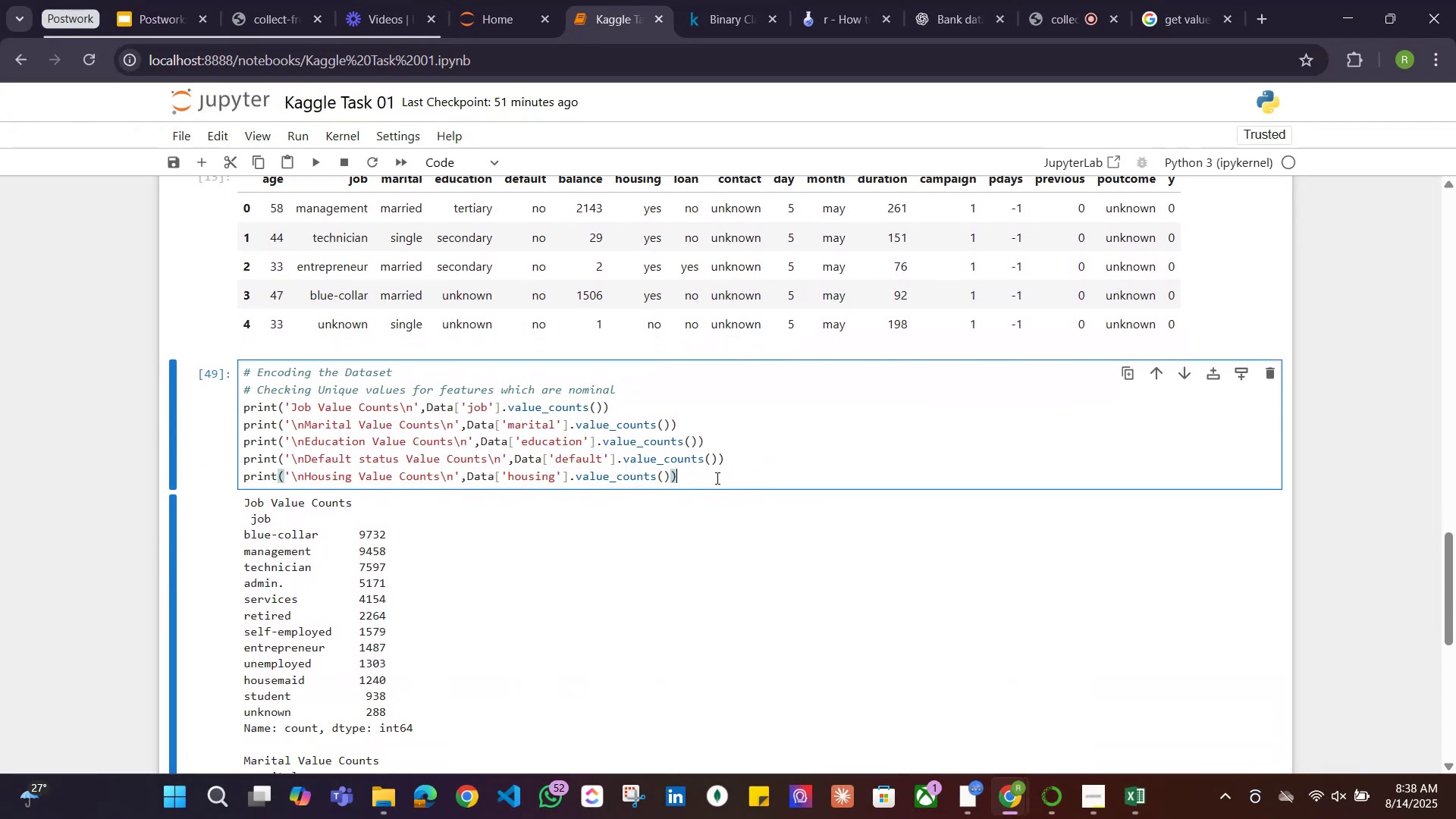 
key(Enter)
 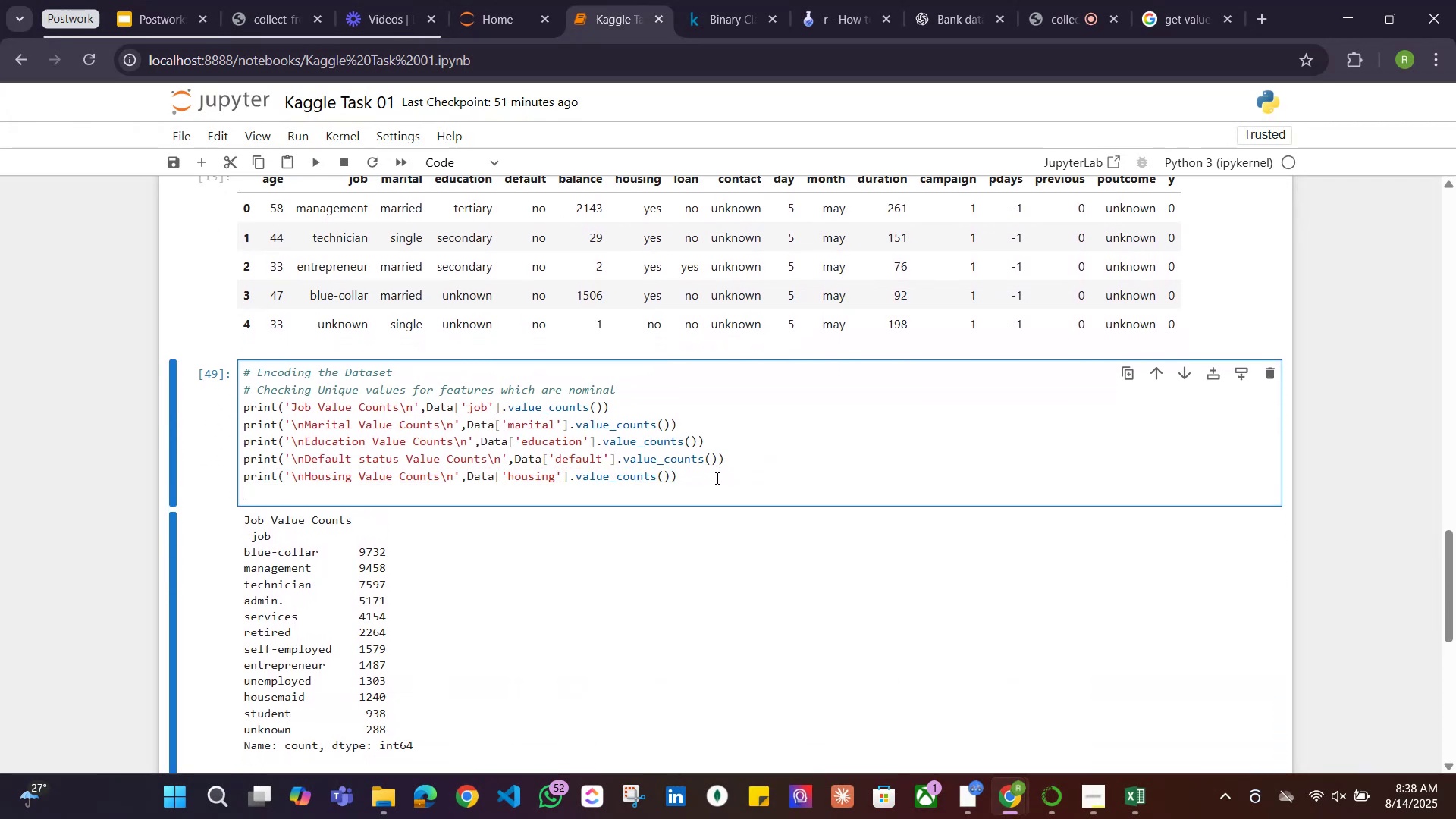 
key(Control+ControlLeft)
 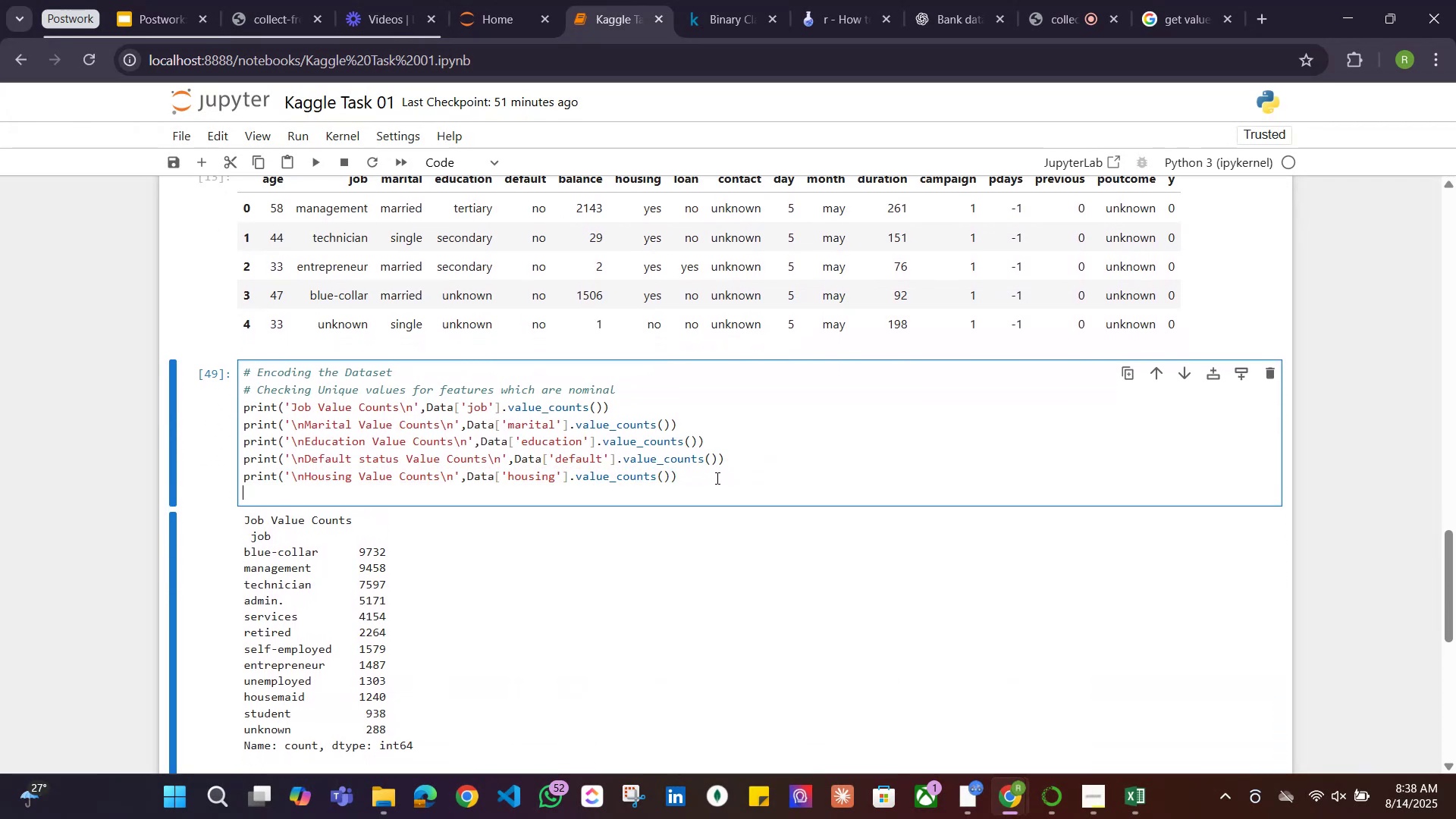 
key(Control+V)
 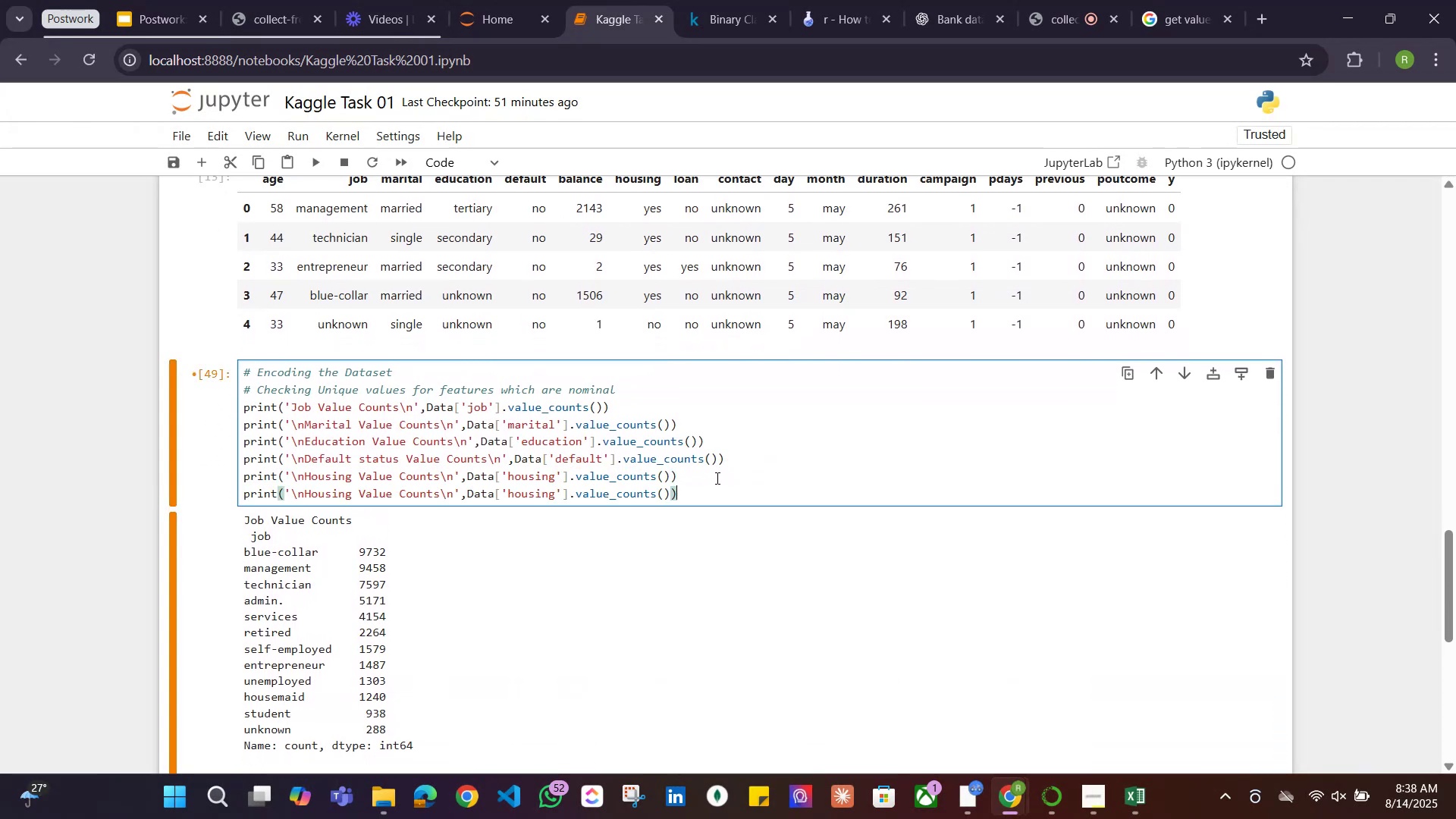 
key(Enter)
 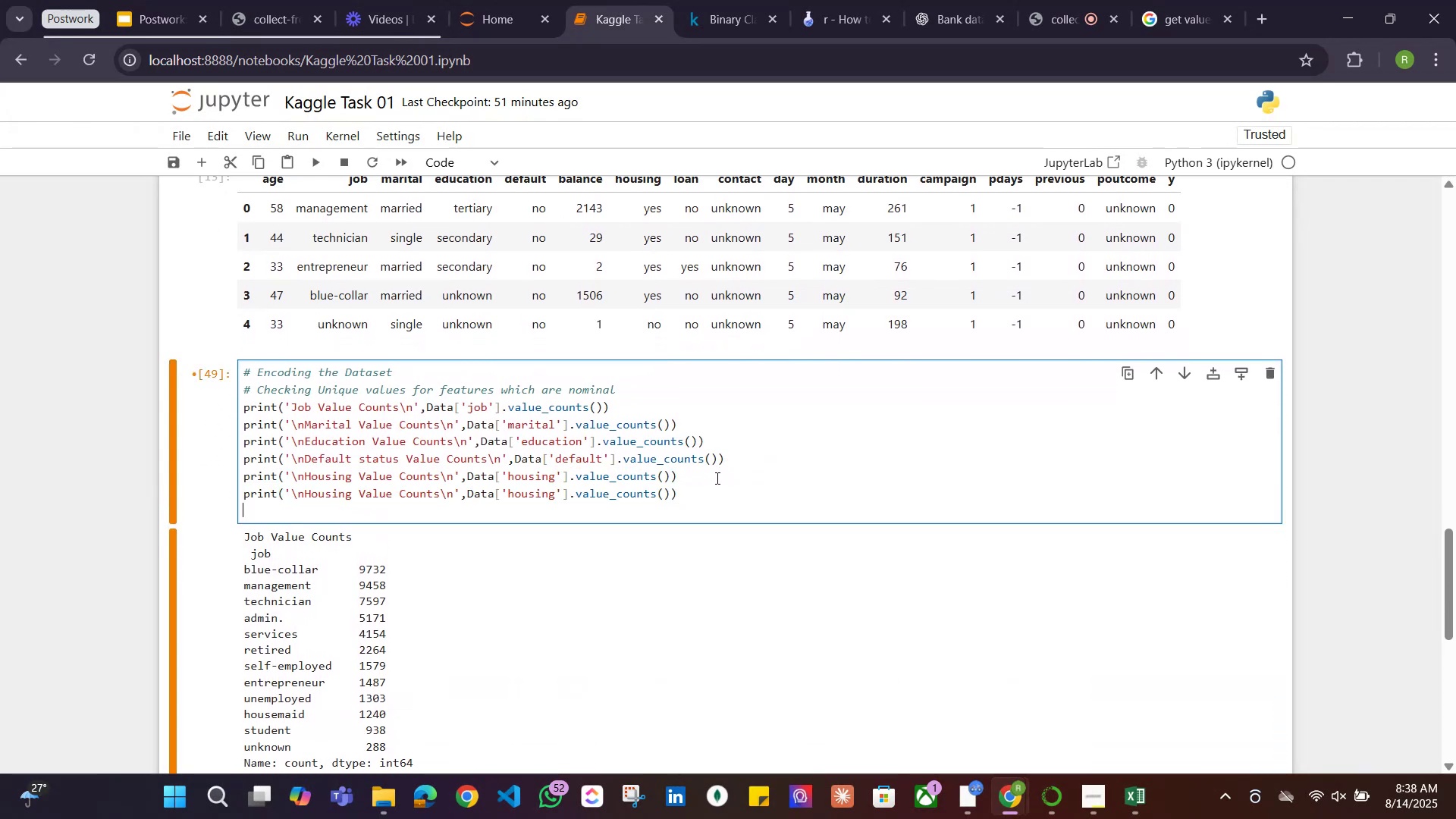 
key(Control+ControlLeft)
 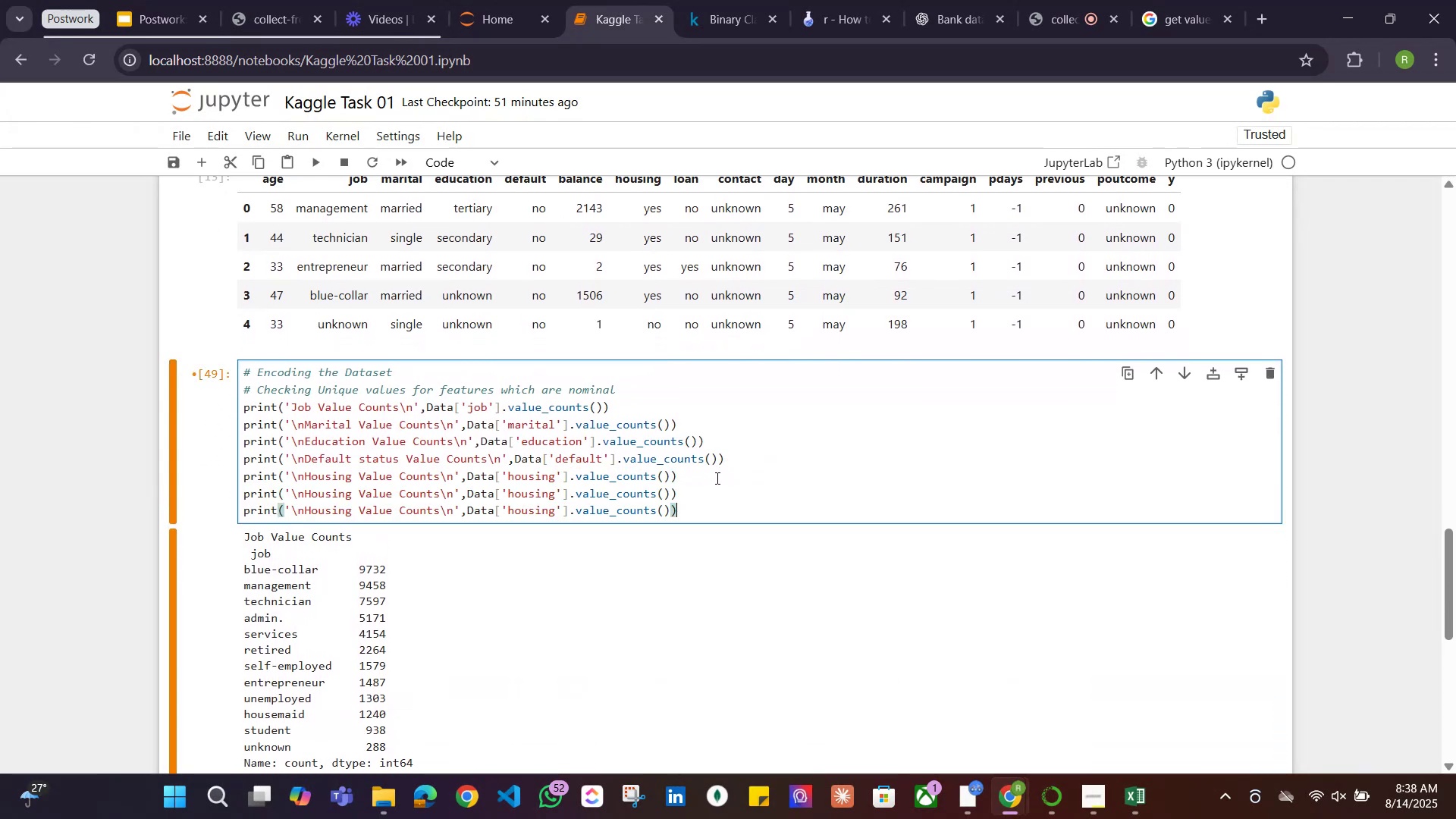 
key(Control+V)
 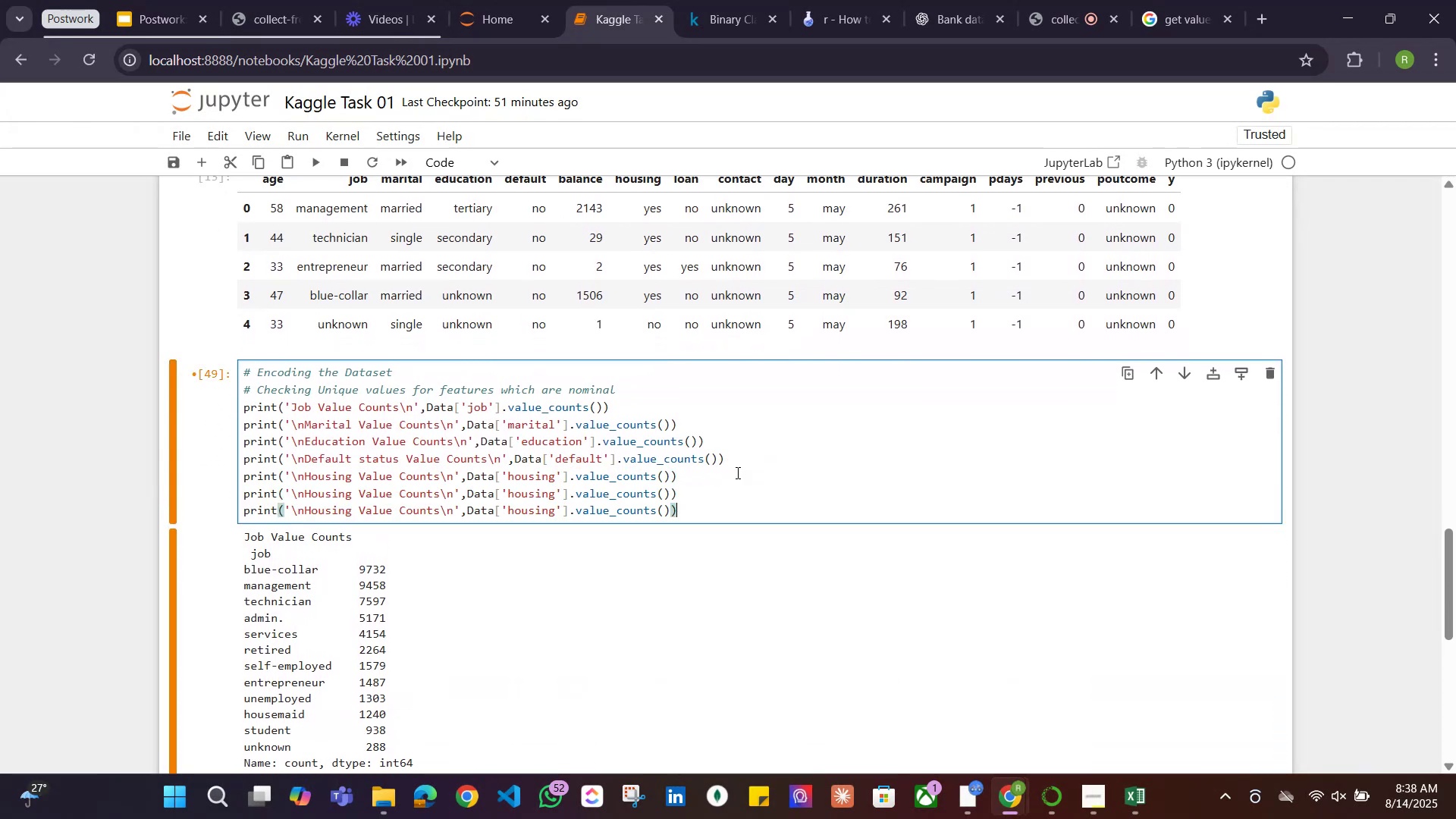 
scroll: coordinate [811, 453], scroll_direction: up, amount: 2.0
 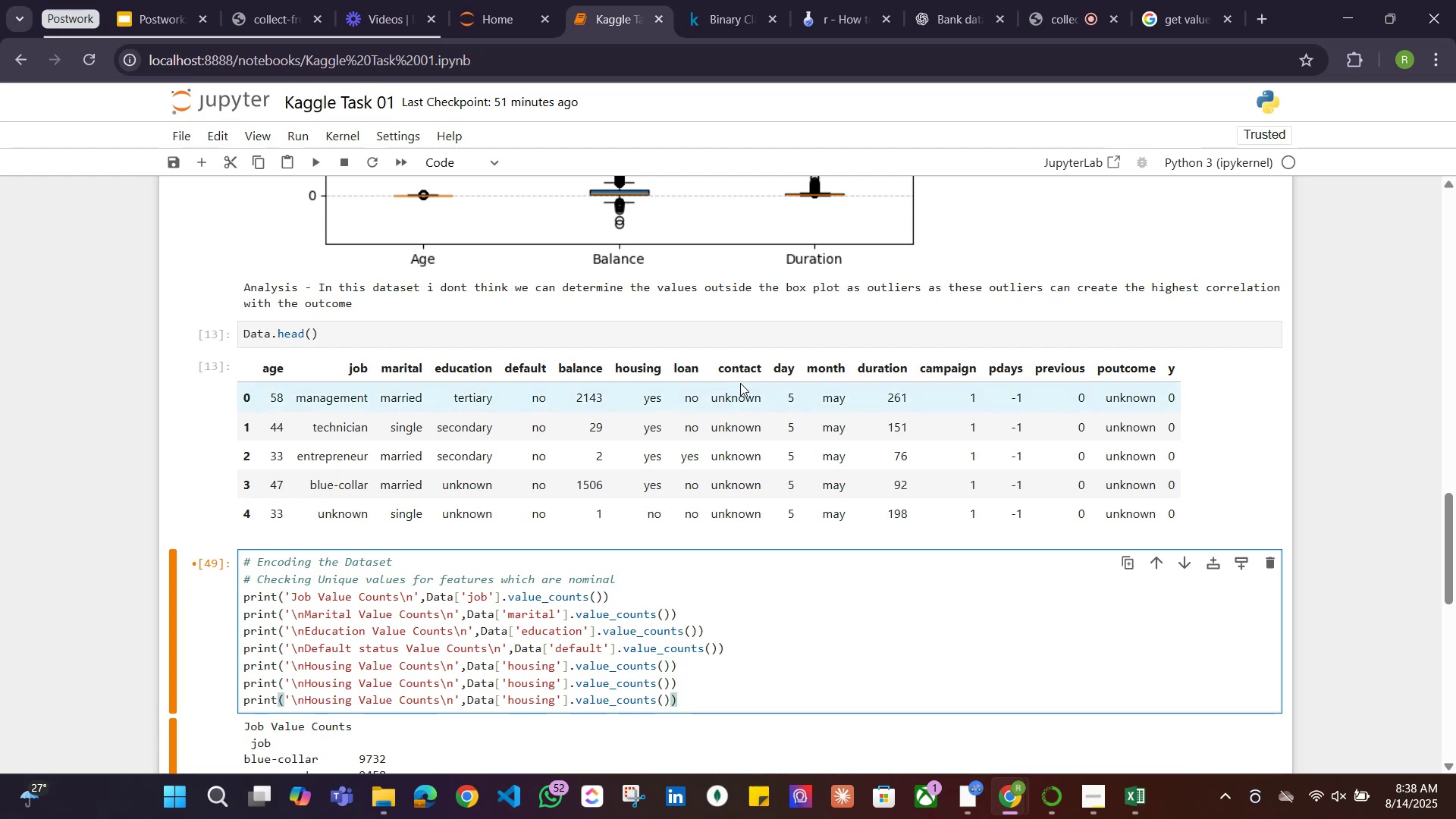 
wait(11.02)
 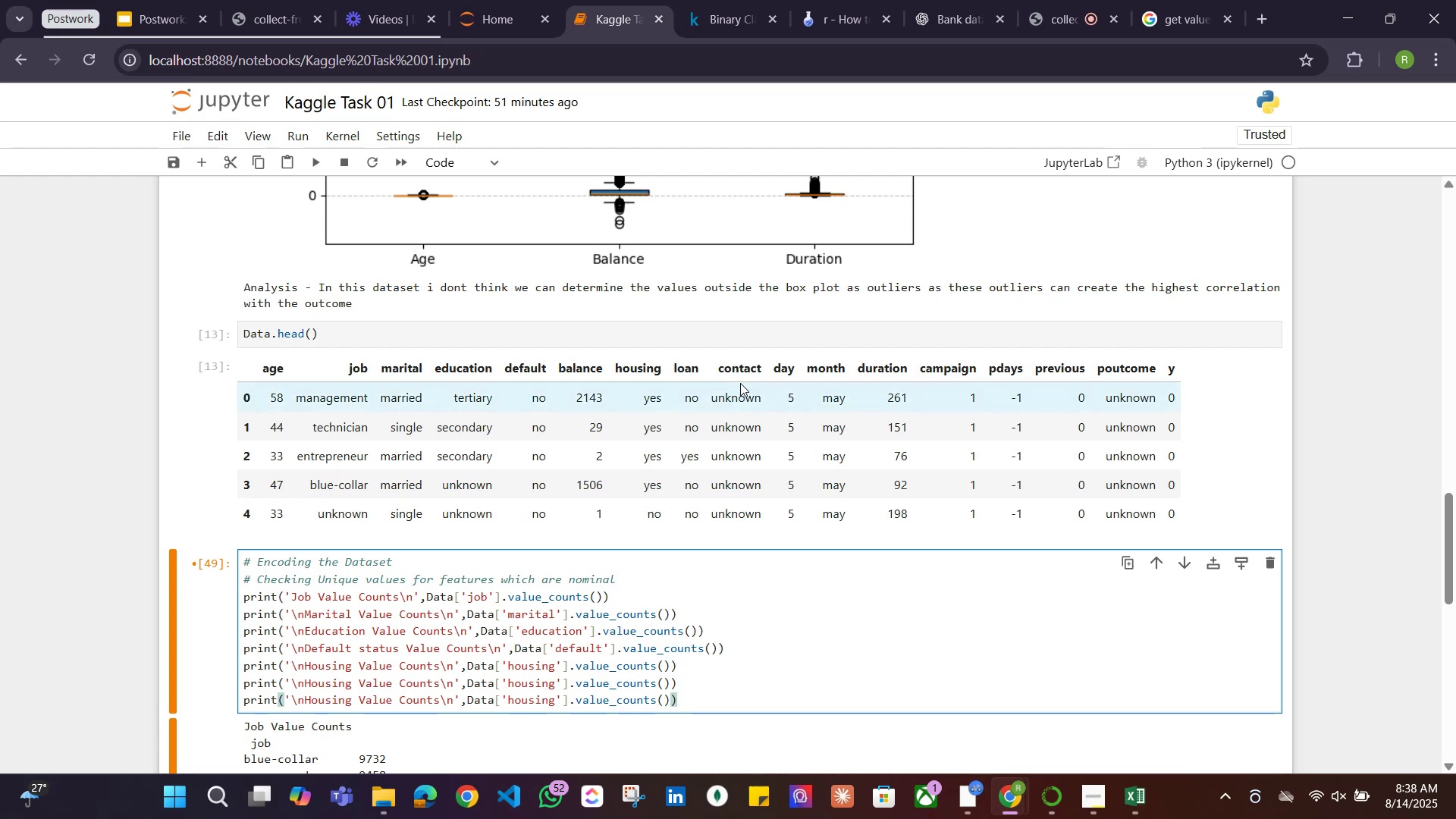 
scroll: coordinate [753, 475], scroll_direction: down, amount: 2.0
 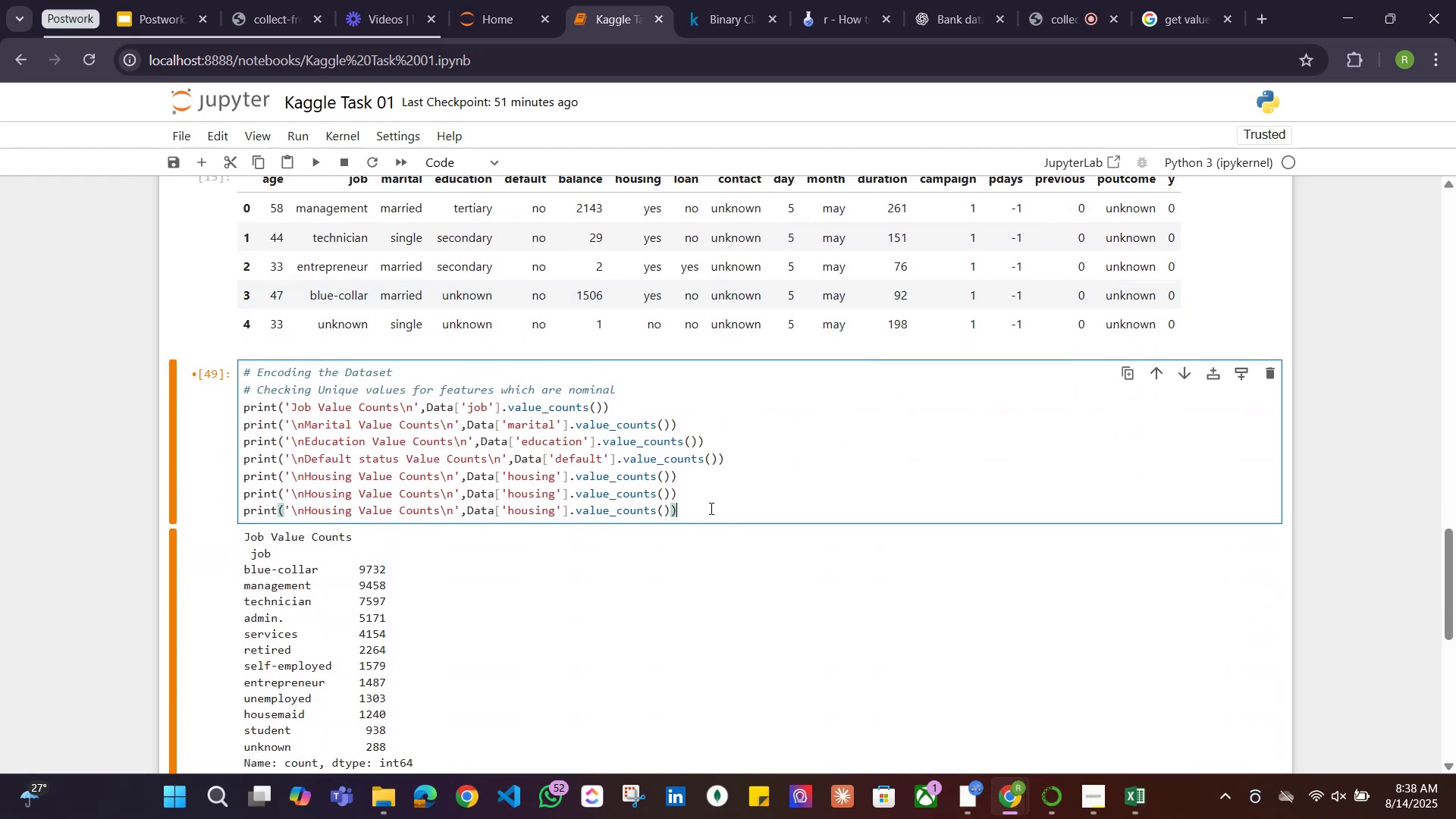 
key(Enter)
 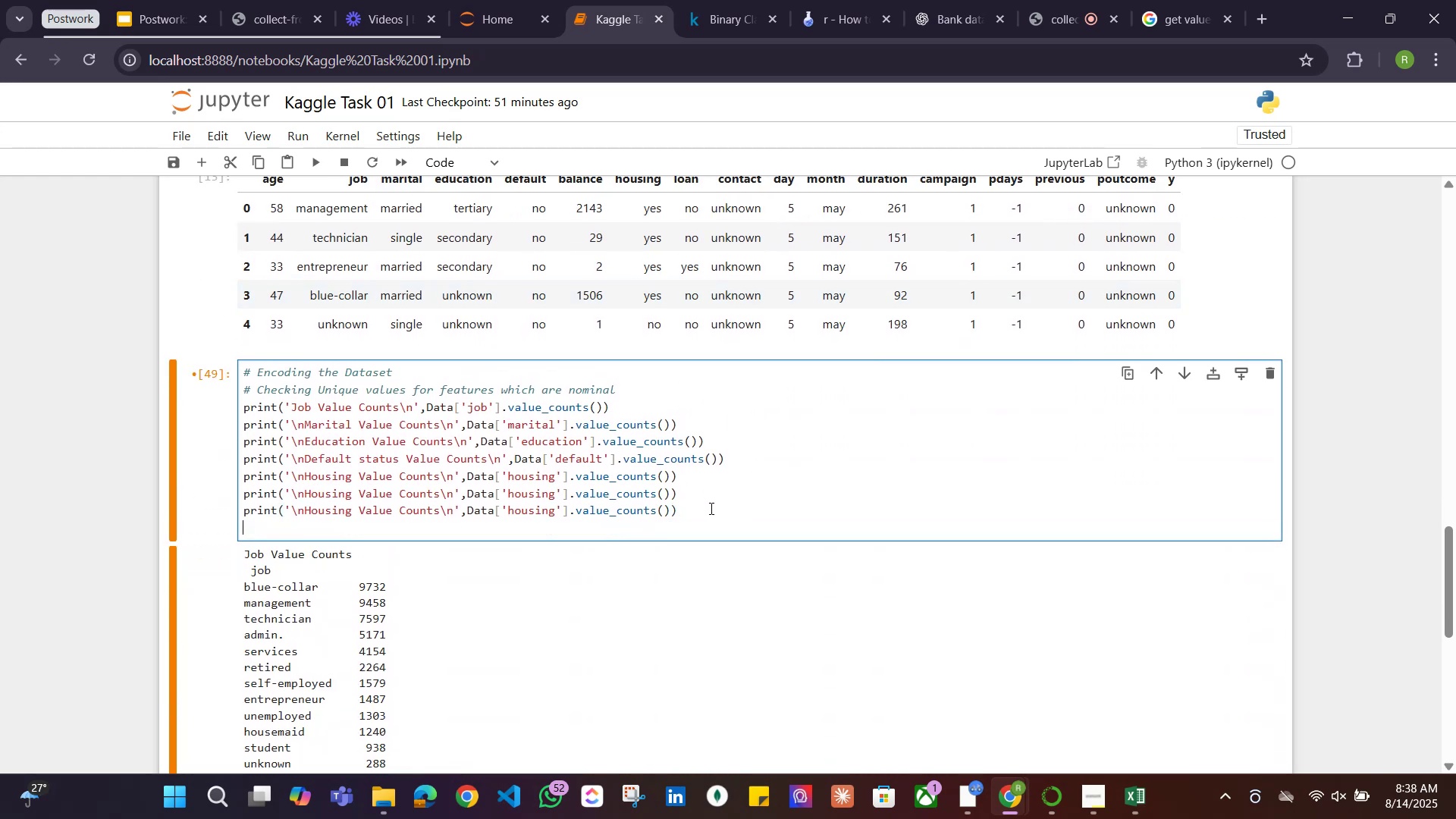 
key(Control+V)
 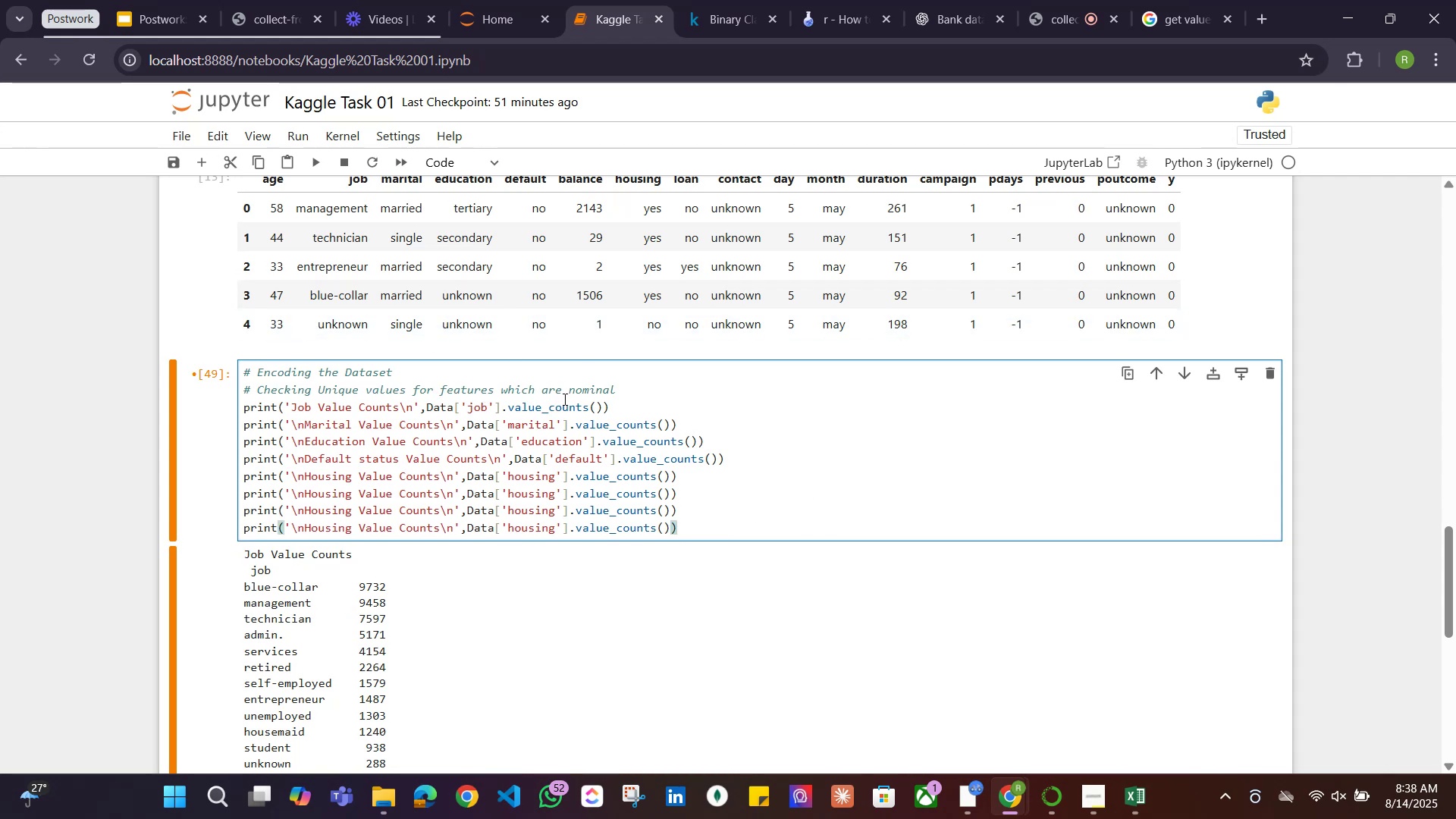 
left_click([619, 388])
 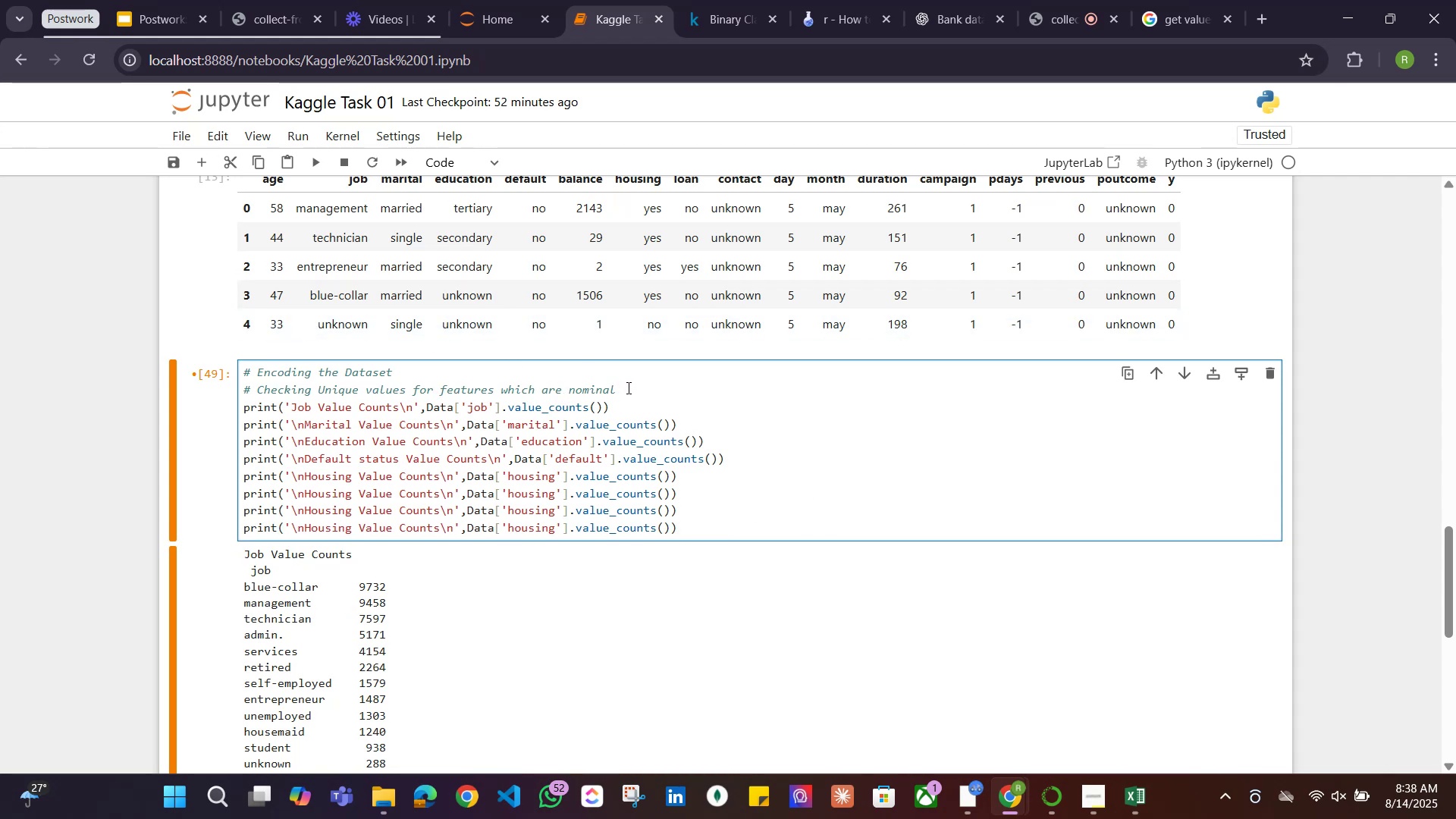 
wait(9.08)
 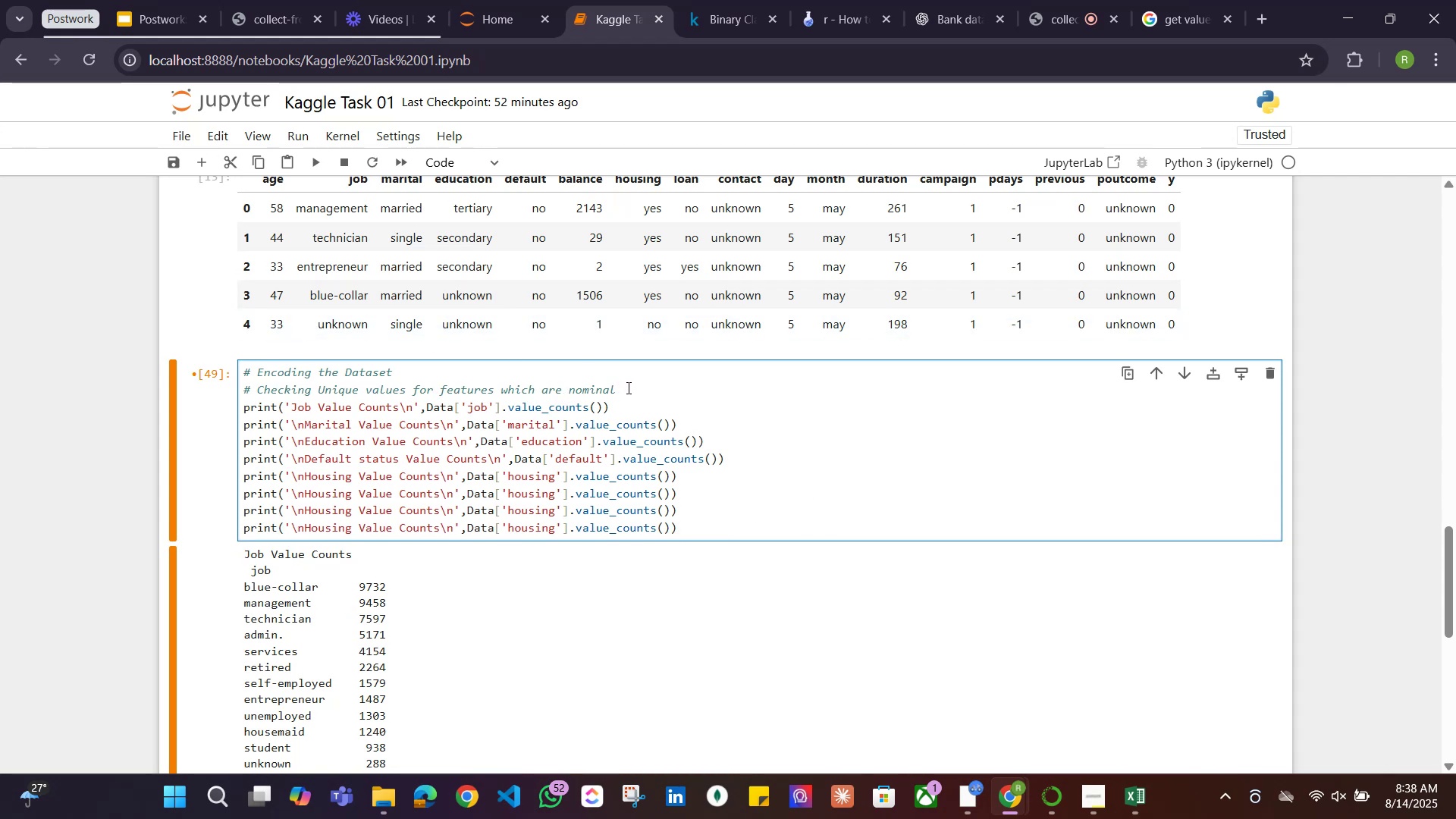 
type( and ordinal)
 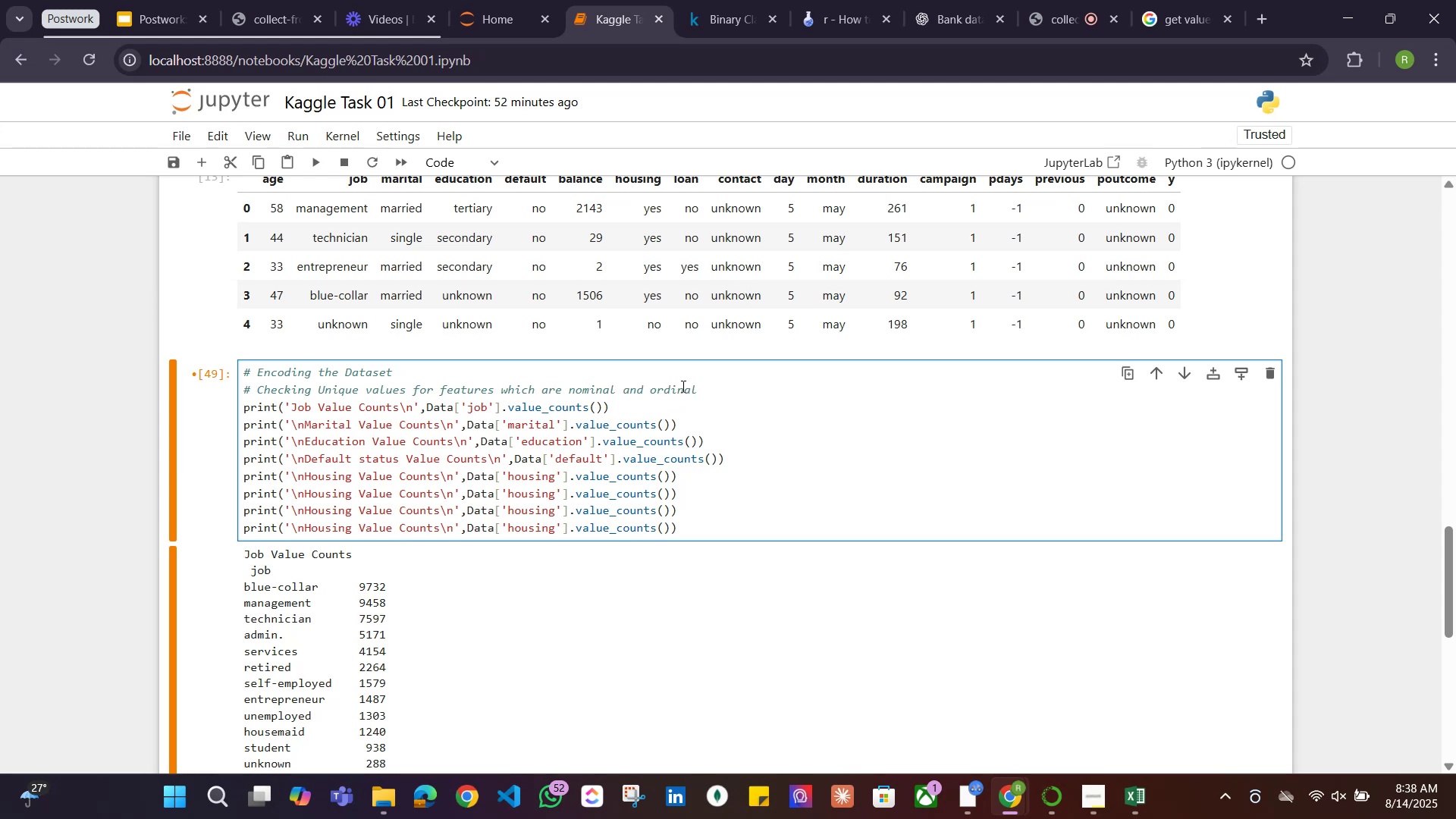 
scroll: coordinate [764, 467], scroll_direction: up, amount: 2.0
 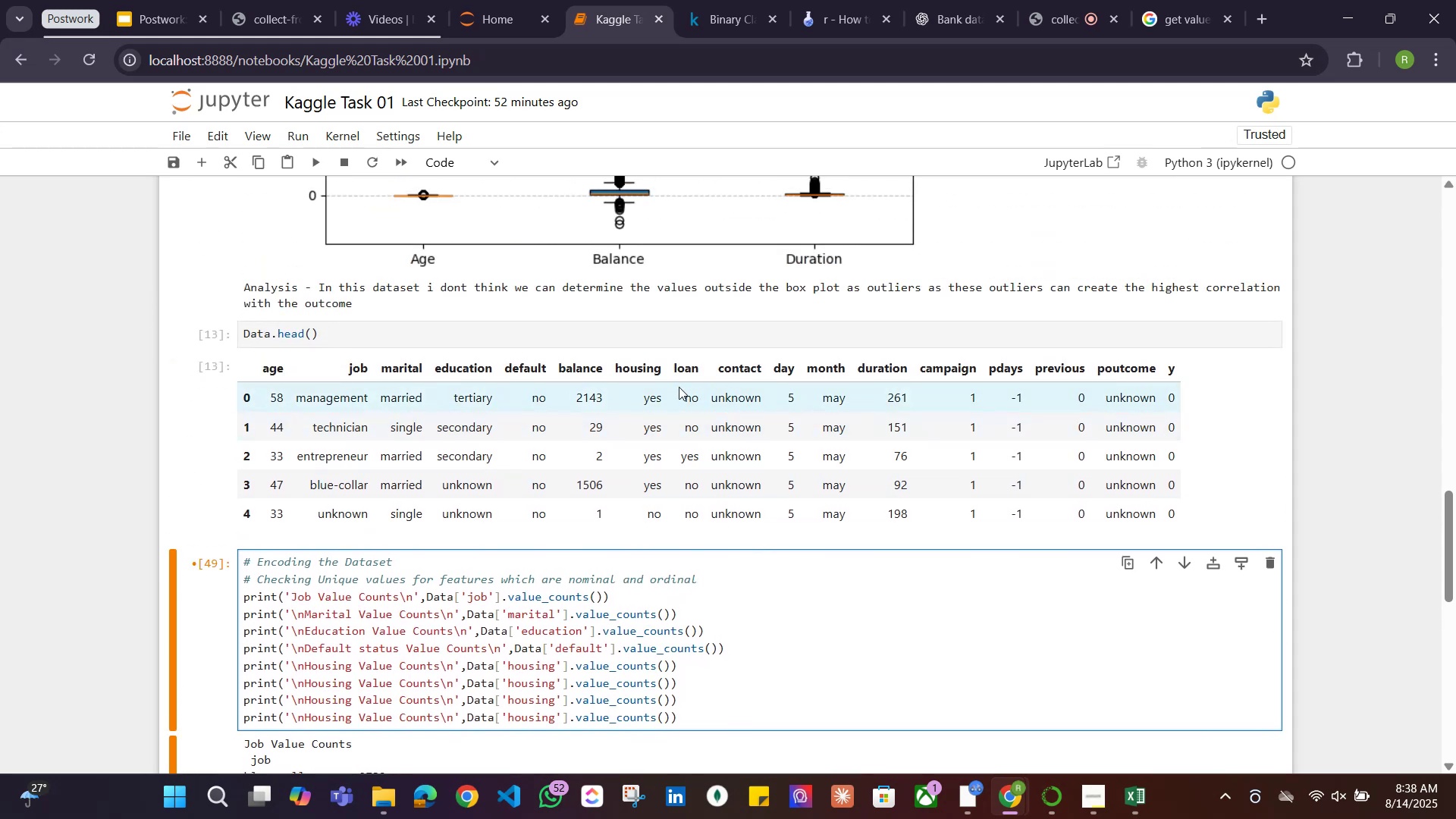 
scroll: coordinate [573, 522], scroll_direction: down, amount: 2.0
 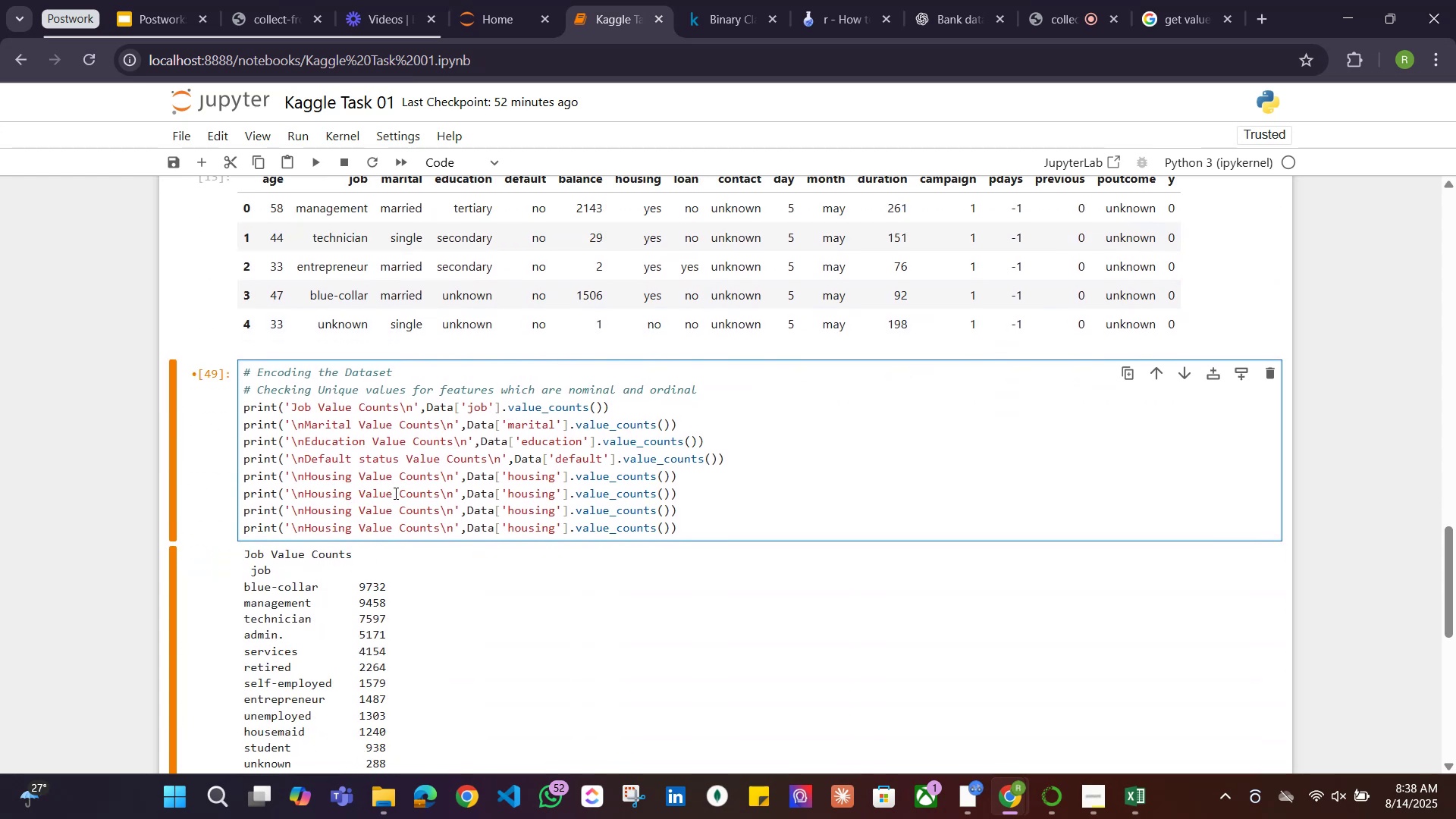 
left_click_drag(start_coordinate=[351, 495], to_coordinate=[303, 494])
 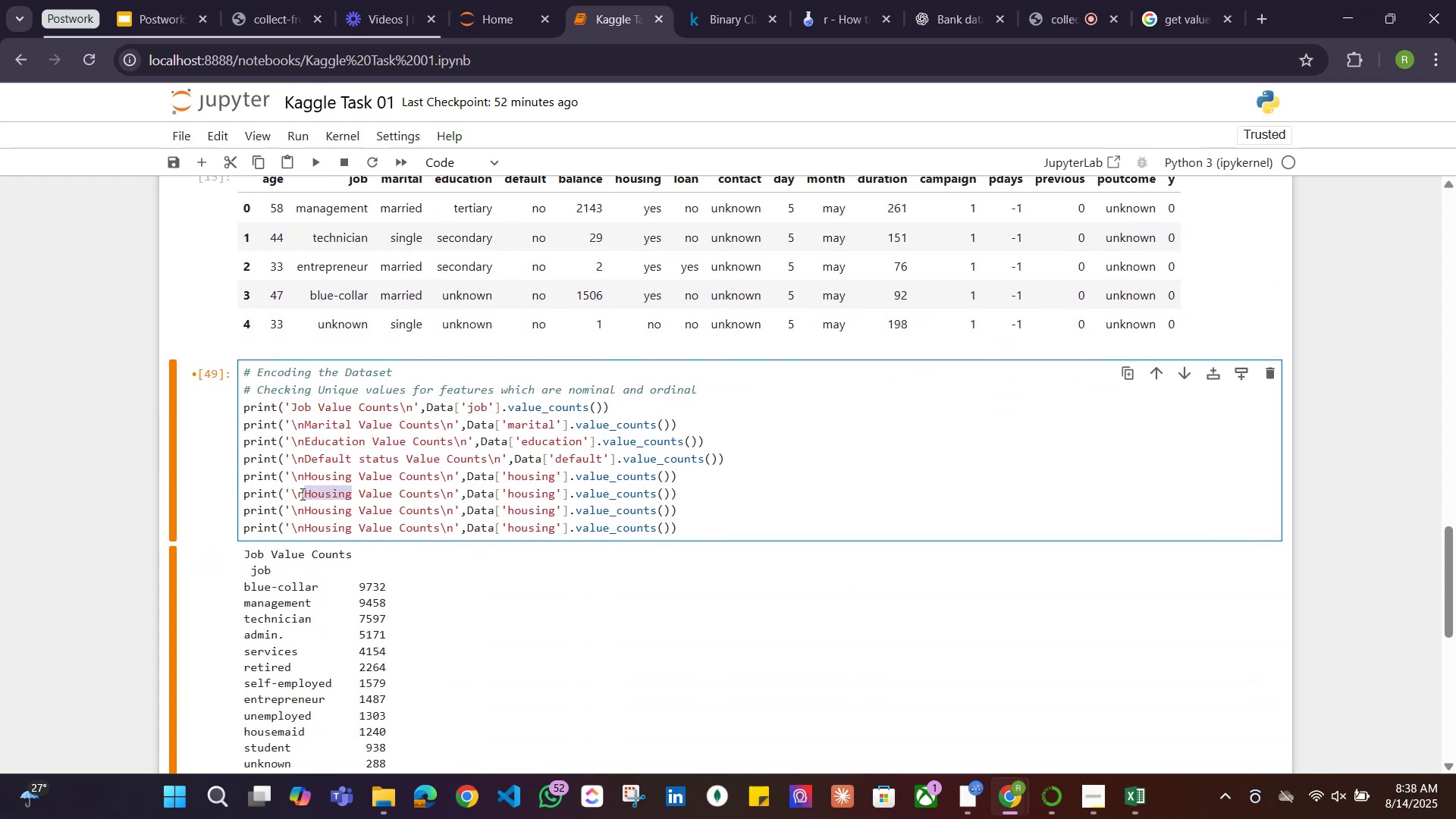 
type(Laon )
key(Backspace)
key(Backspace)
key(Backspace)
key(Backspace)
key(Backspace)
type(Loan Status)
 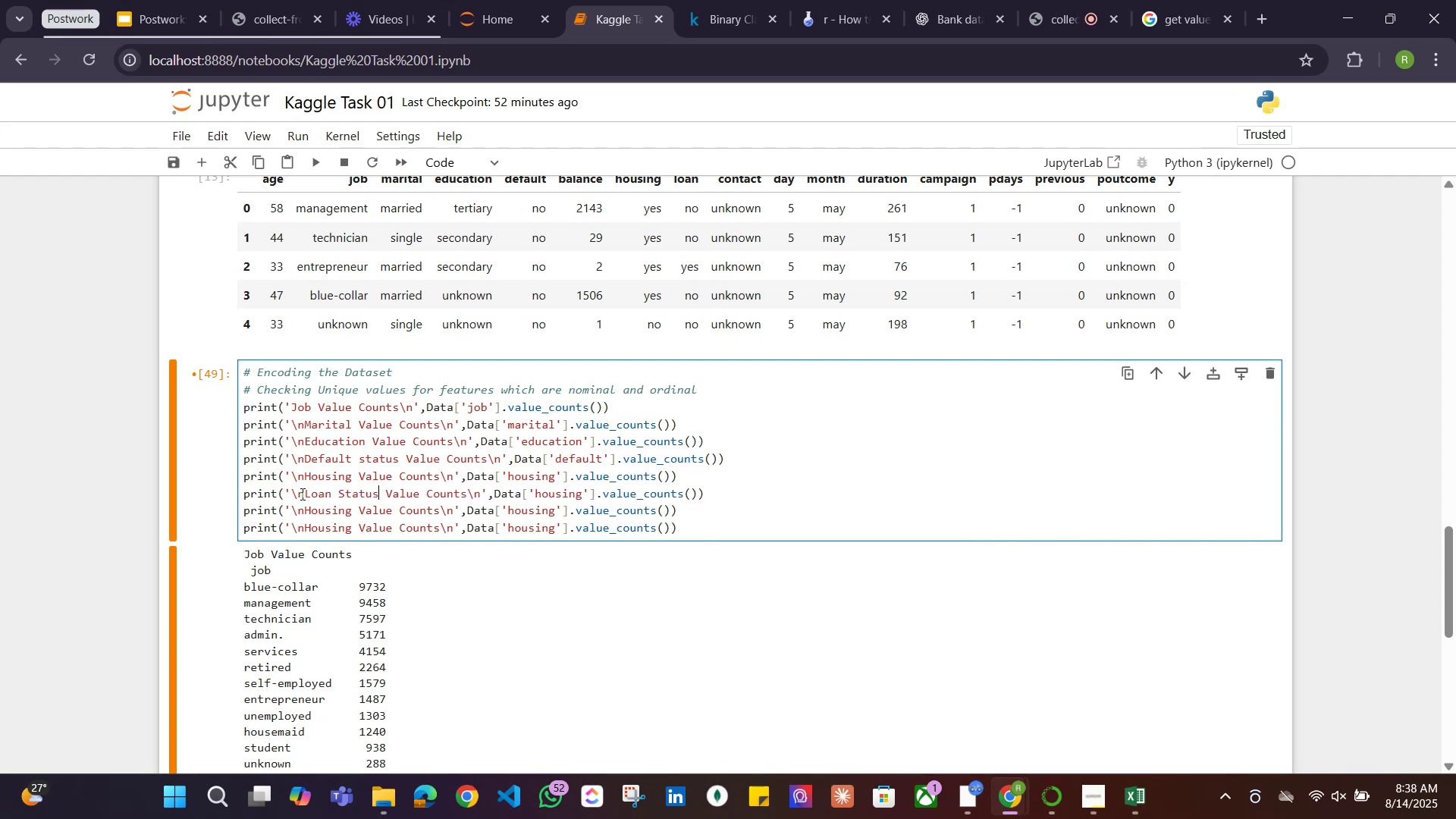 
scroll: coordinate [645, 417], scroll_direction: up, amount: 1.0
 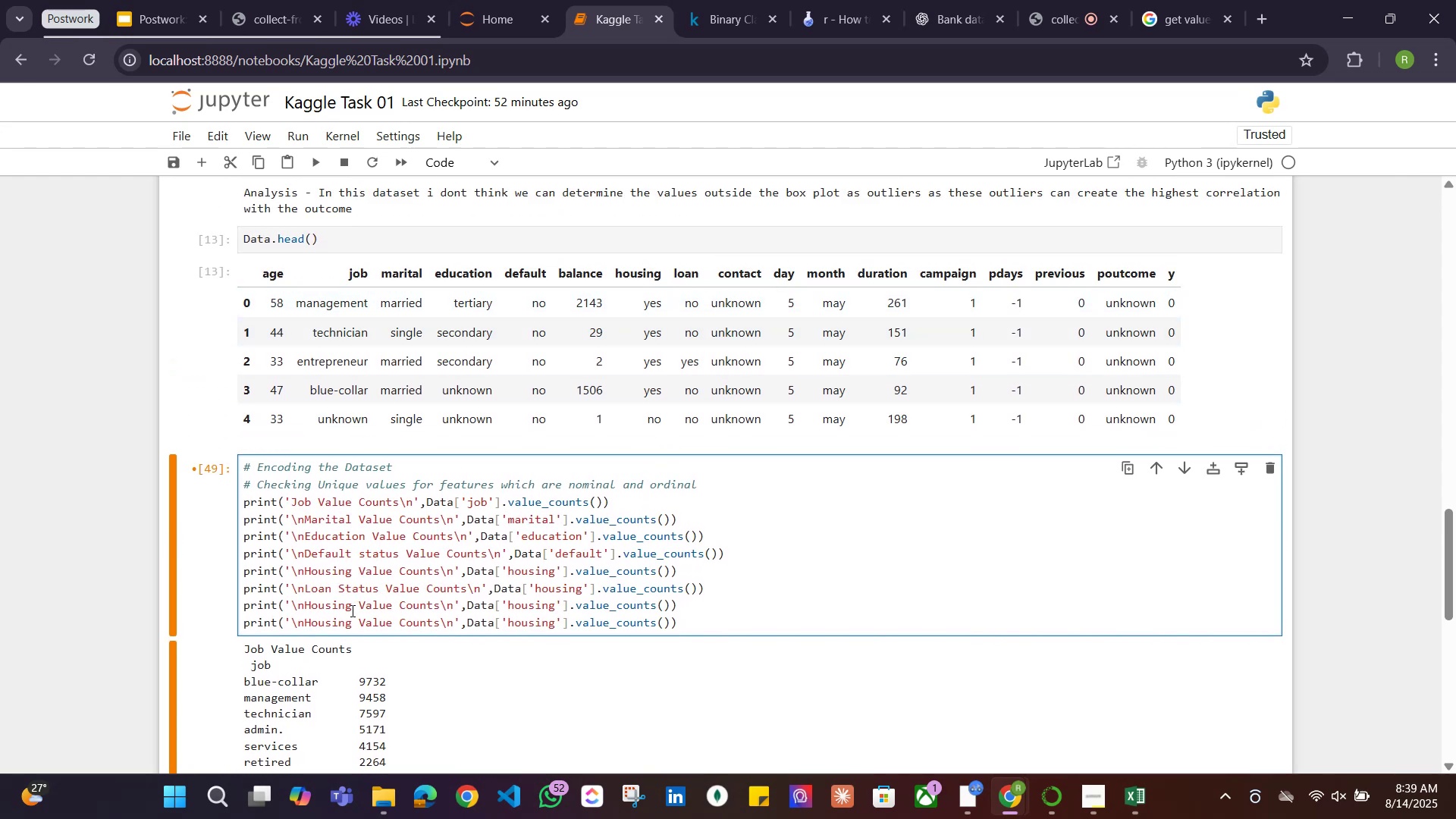 
wait(5.44)
 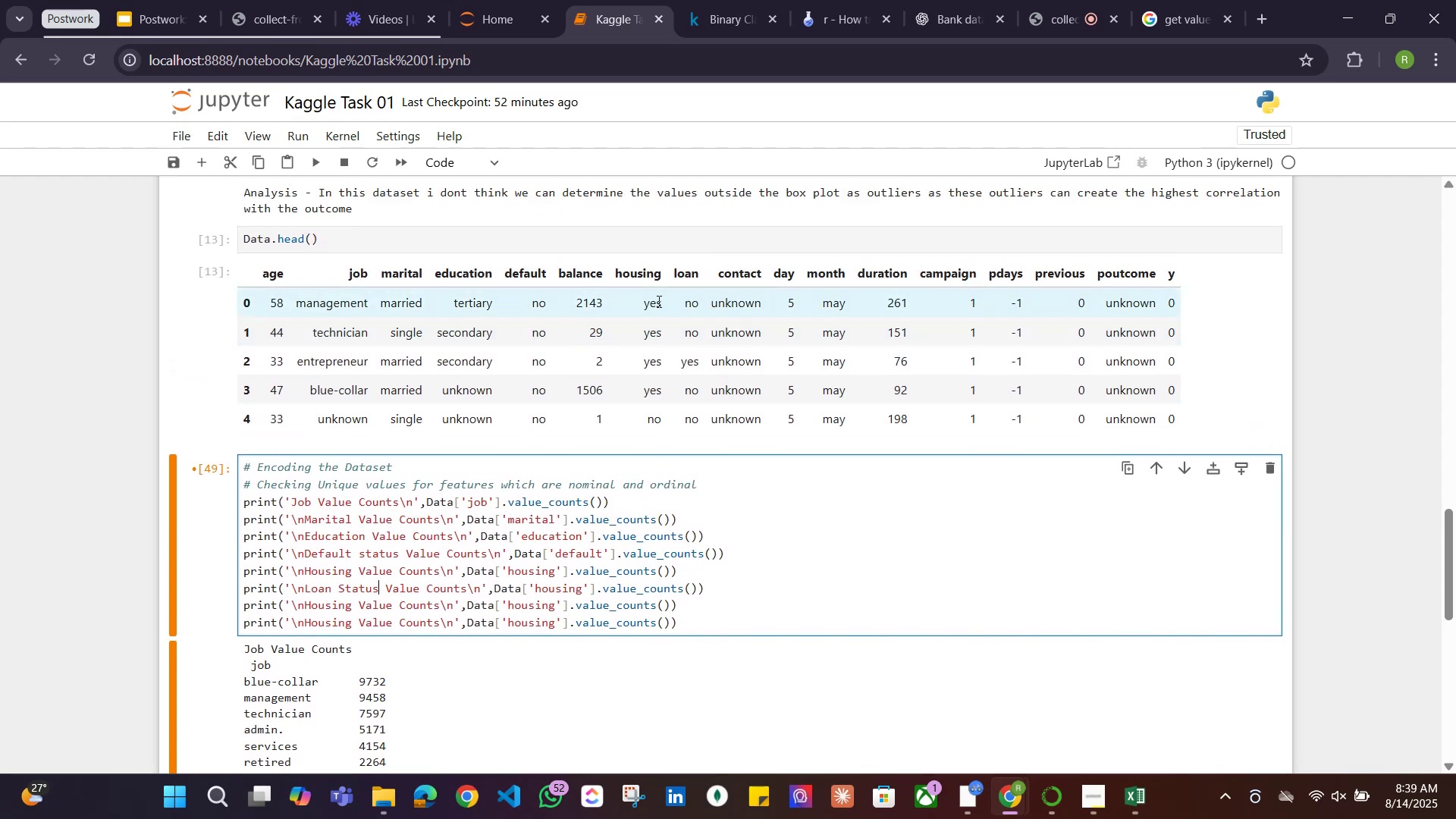 
left_click_drag(start_coordinate=[352, 608], to_coordinate=[304, 608])
 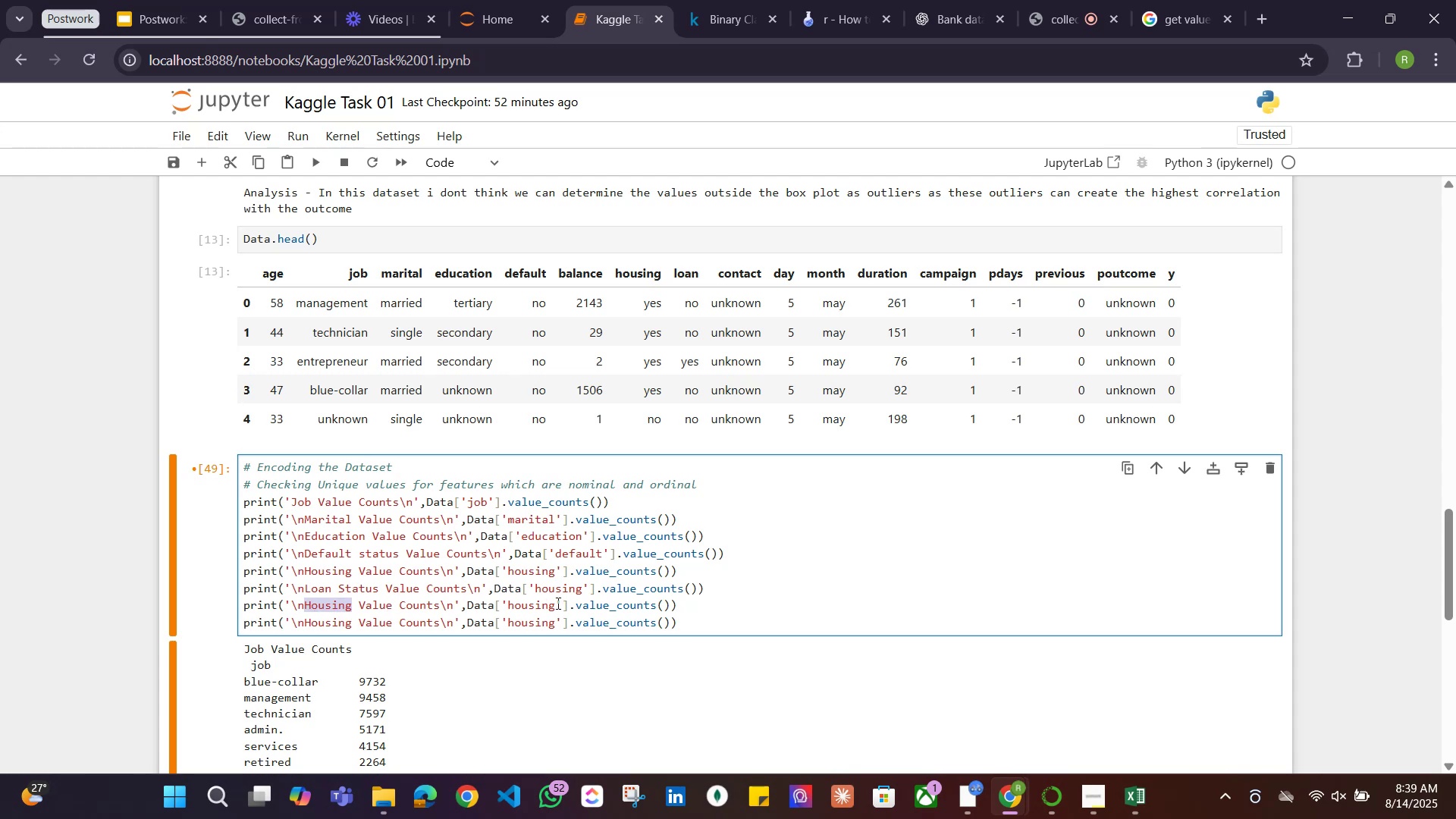 
type(Contact)
 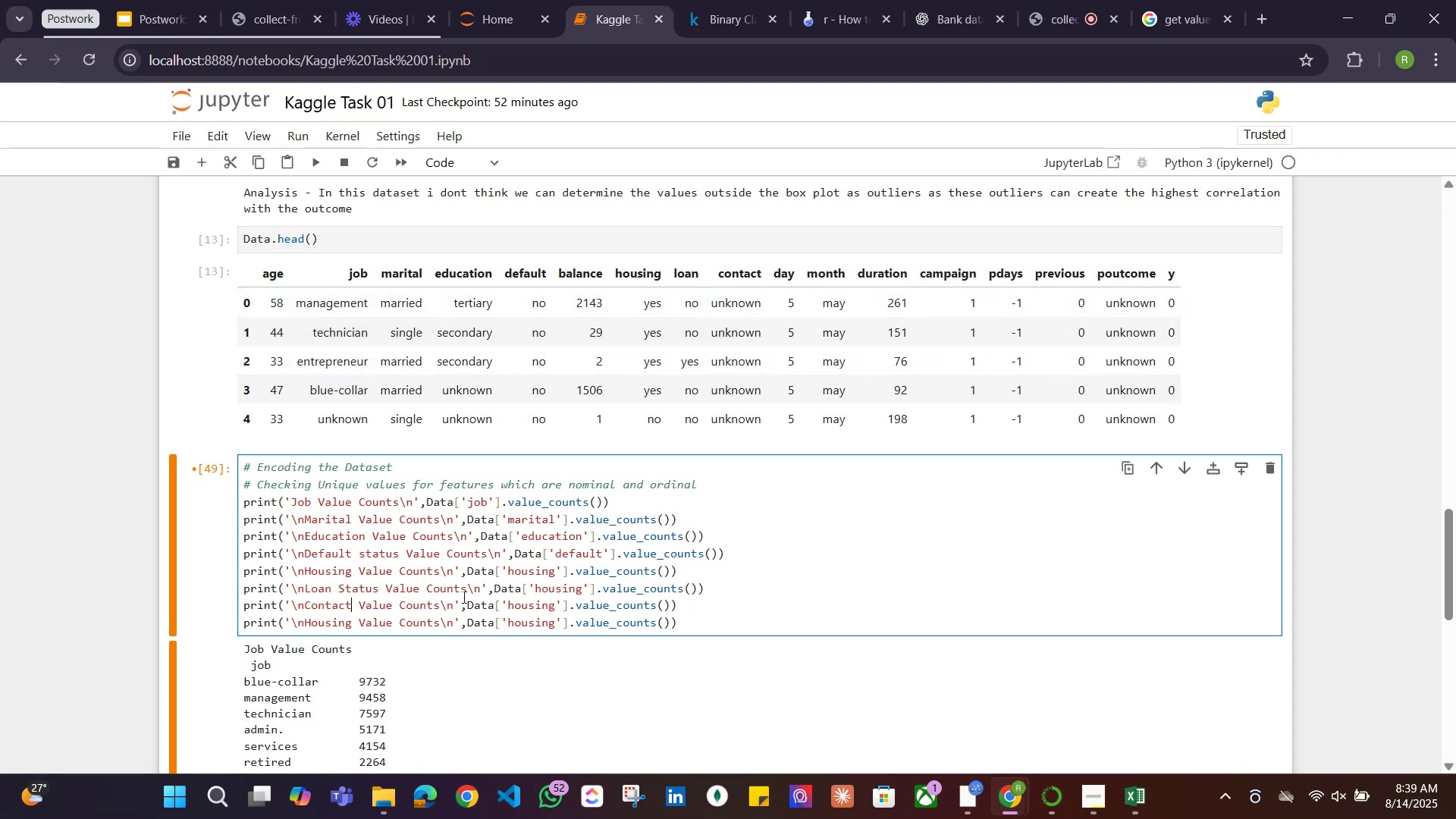 
left_click_drag(start_coordinate=[353, 623], to_coordinate=[302, 623])
 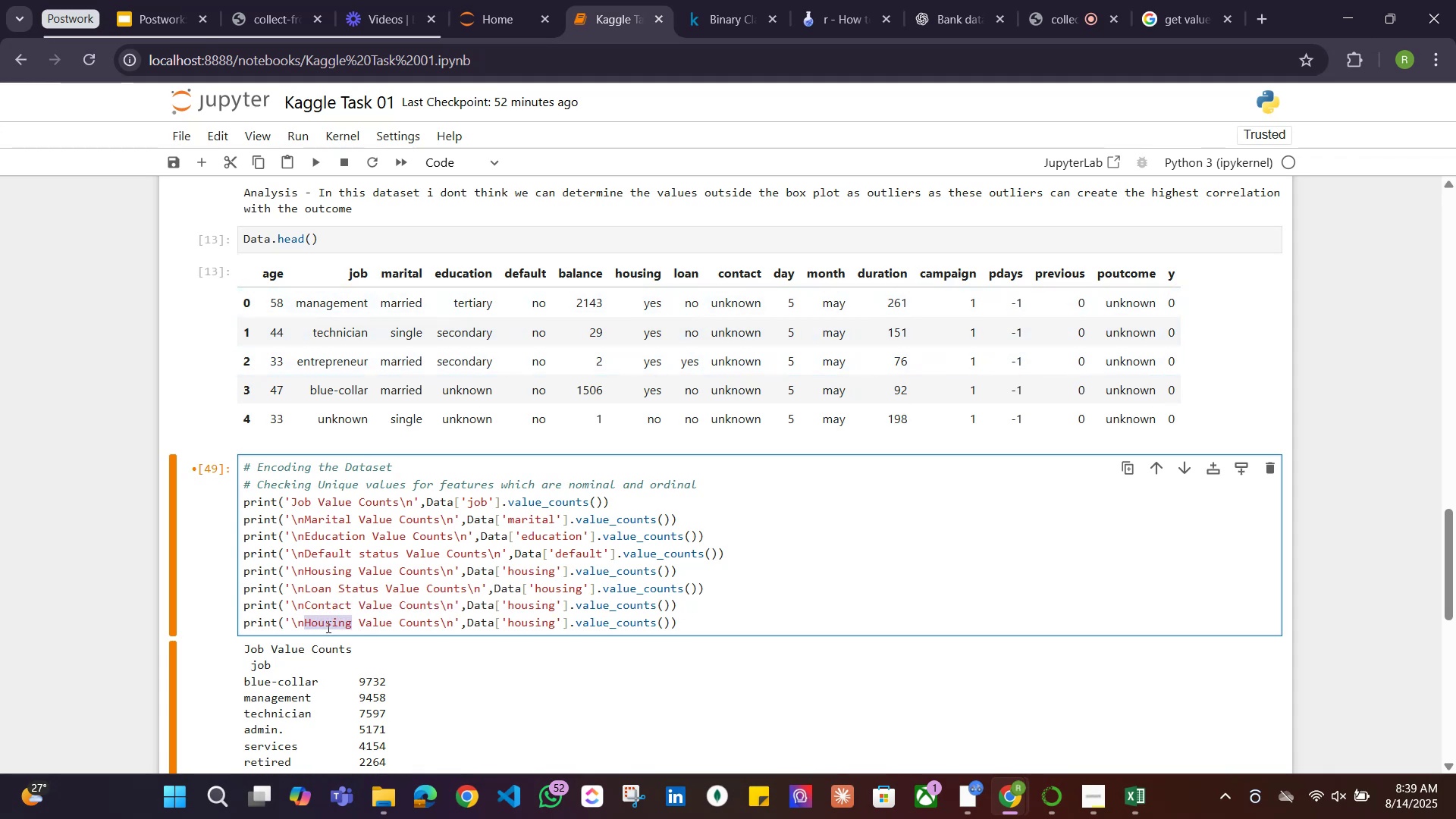 
type(Month)
 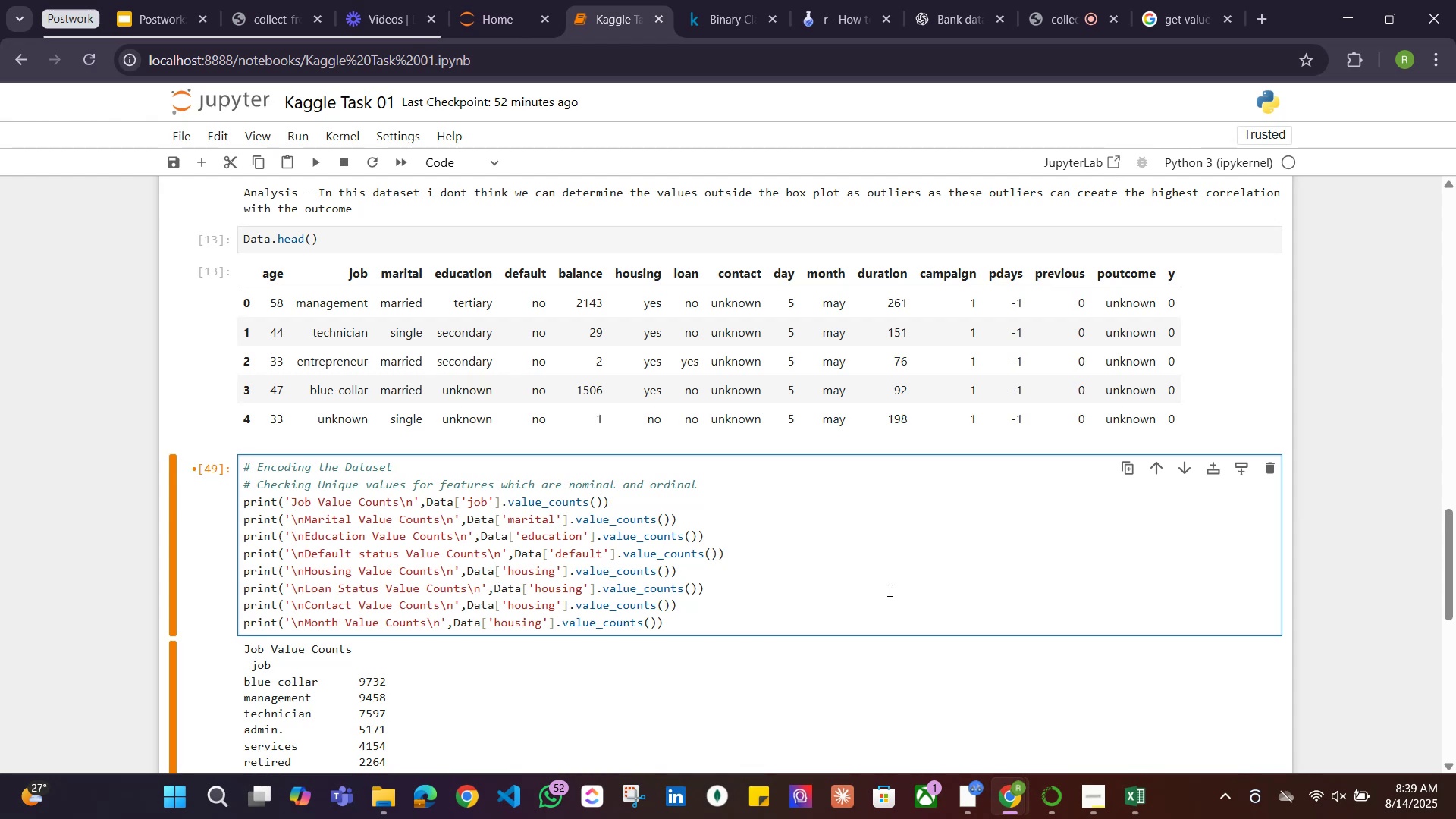 
left_click([899, 578])
 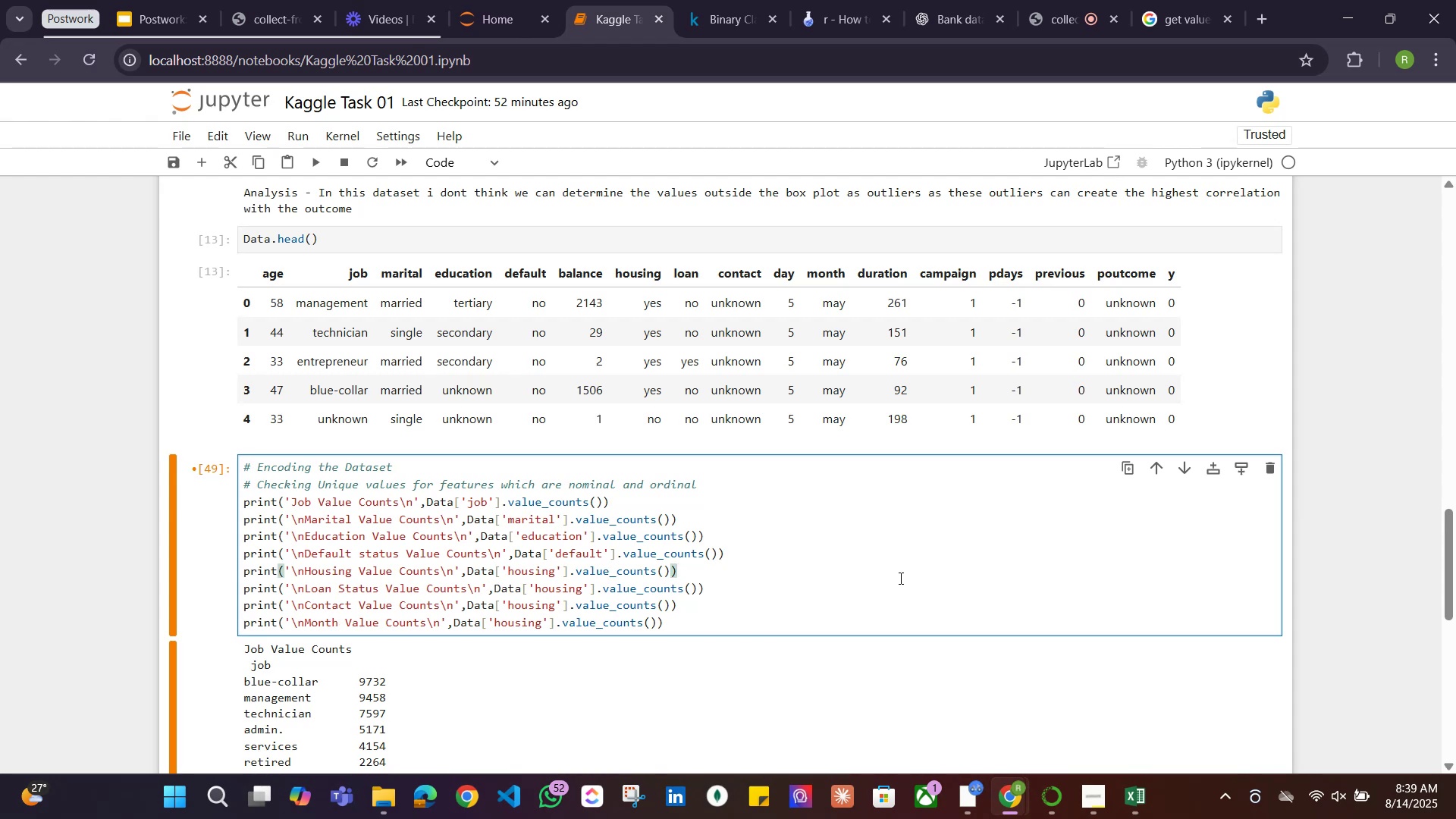 
key(Shift+Enter)
 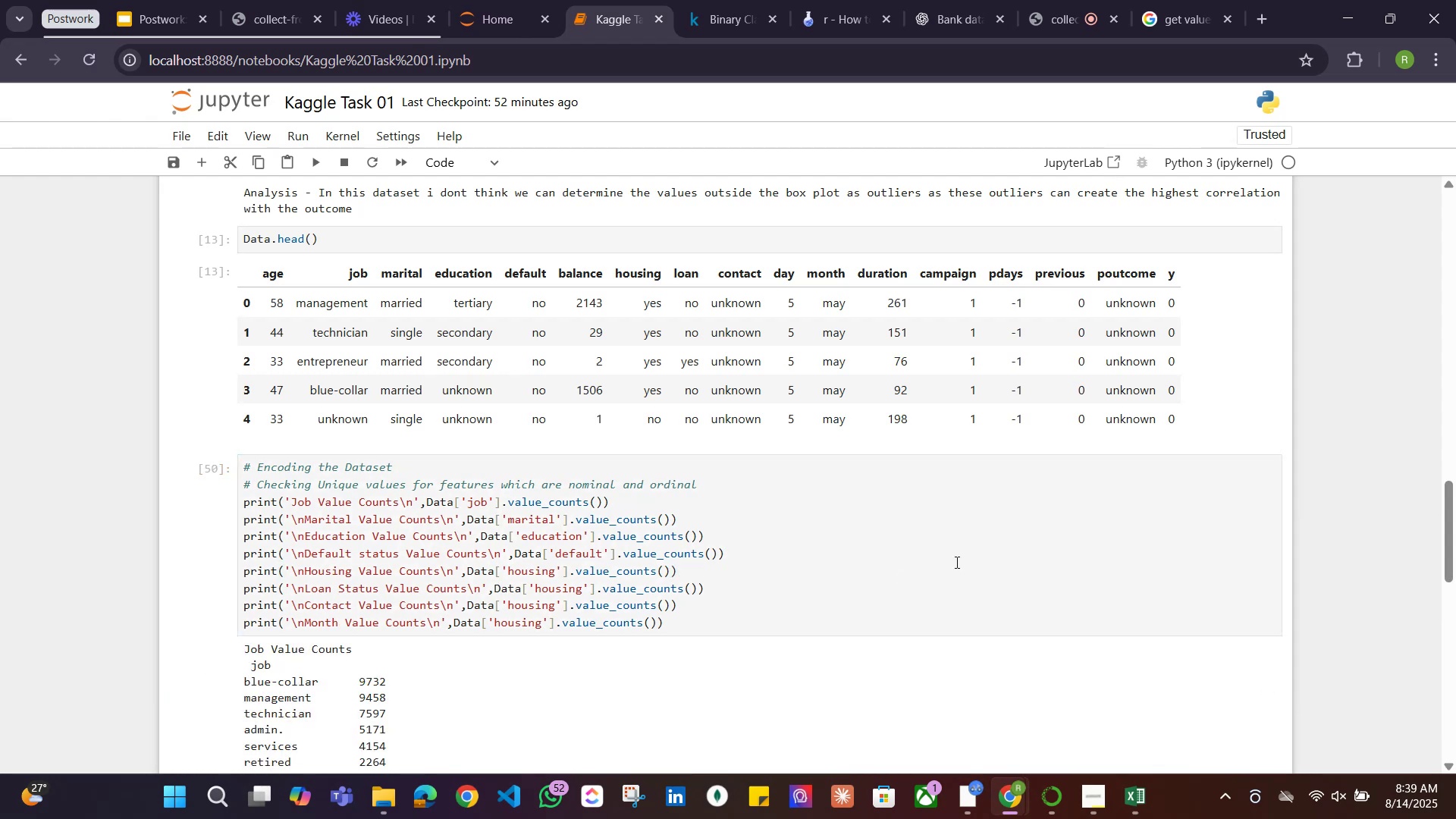 
scroll: coordinate [671, 587], scroll_direction: down, amount: 11.0
 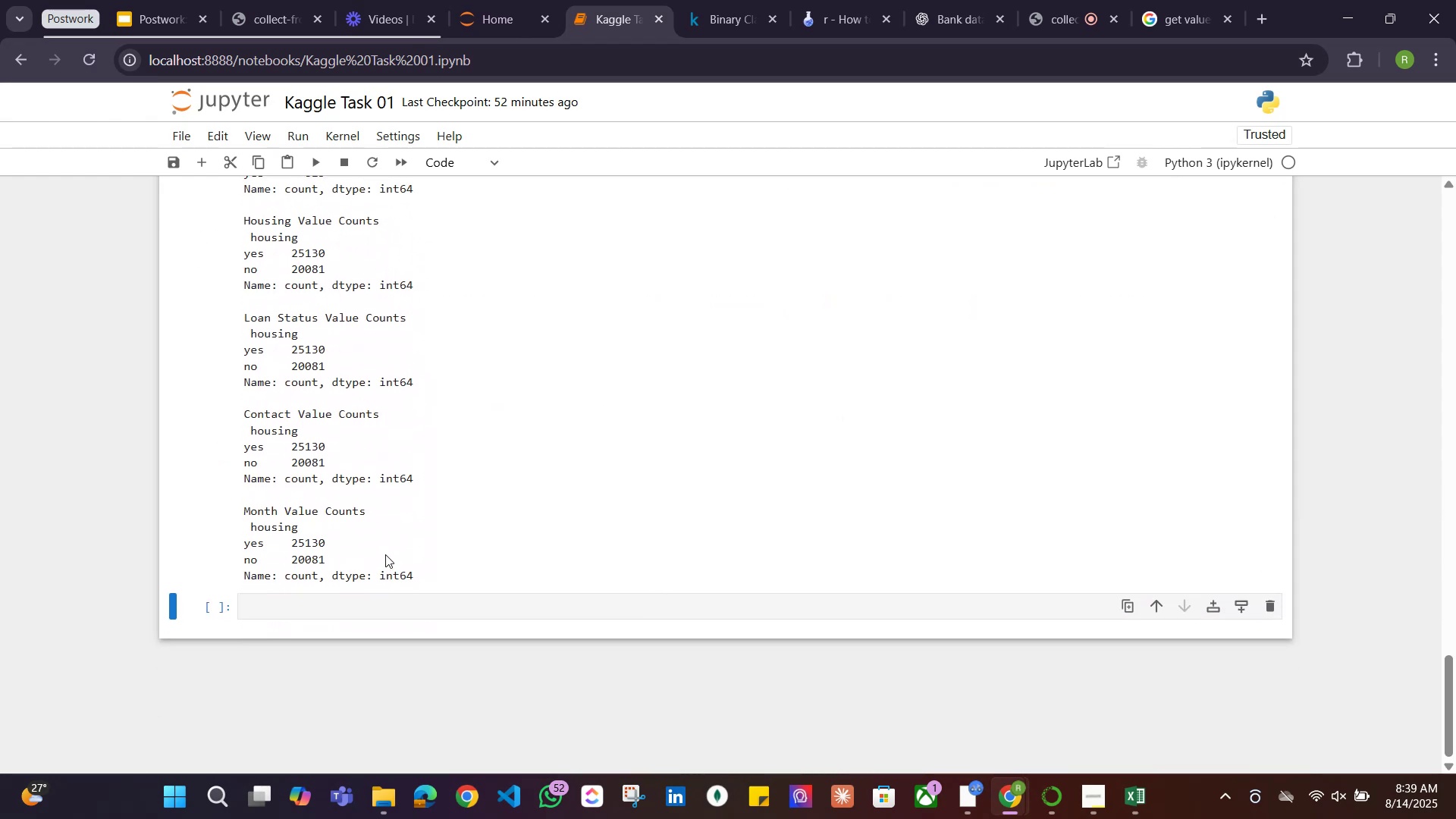 
scroll: coordinate [450, 552], scroll_direction: up, amount: 1.0
 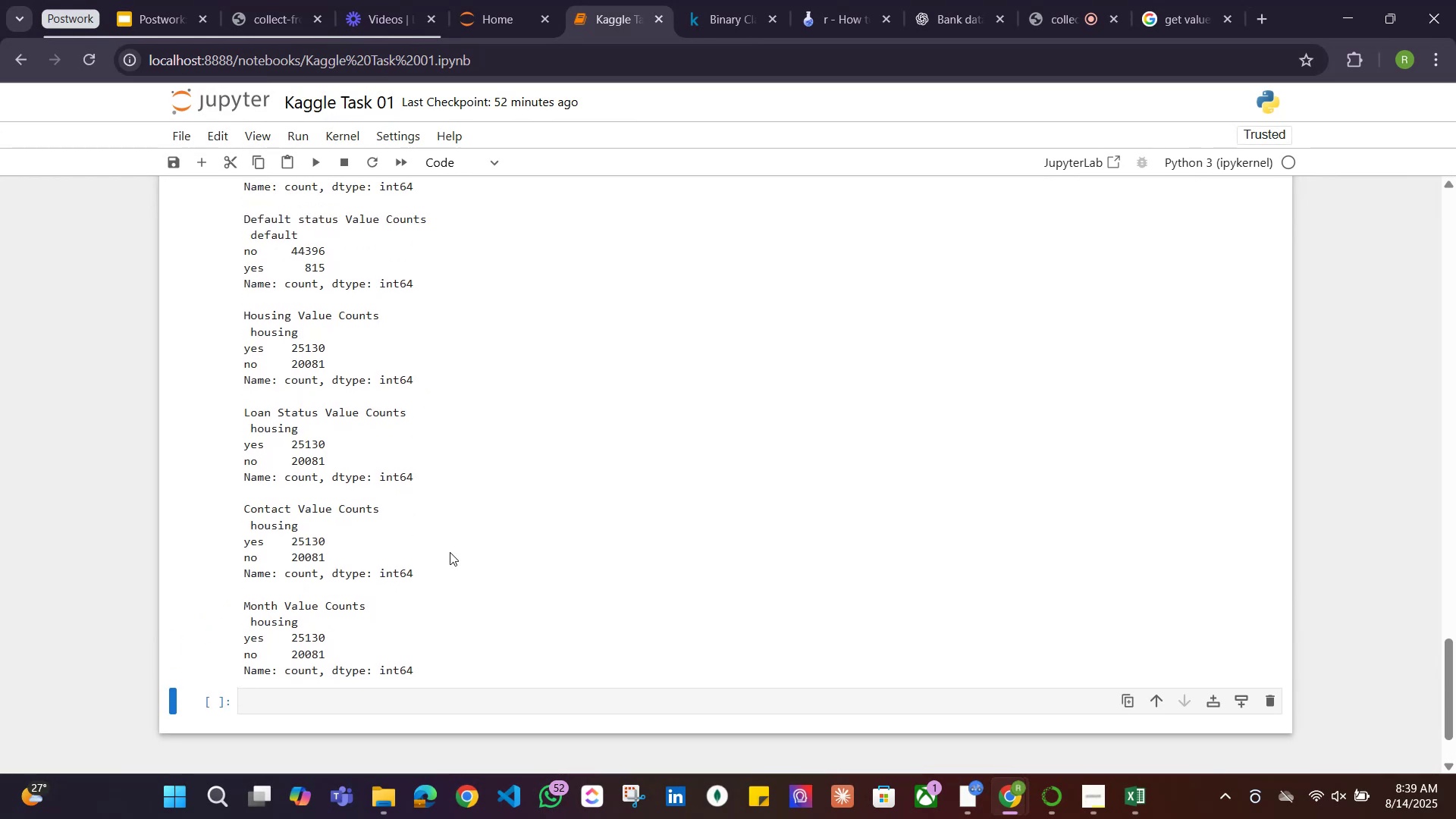 
wait(6.79)
 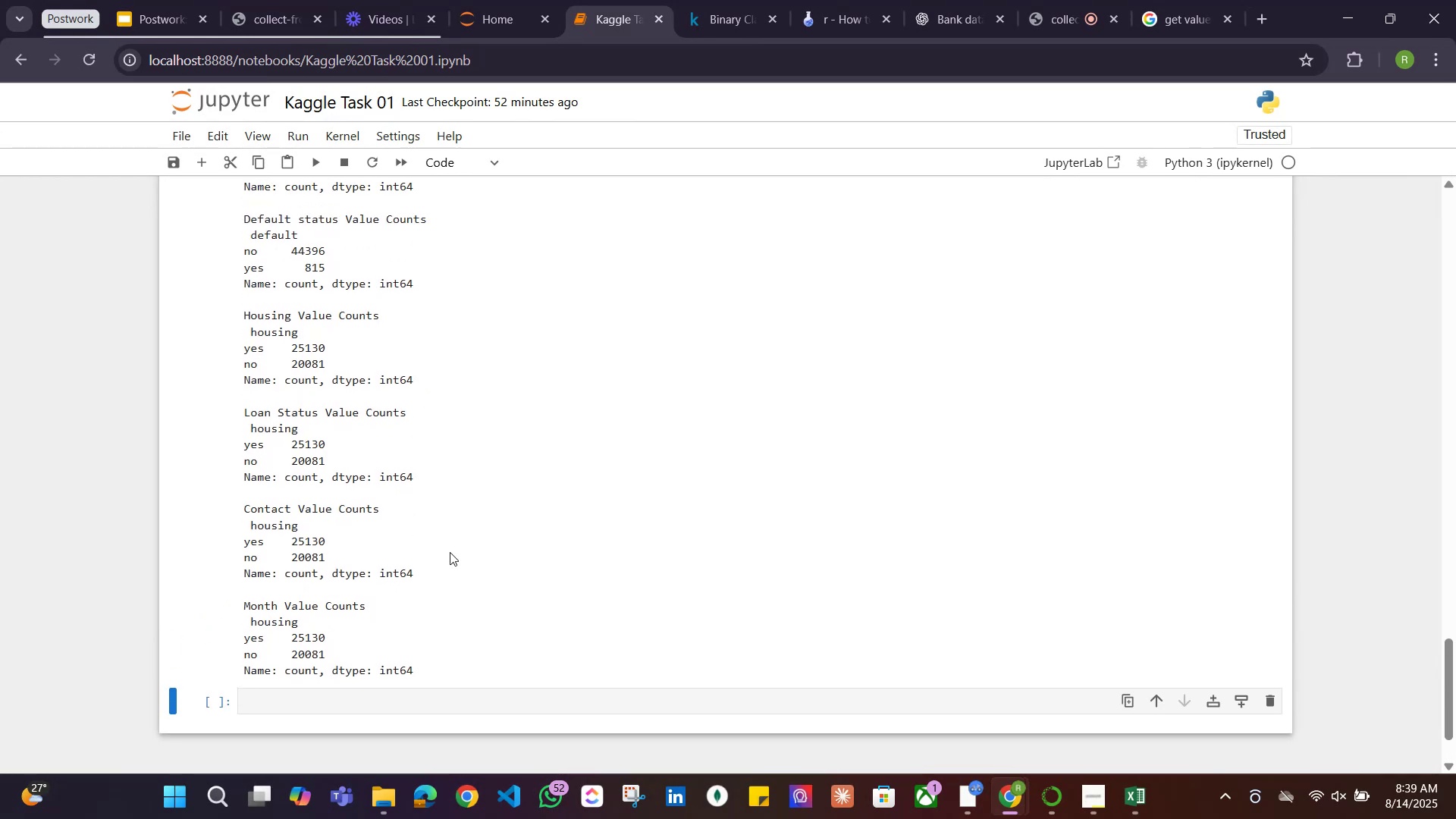 
scroll: coordinate [450, 552], scroll_direction: up, amount: 1.0
 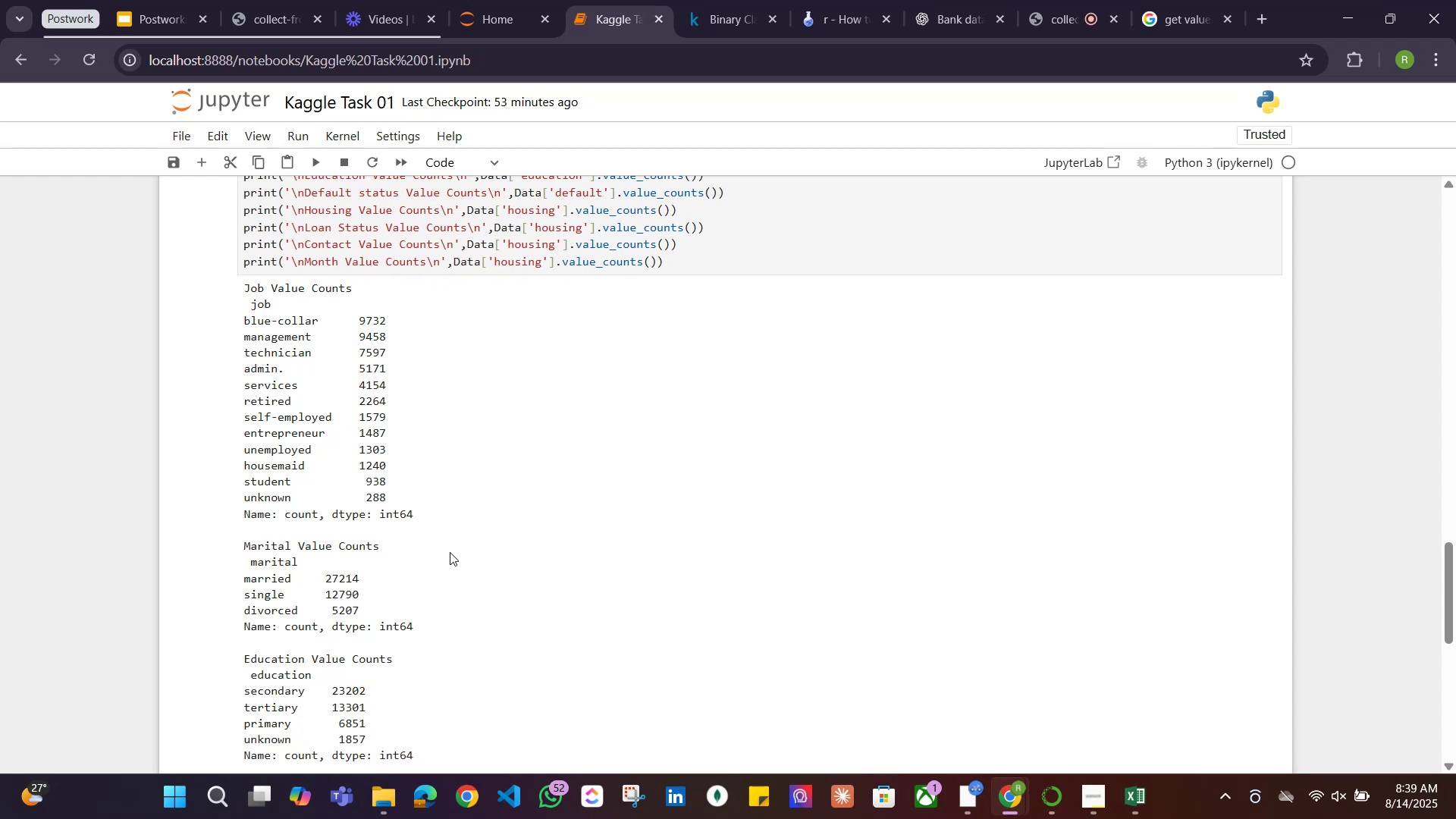 
scroll: coordinate [450, 552], scroll_direction: down, amount: 5.0
 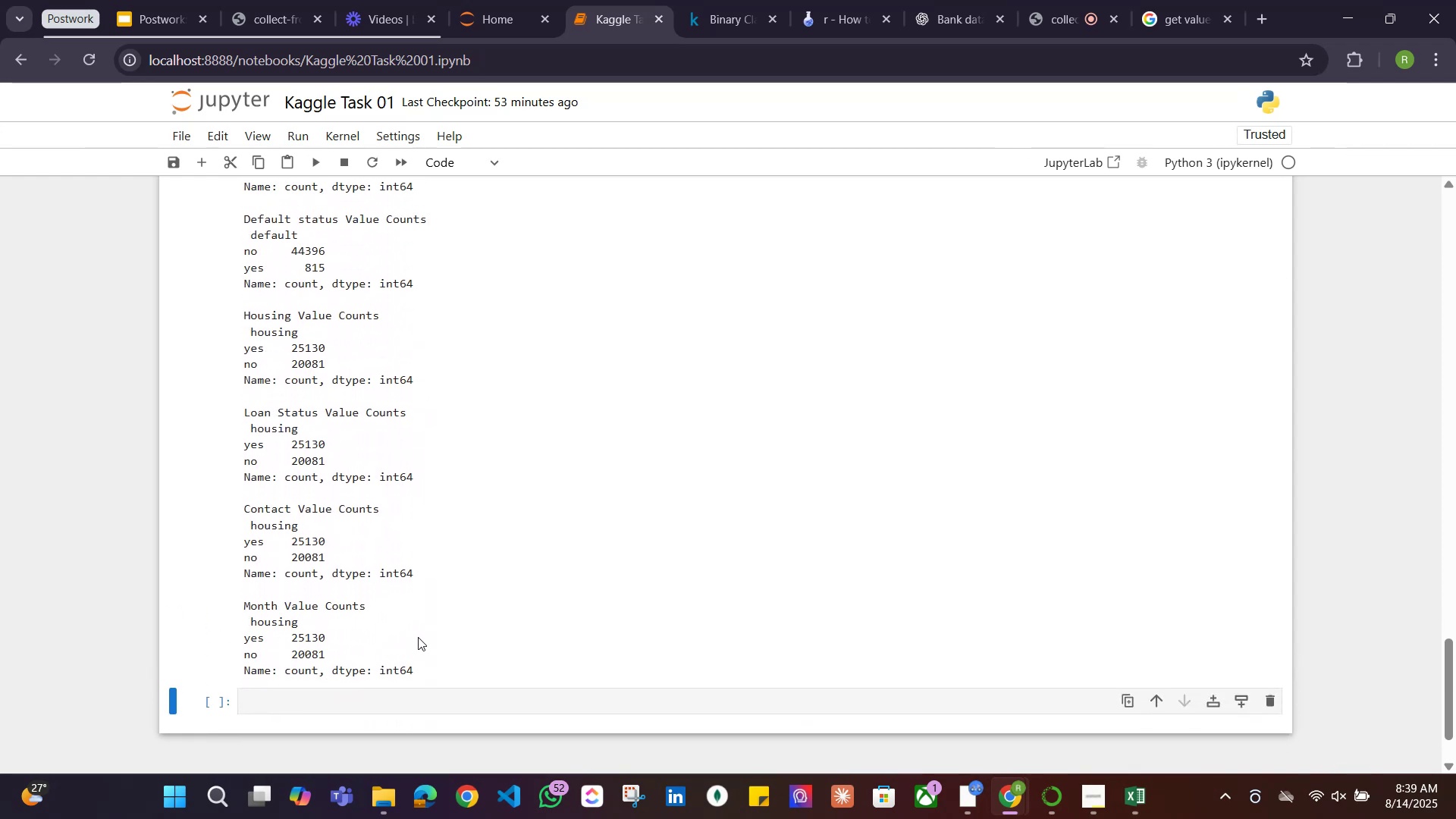 
wait(9.53)
 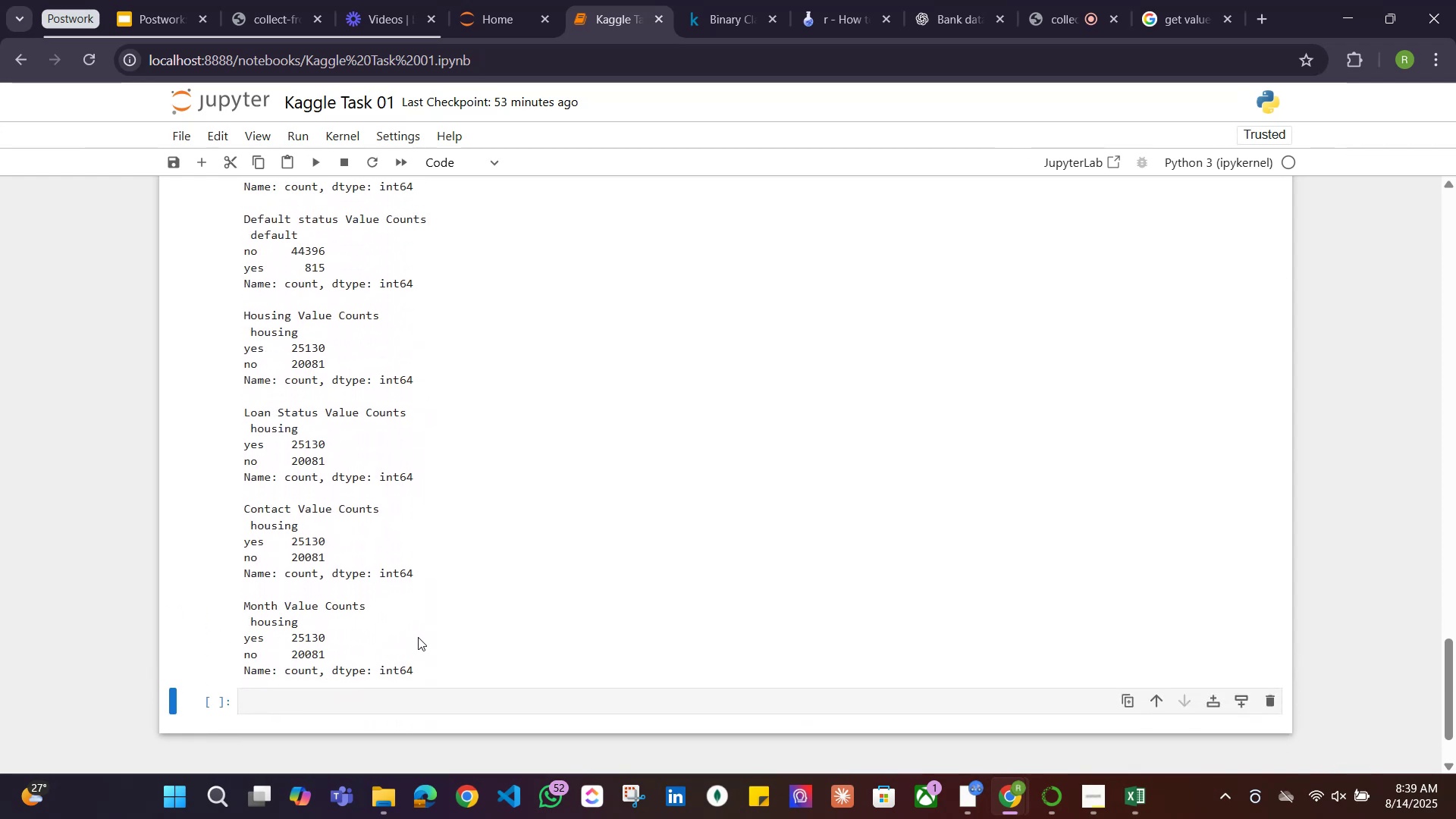 
scroll: coordinate [450, 628], scroll_direction: up, amount: 12.0
 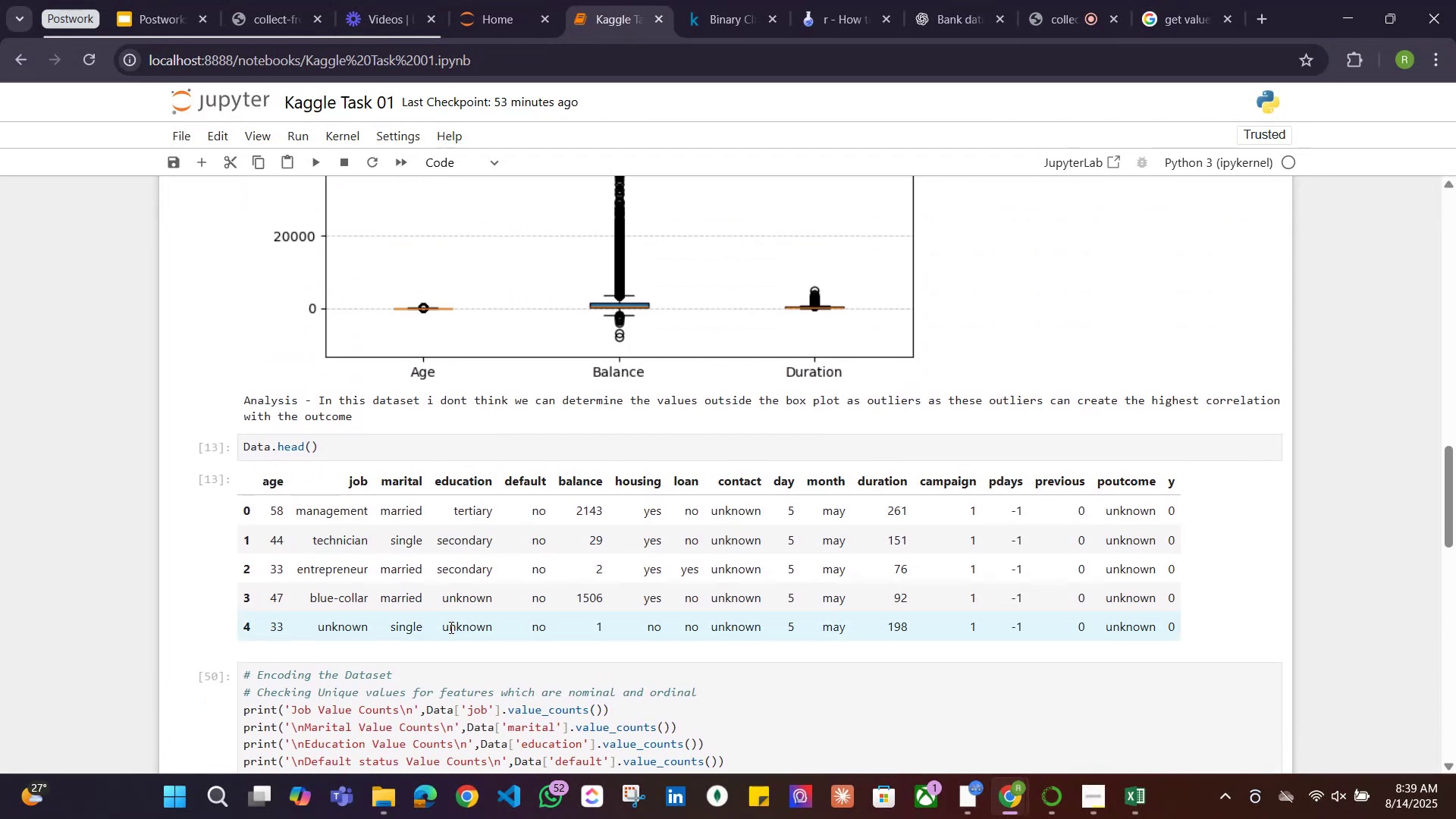 
scroll: coordinate [450, 627], scroll_direction: down, amount: 2.0
 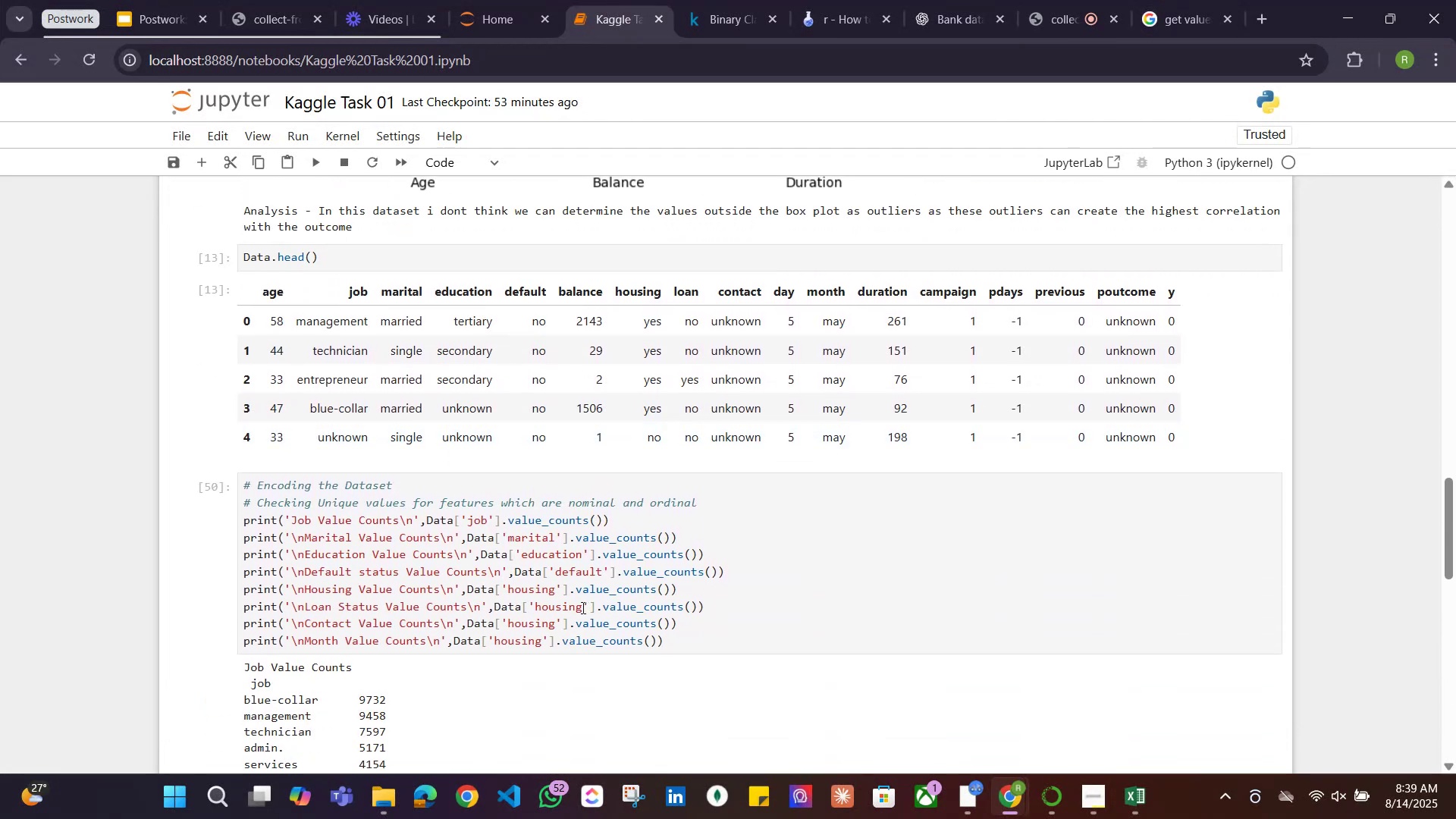 
left_click_drag(start_coordinate=[582, 607], to_coordinate=[536, 607])
 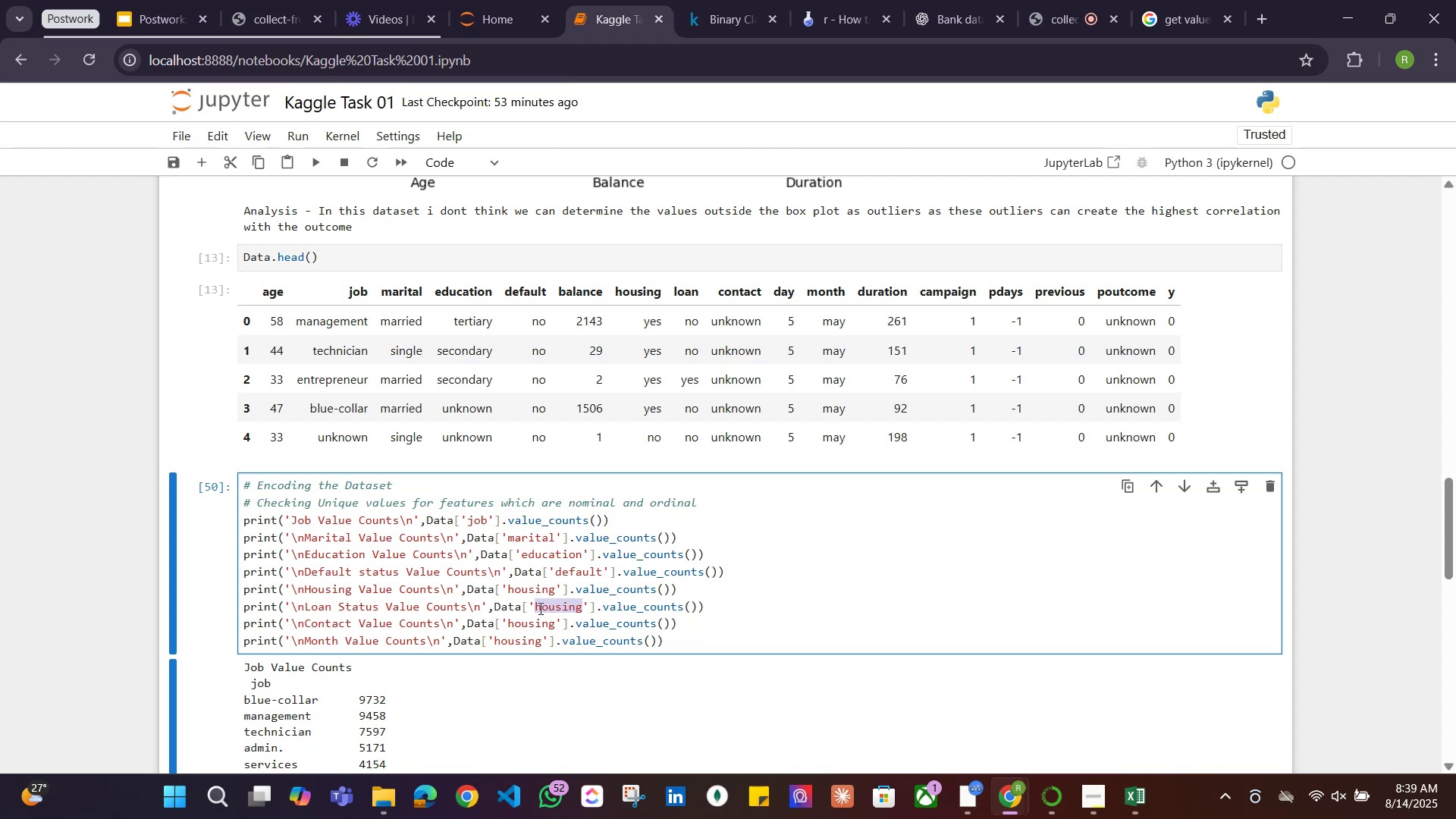 
type(laon)
key(Backspace)
key(Backspace)
key(Backspace)
type(oan)
 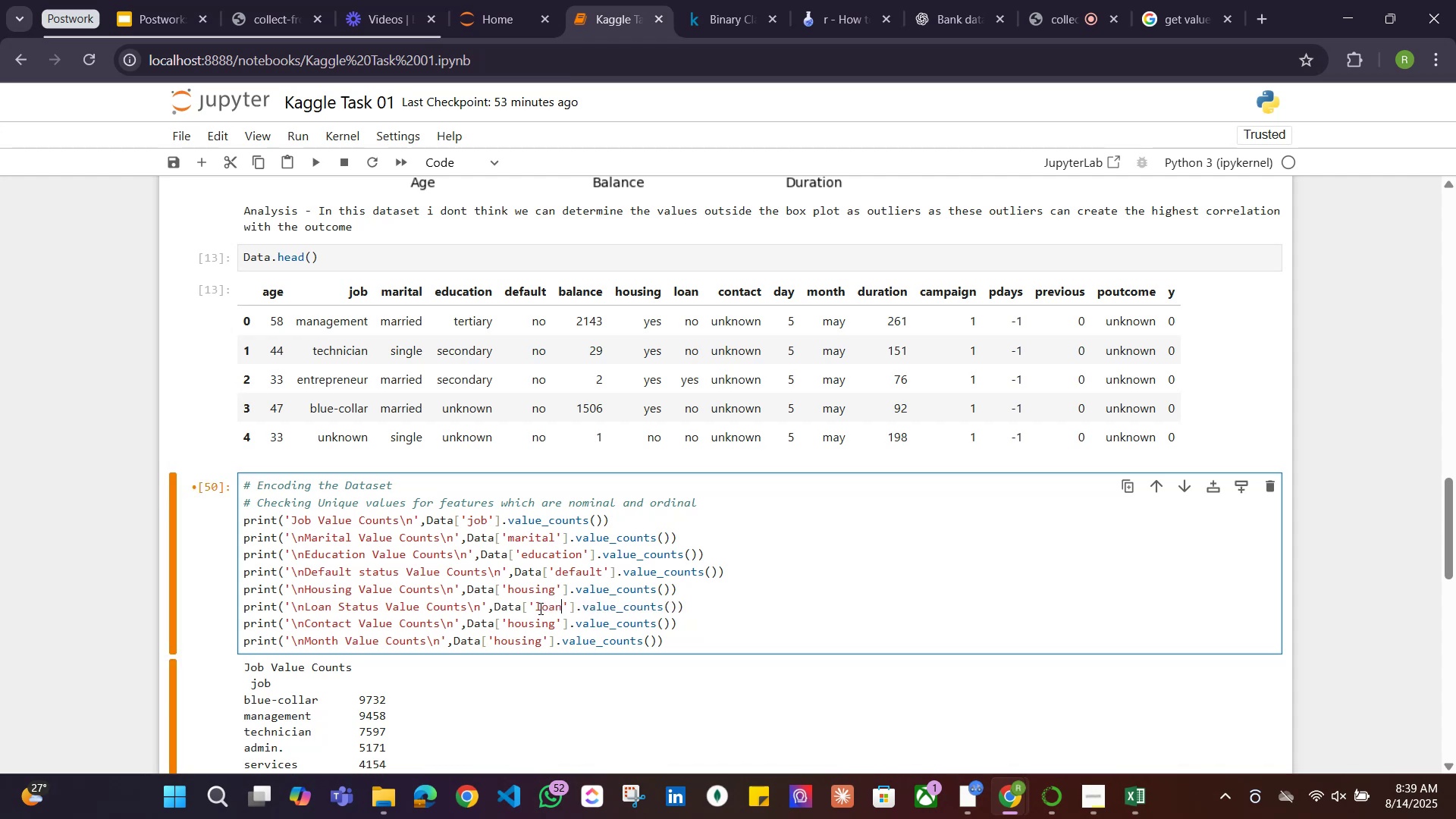 
key(ArrowDown)
 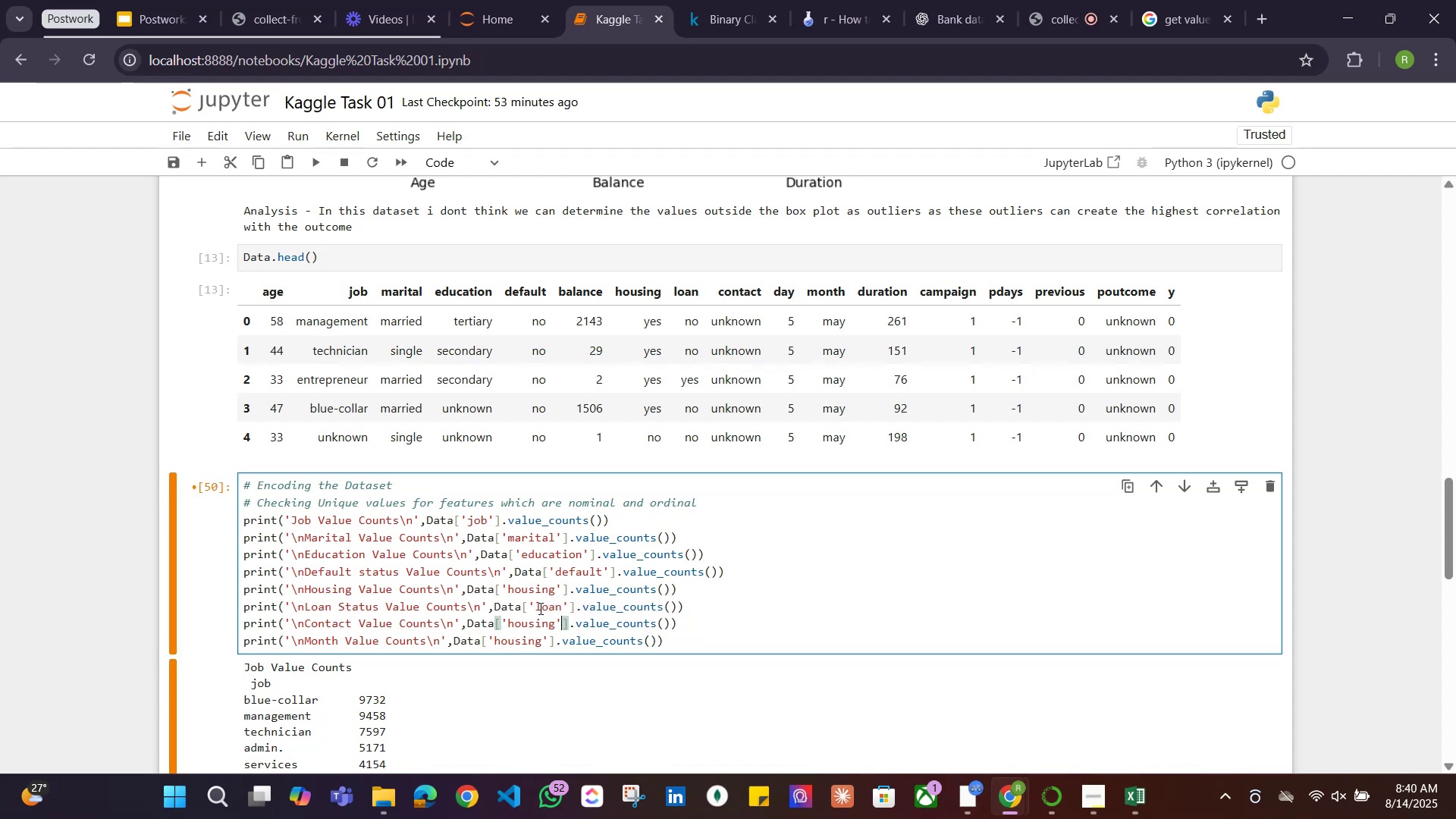 
key(ArrowLeft)
 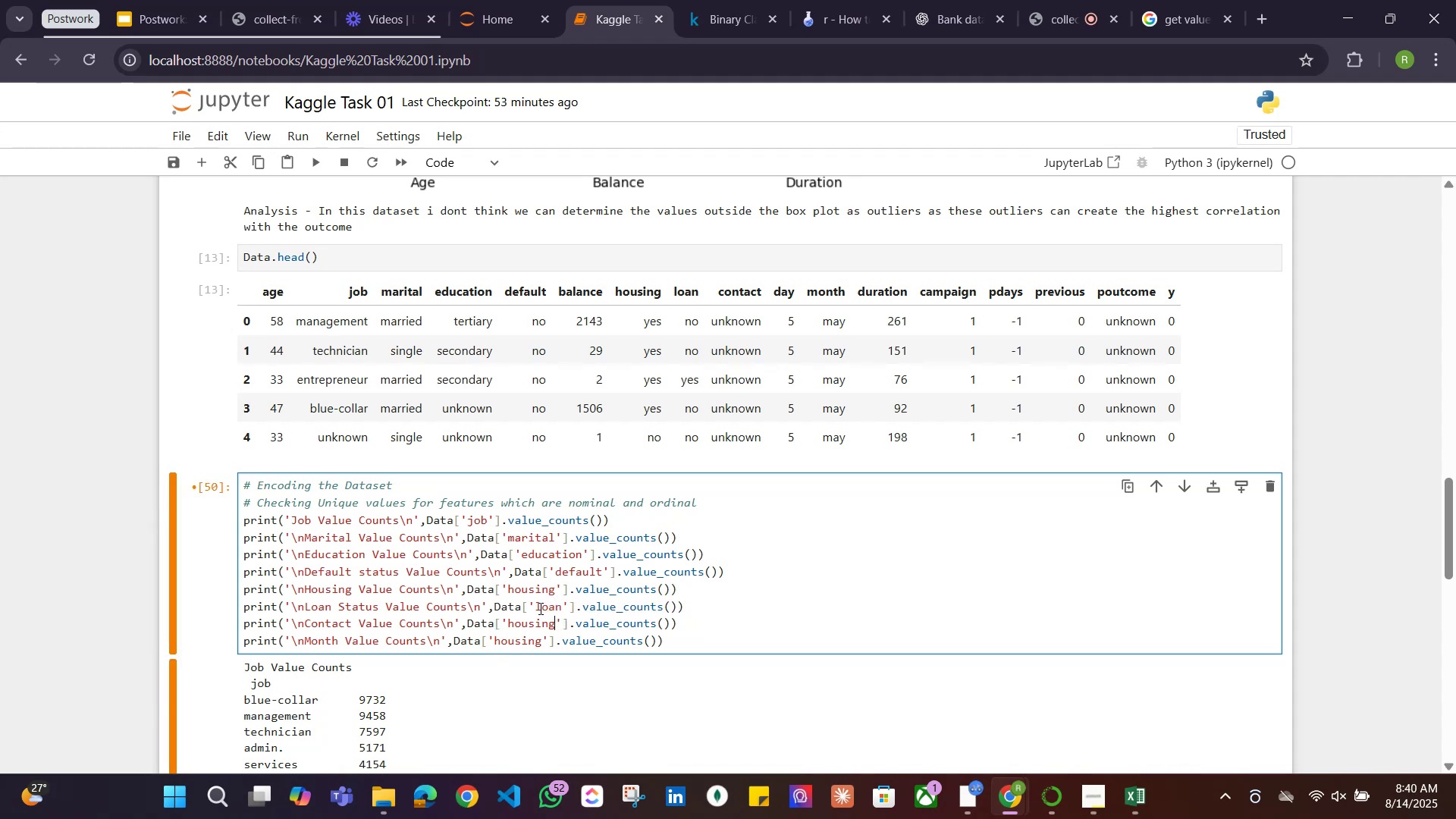 
key(Backspace)
key(Backspace)
key(Backspace)
key(Backspace)
key(Backspace)
key(Backspace)
key(Backspace)
type(contact)
 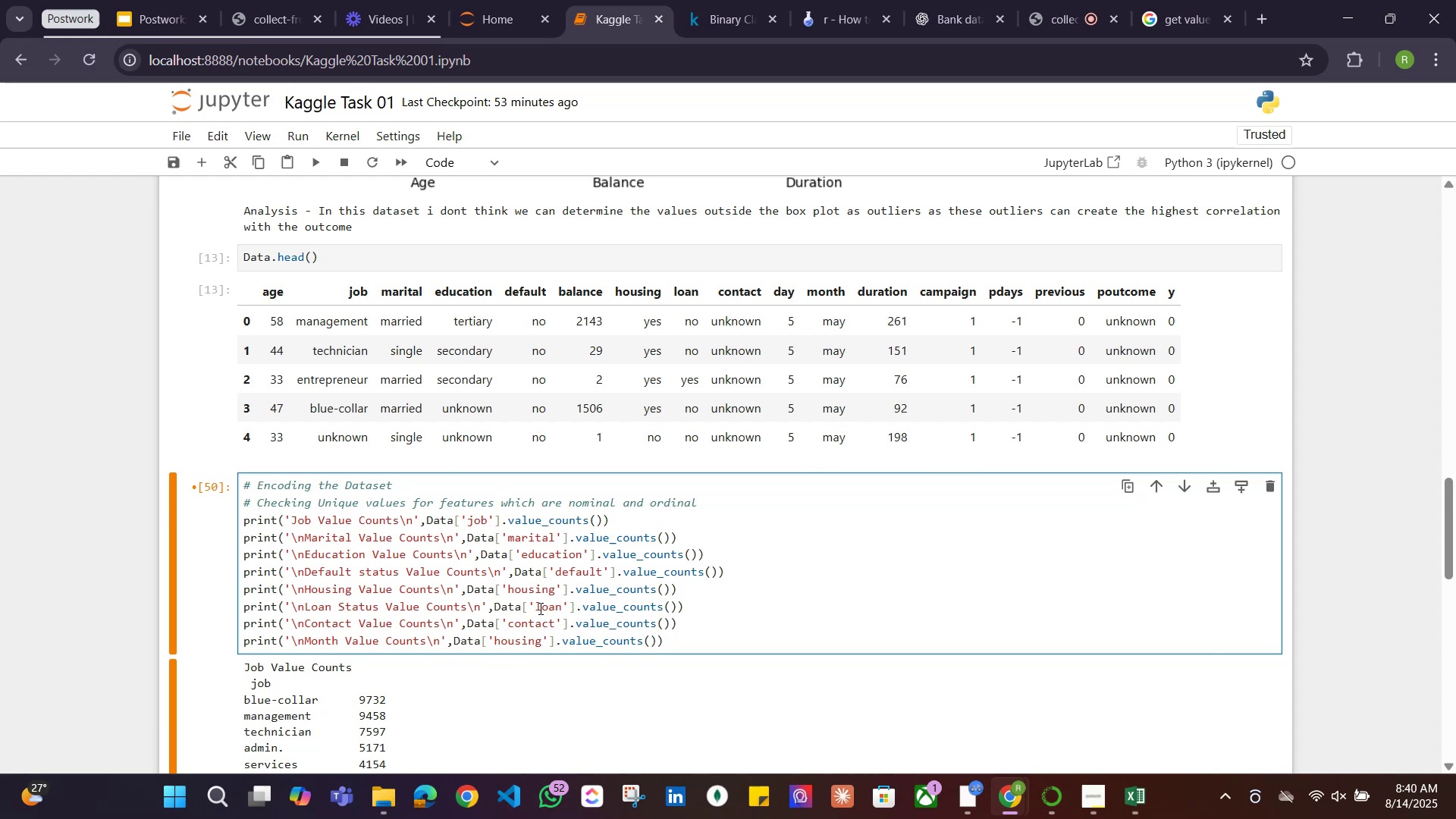 
key(ArrowDown)
 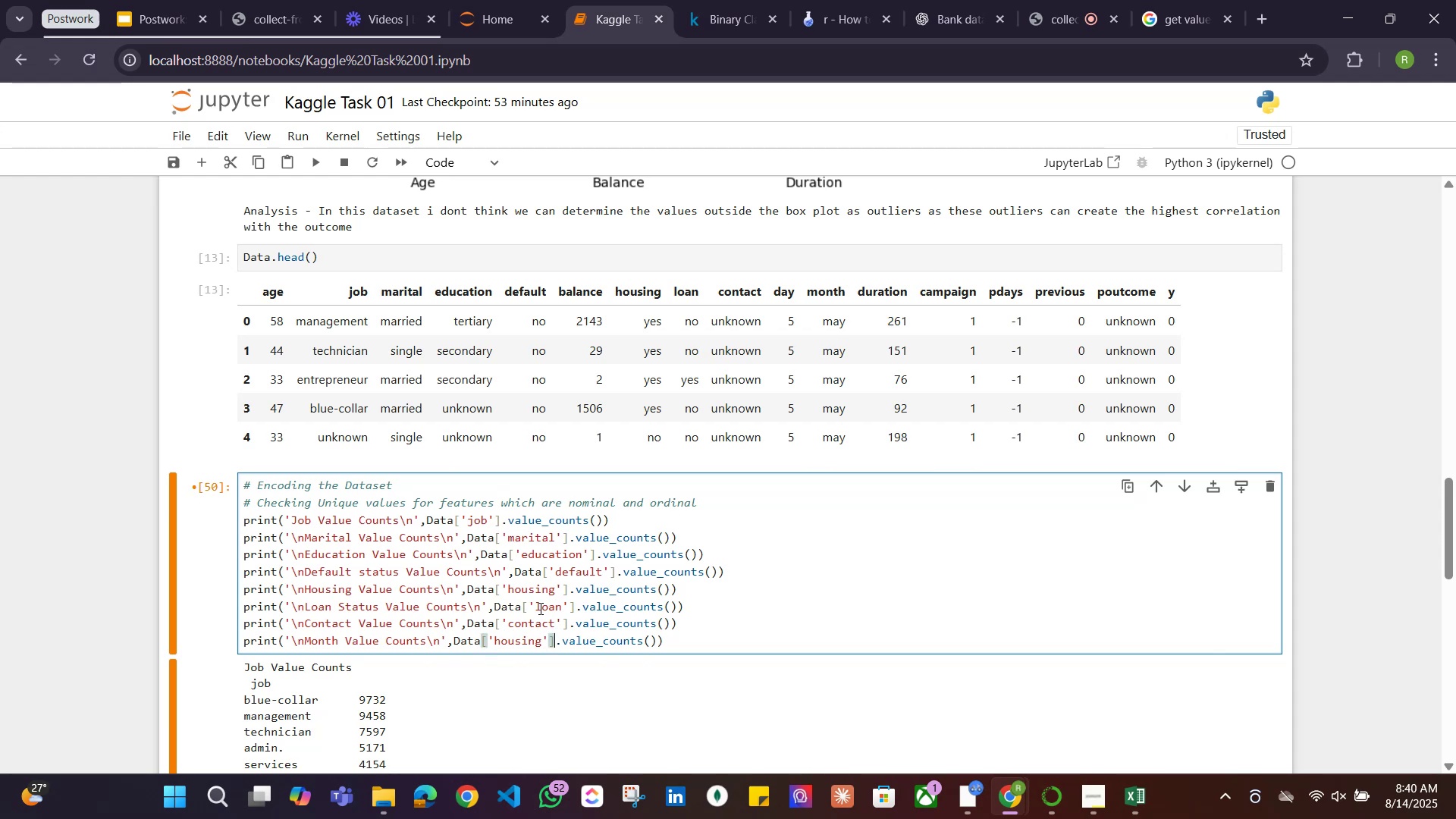 
key(ArrowLeft)
 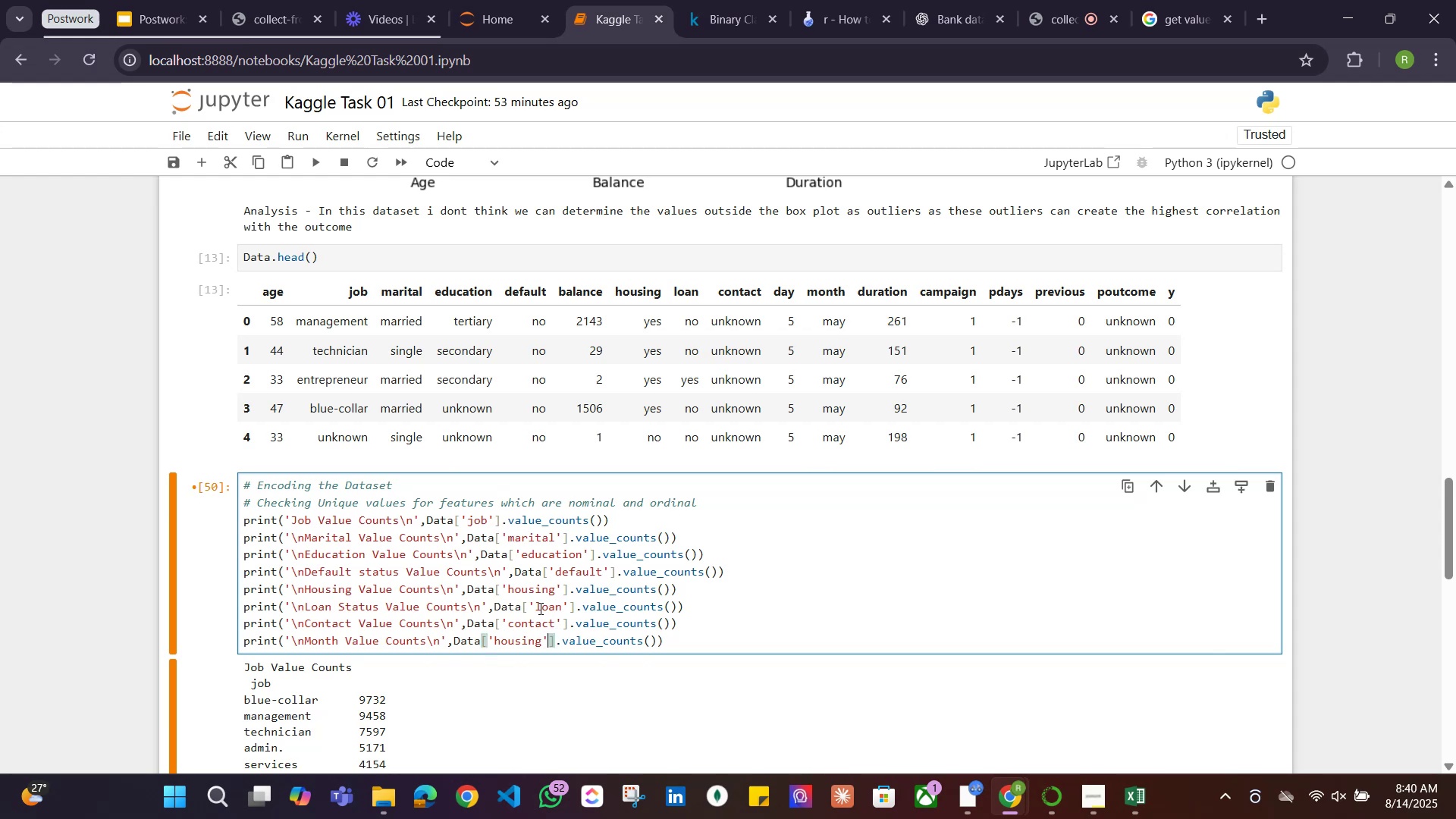 
key(ArrowLeft)
 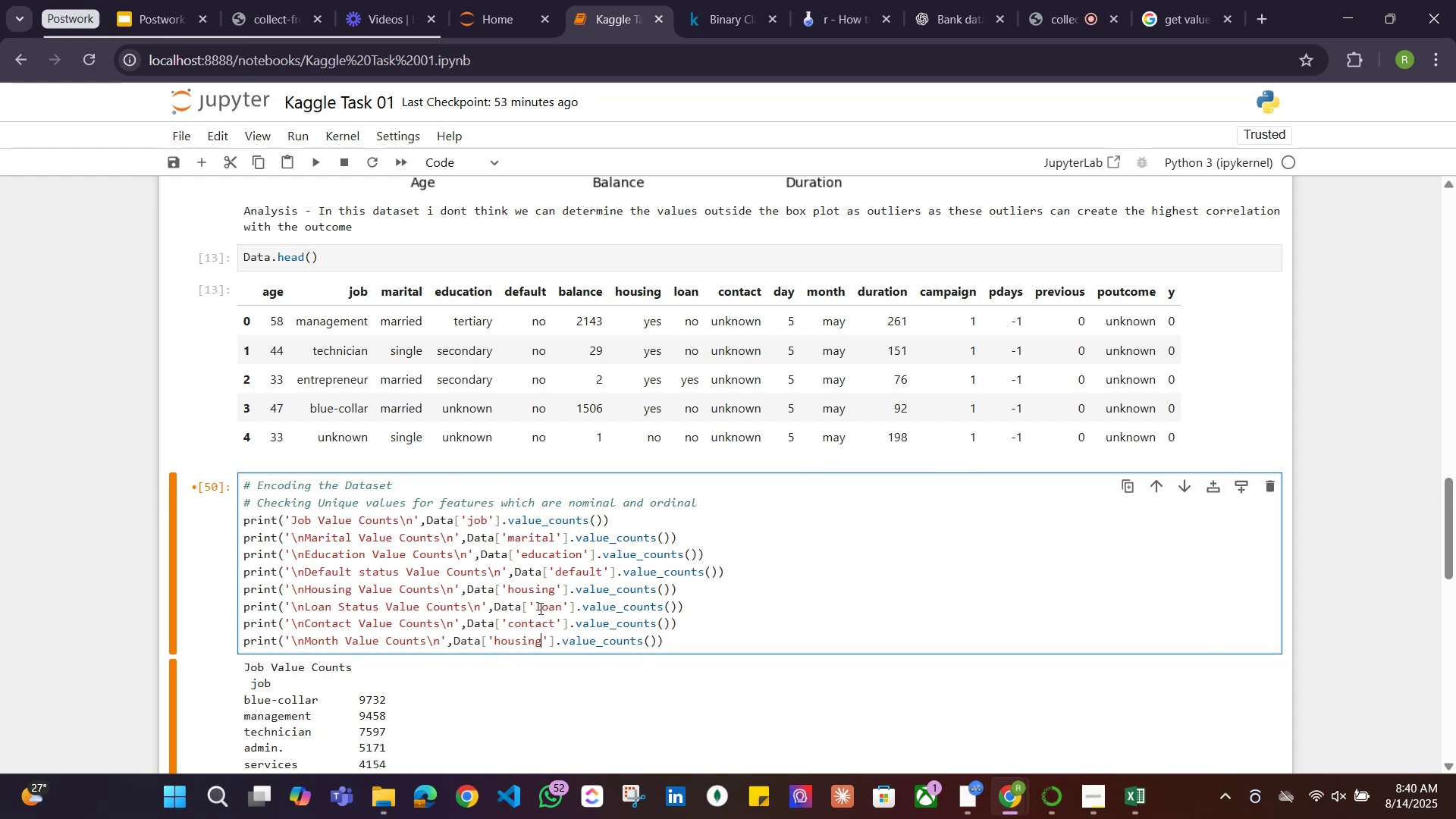 
key(Backspace)
key(Backspace)
key(Backspace)
key(Backspace)
key(Backspace)
key(Backspace)
key(Backspace)
type(month)
 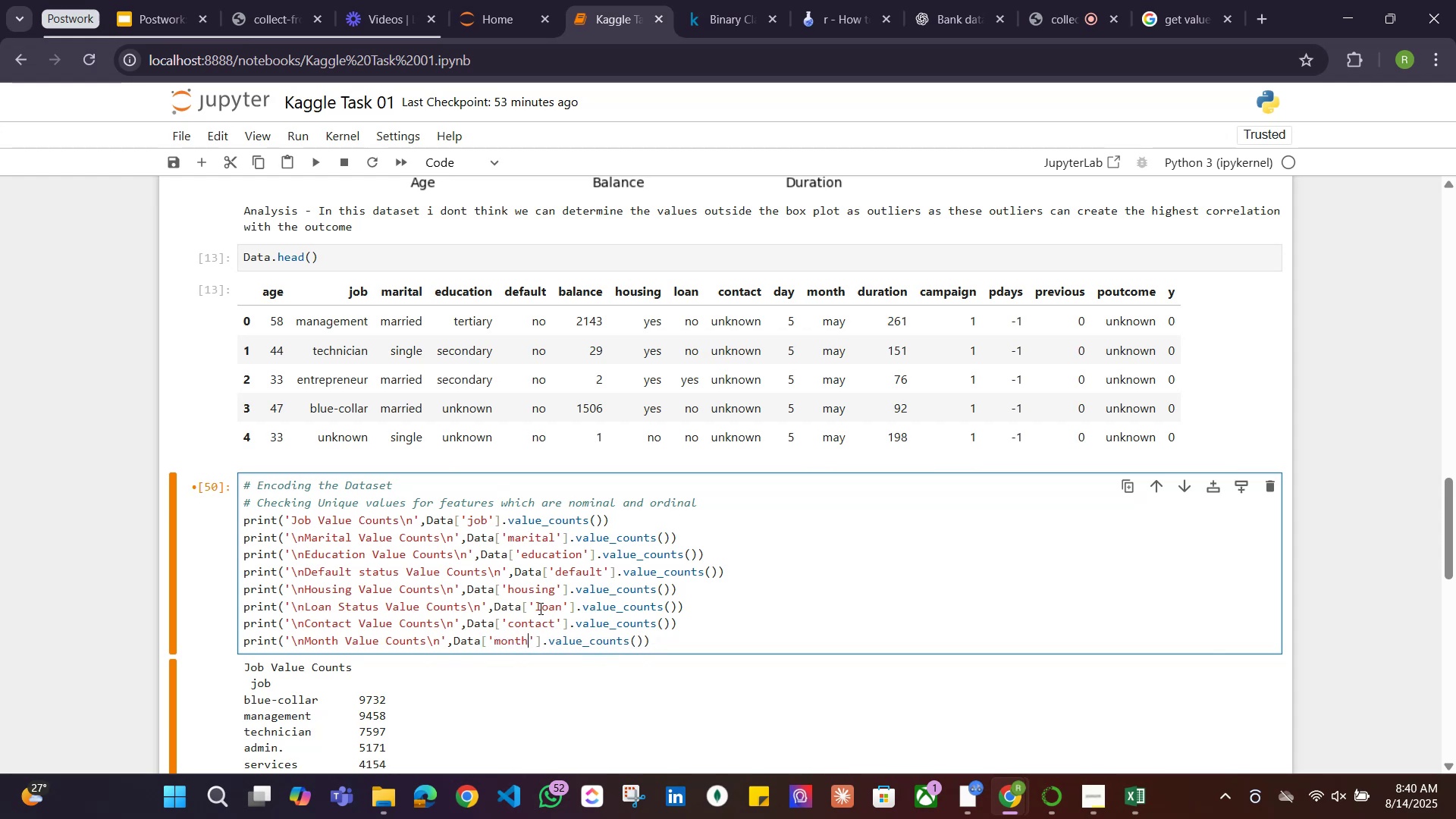 
key(Shift+Enter)
 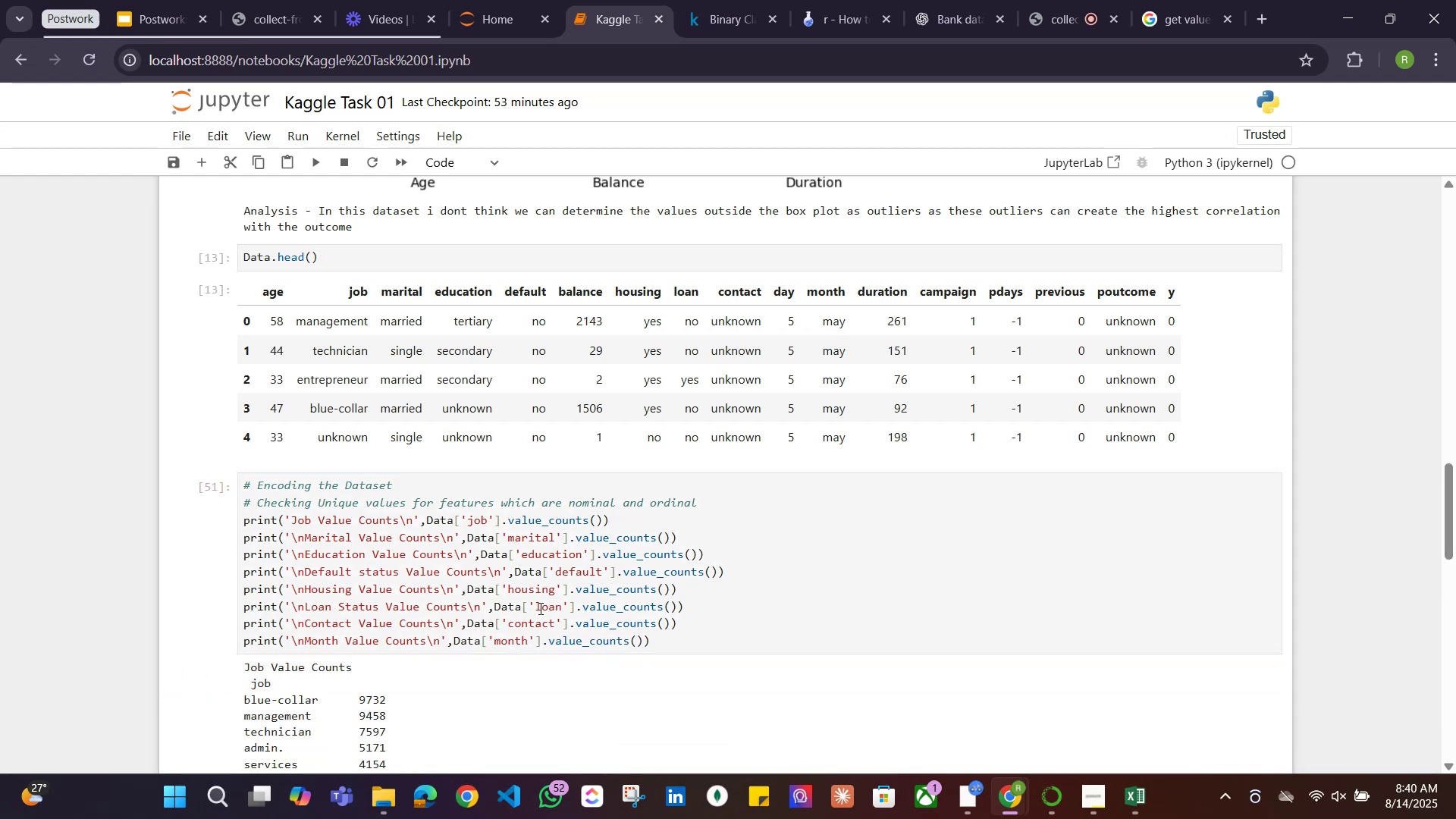 
scroll: coordinate [533, 629], scroll_direction: down, amount: 14.0
 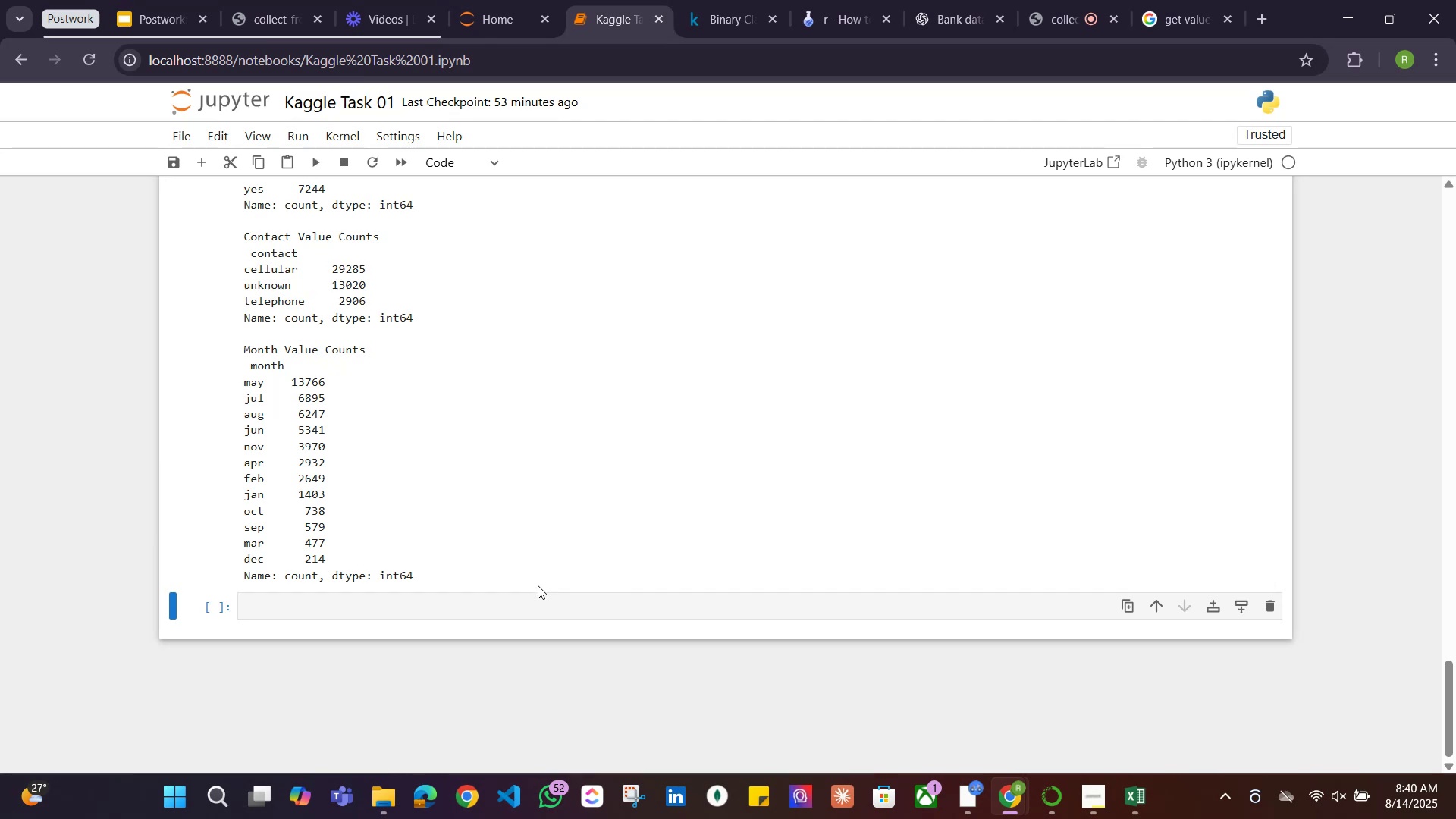 
scroll: coordinate [704, 581], scroll_direction: up, amount: 12.0
 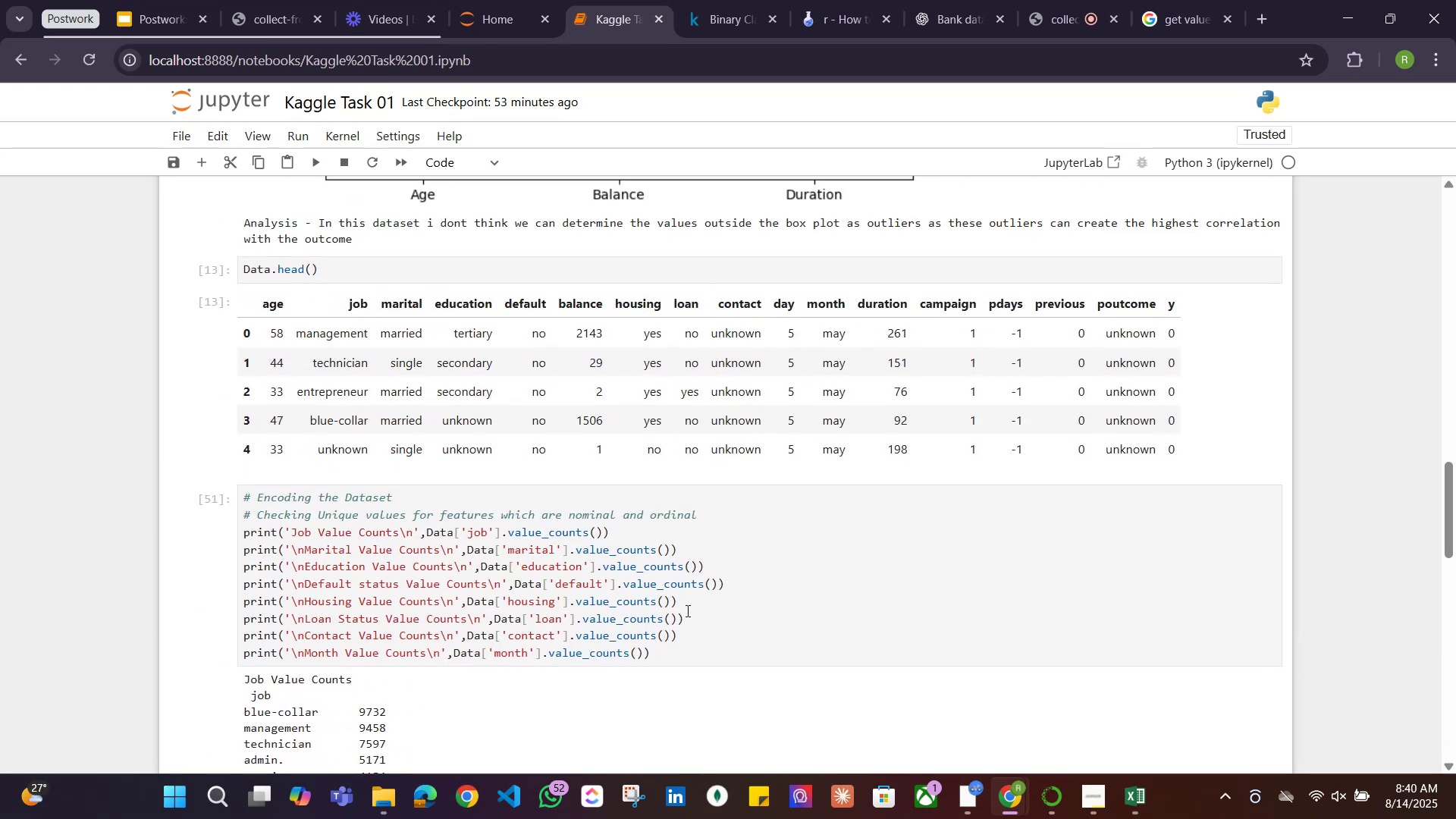 
wait(6.11)
 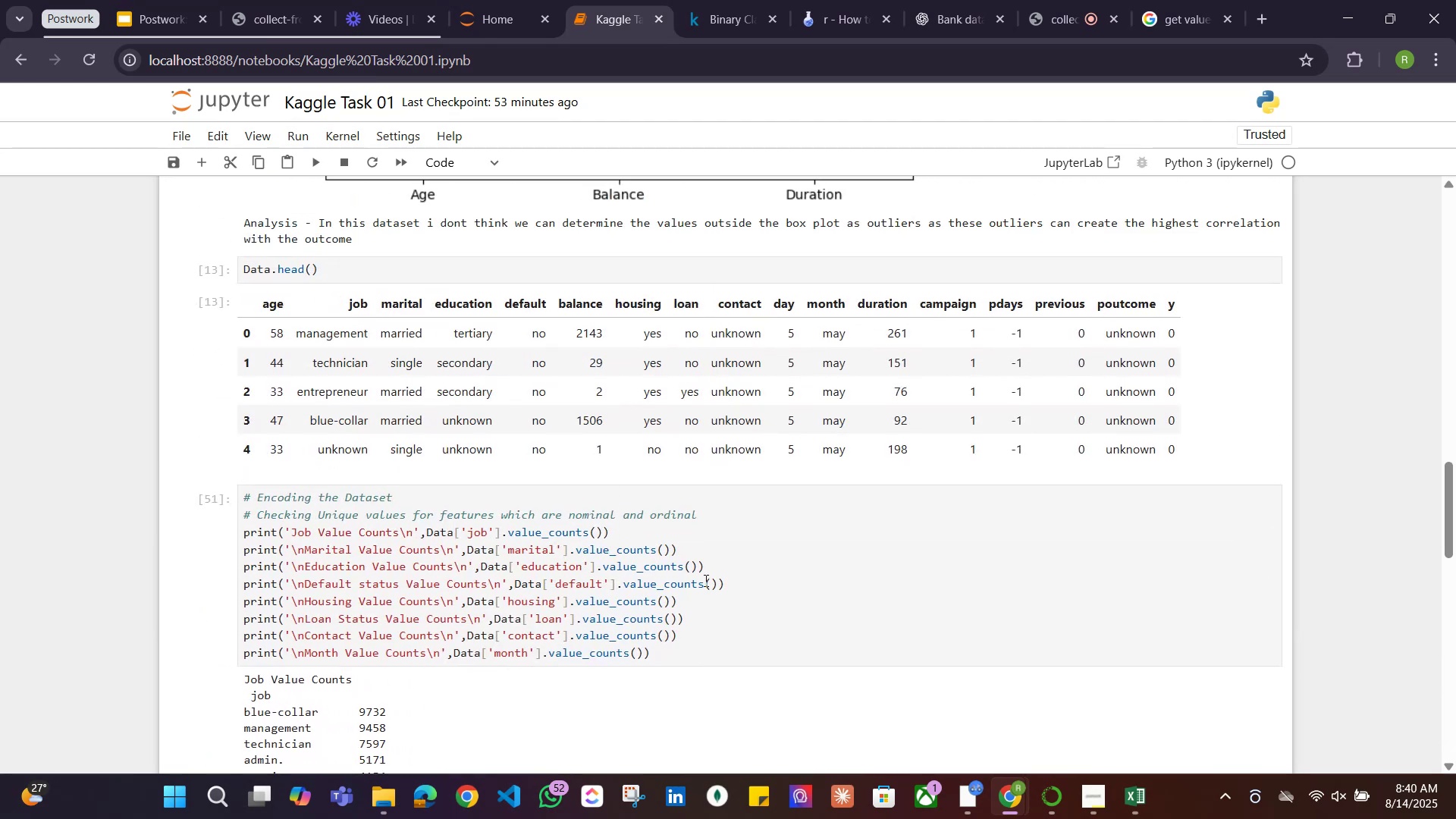 
left_click_drag(start_coordinate=[673, 654], to_coordinate=[206, 658])
 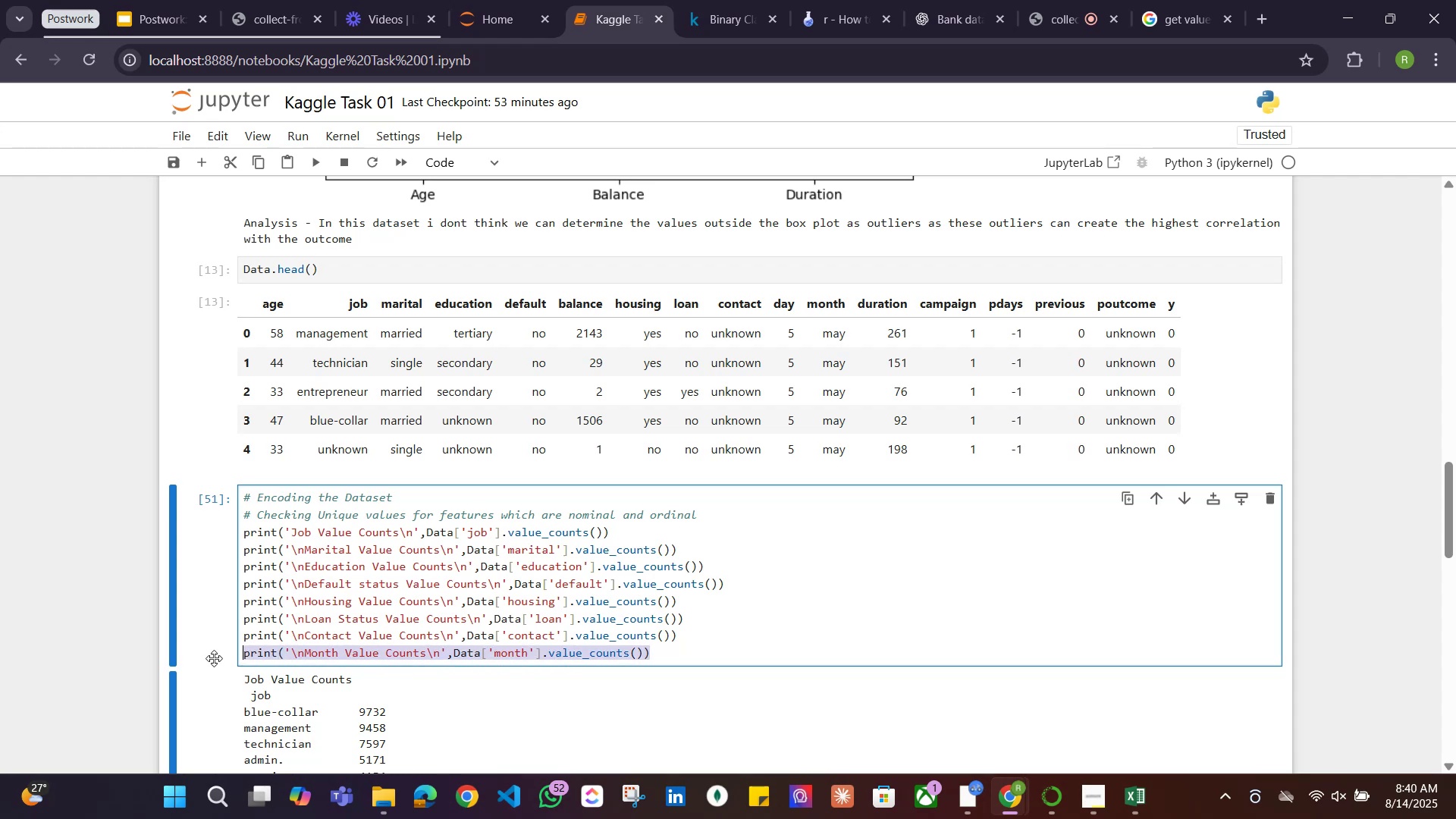 
key(Control+C)
 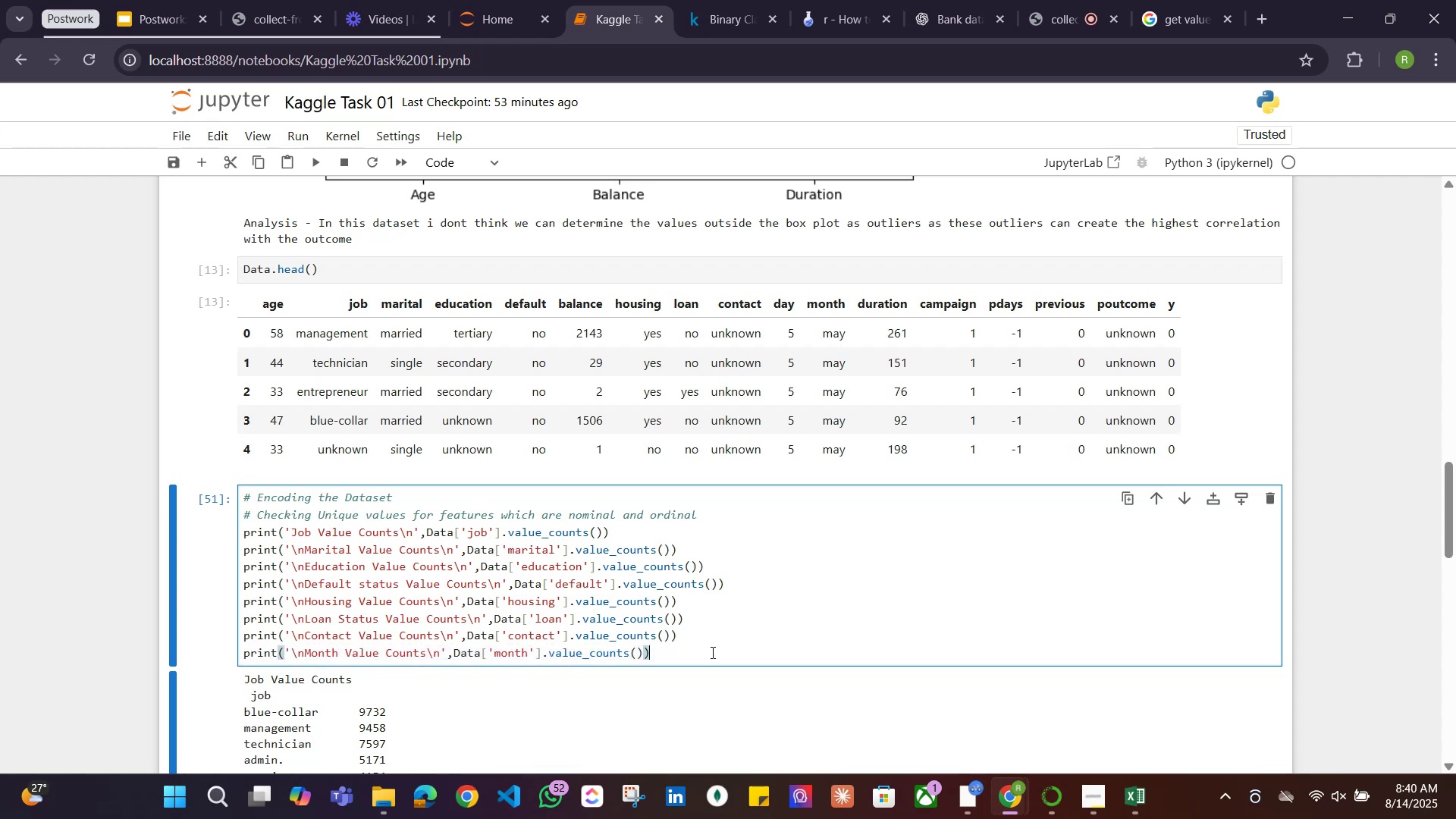 
left_click([711, 652])
 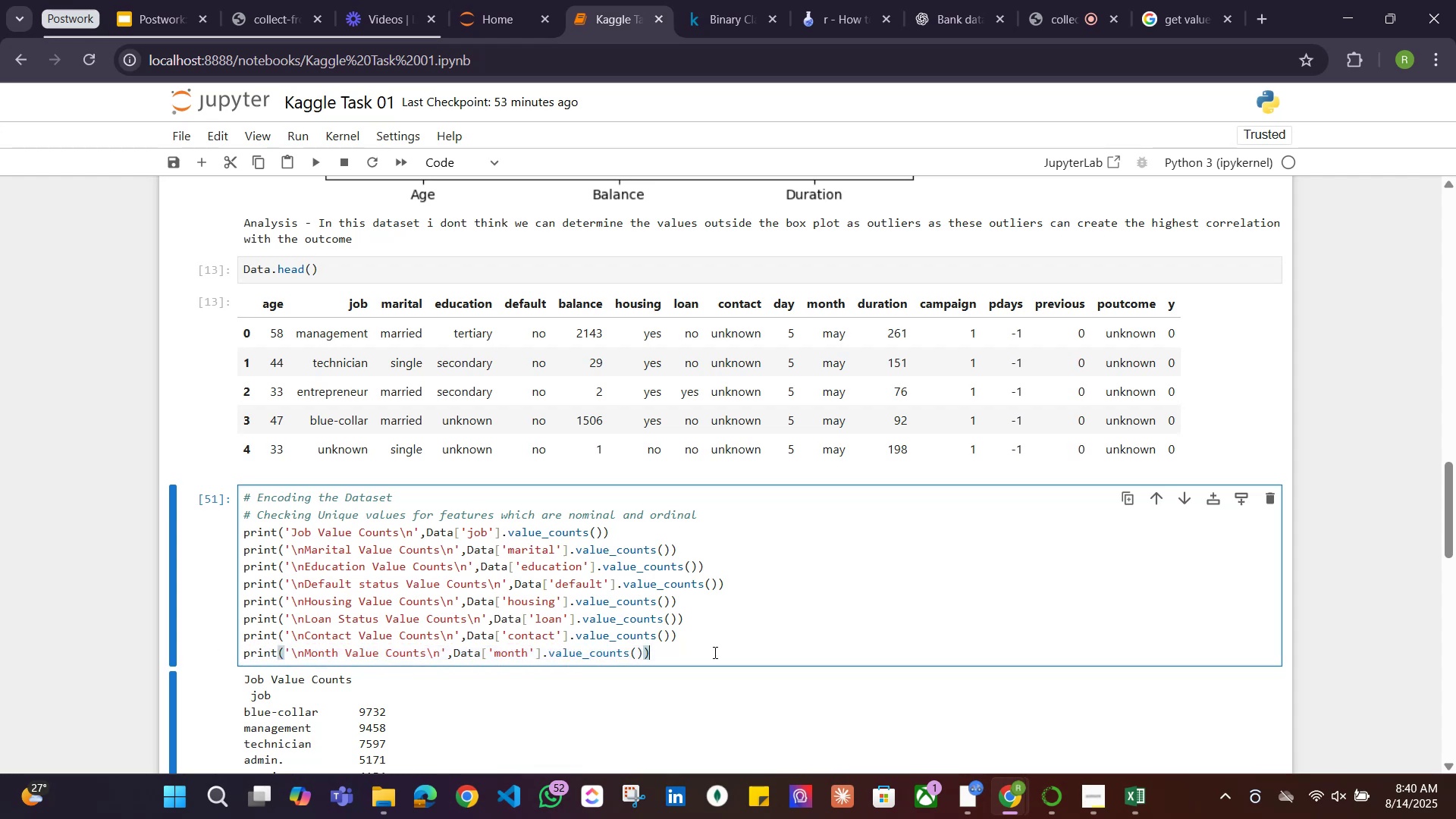 
key(Enter)
 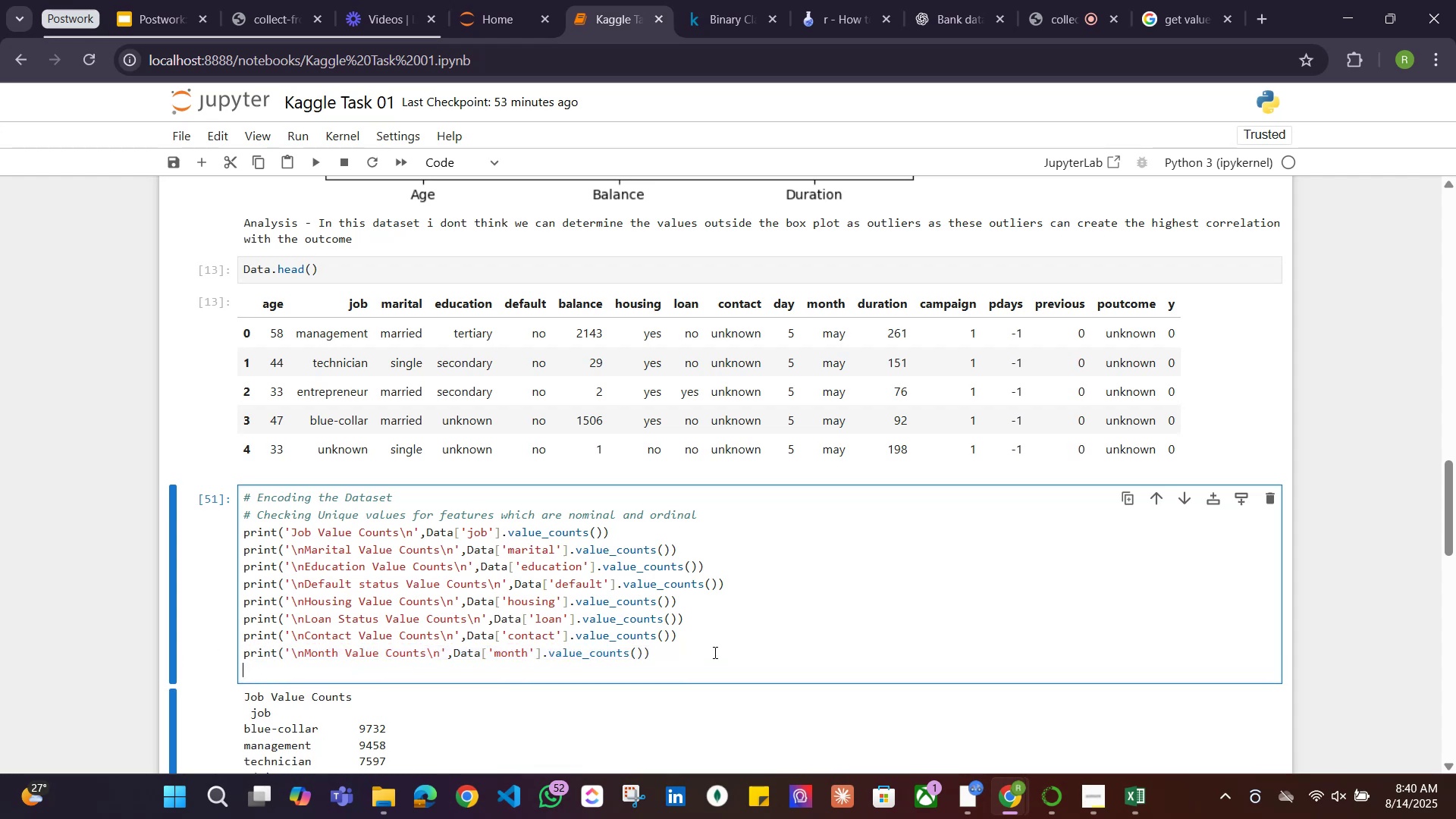 
key(Control+ControlLeft)
 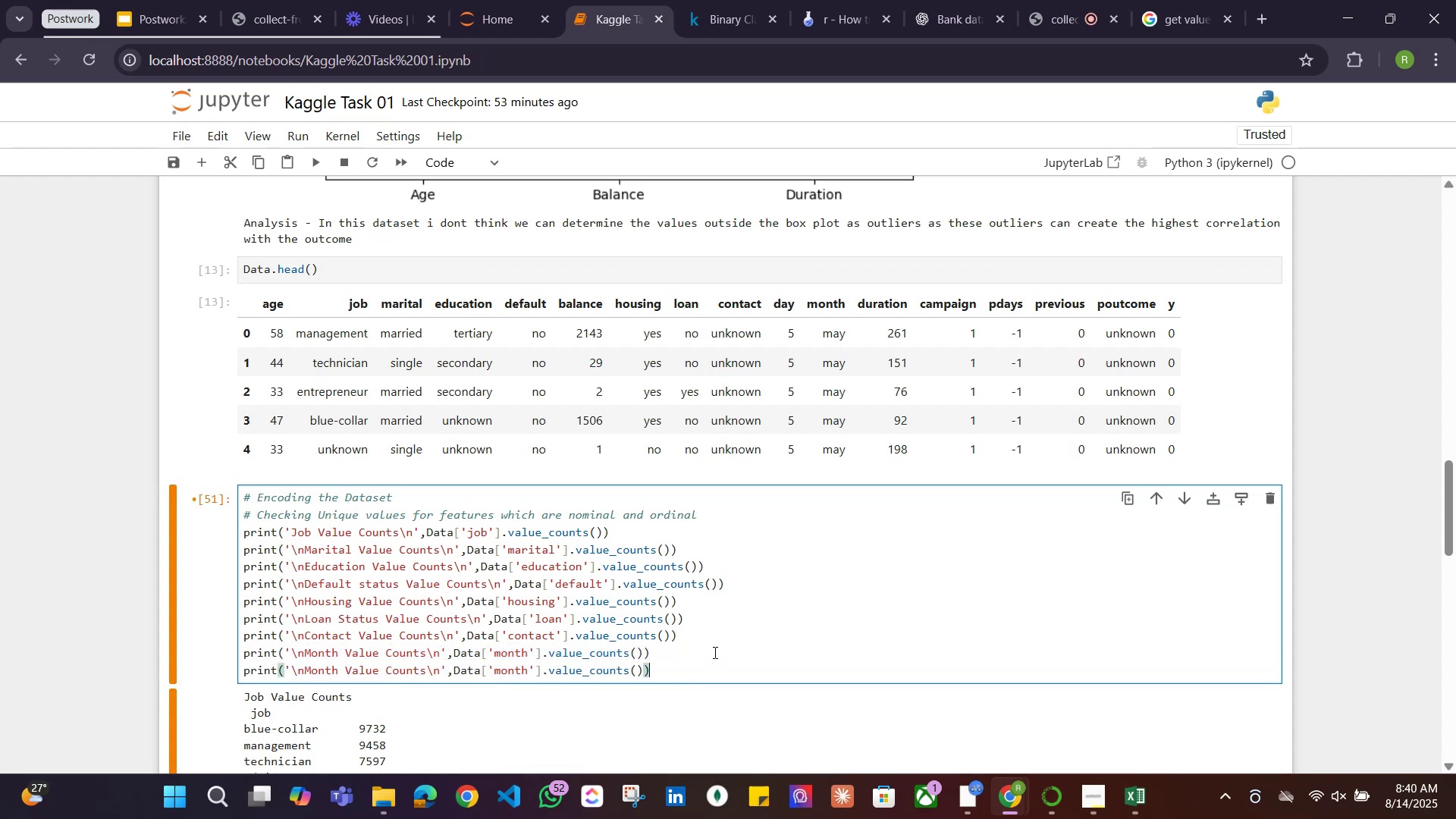 
key(Control+V)
 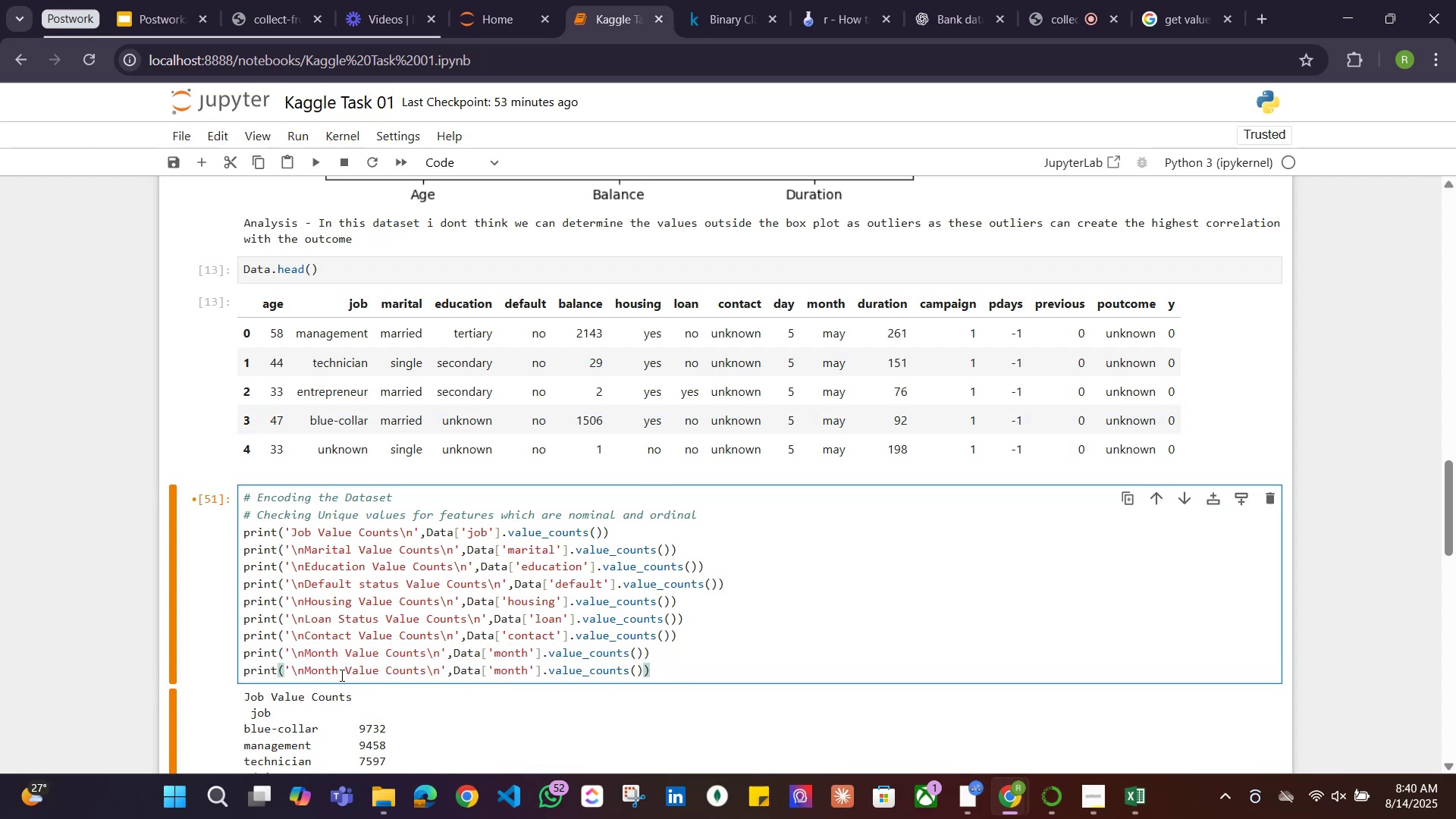 
left_click_drag(start_coordinate=[339, 672], to_coordinate=[306, 671])
 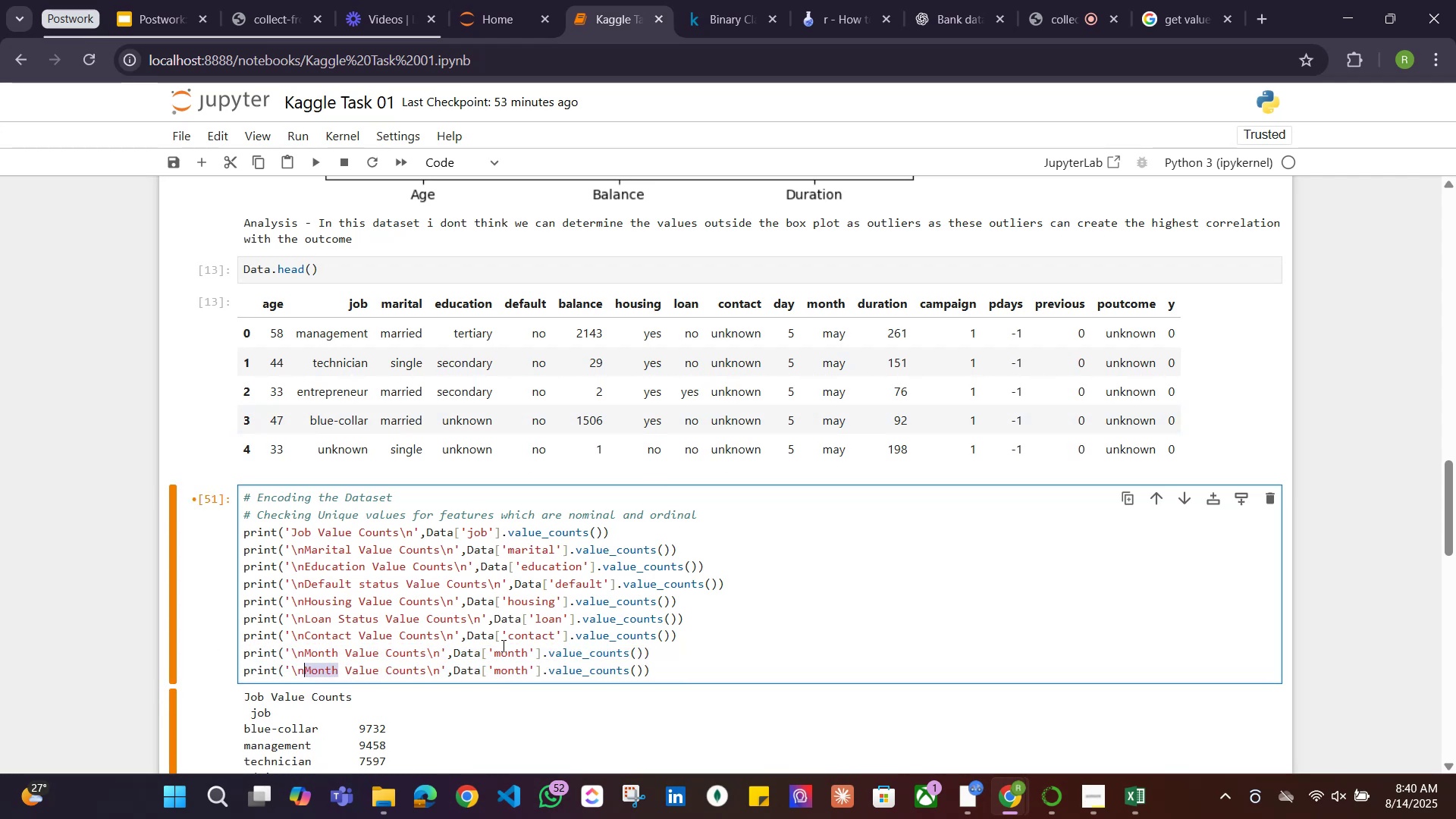 
type(Poutcome)
 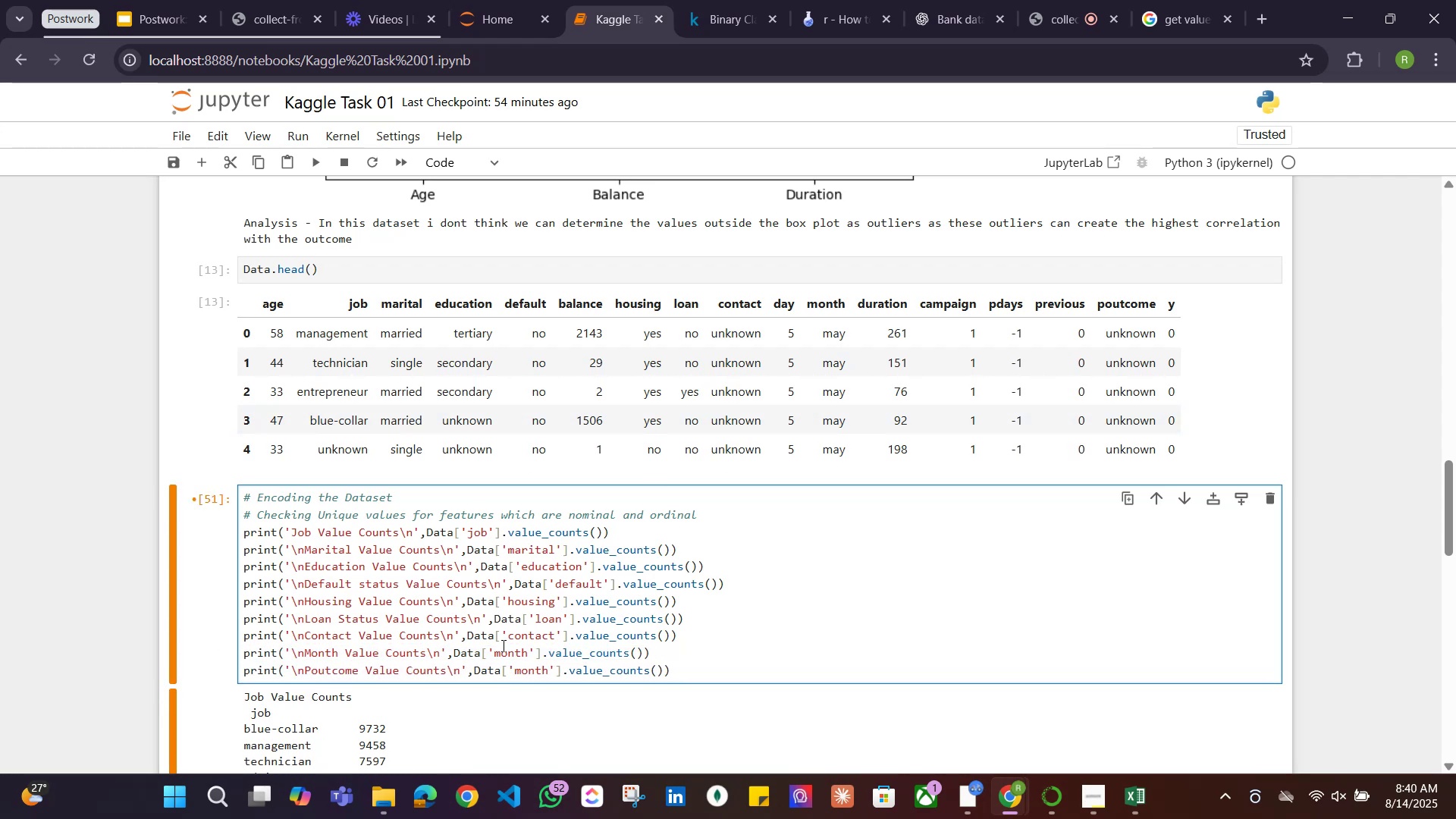 
hold_key(key=ArrowRight, duration=1.37)
 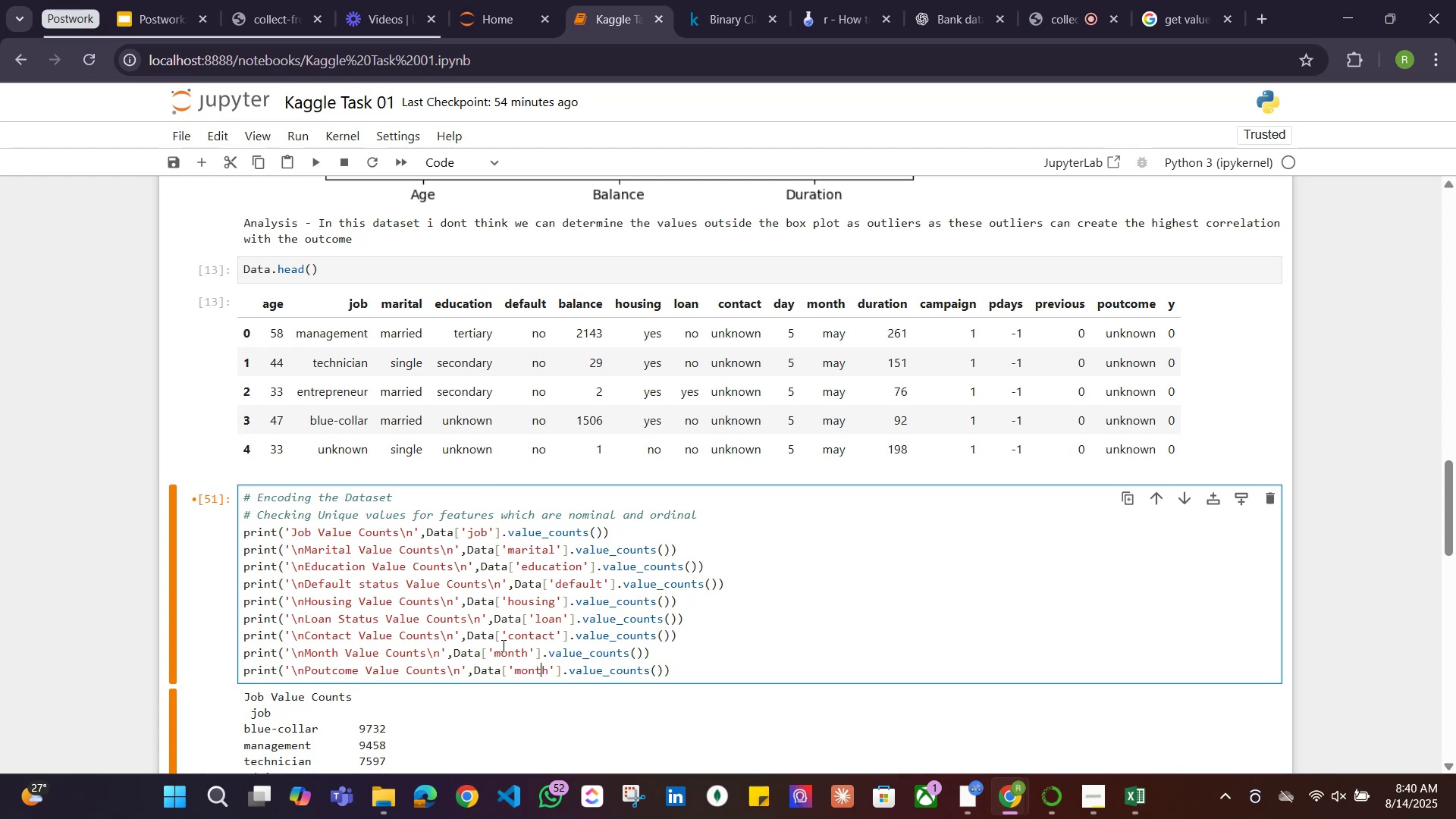 
key(ArrowRight)
 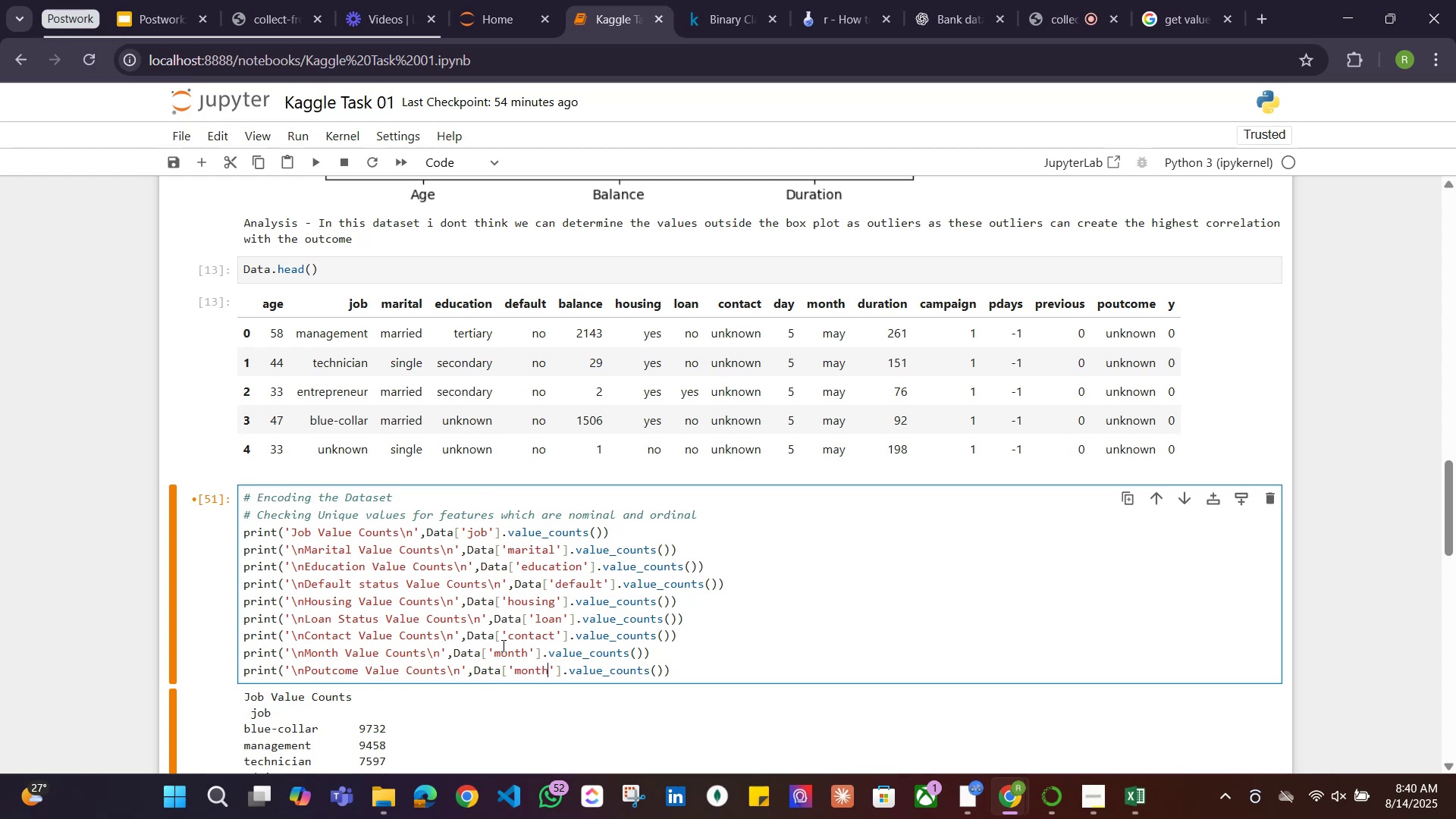 
hold_key(key=Backspace, duration=0.58)
 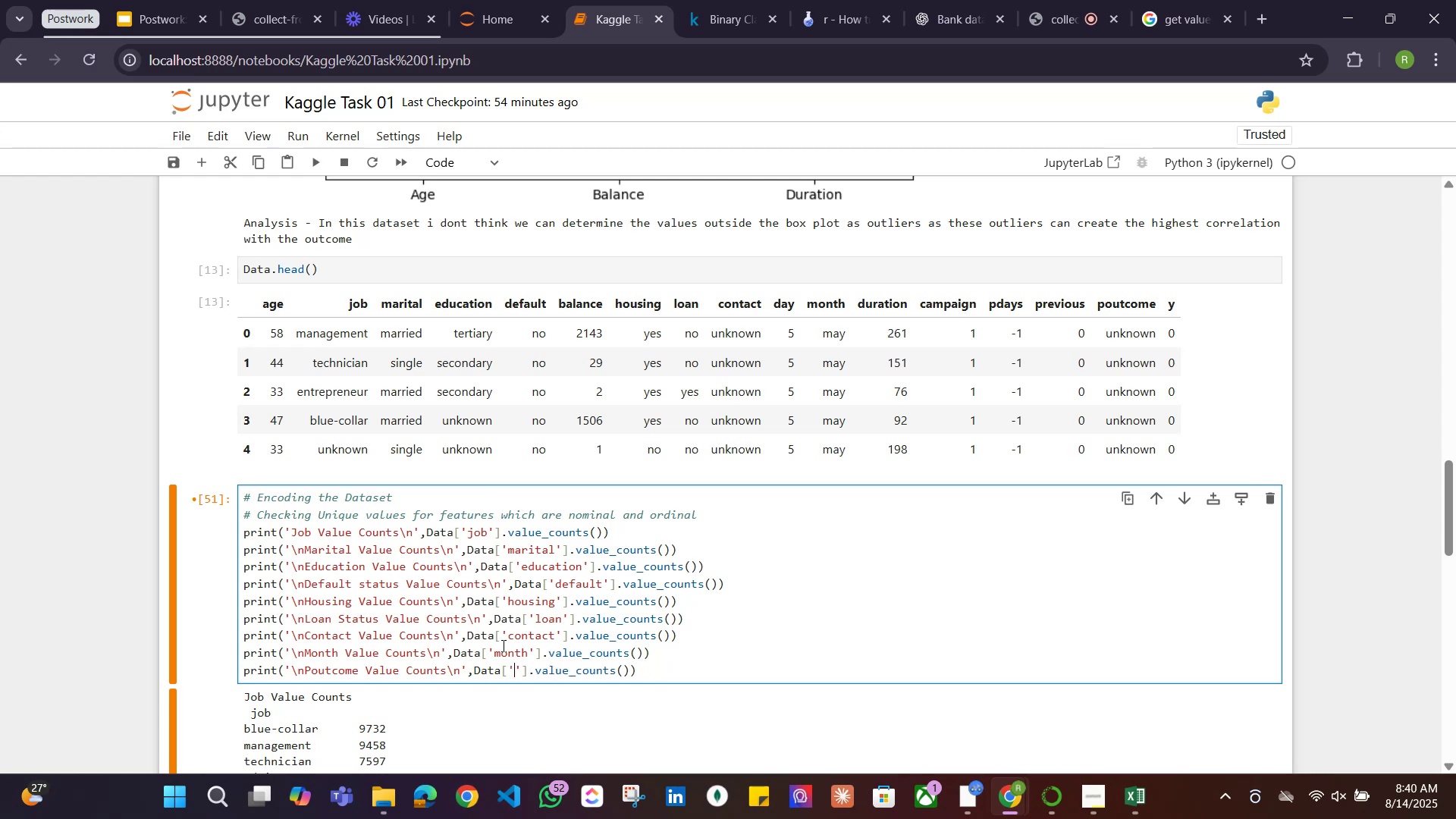 
key(Backspace)
type(potcome)
 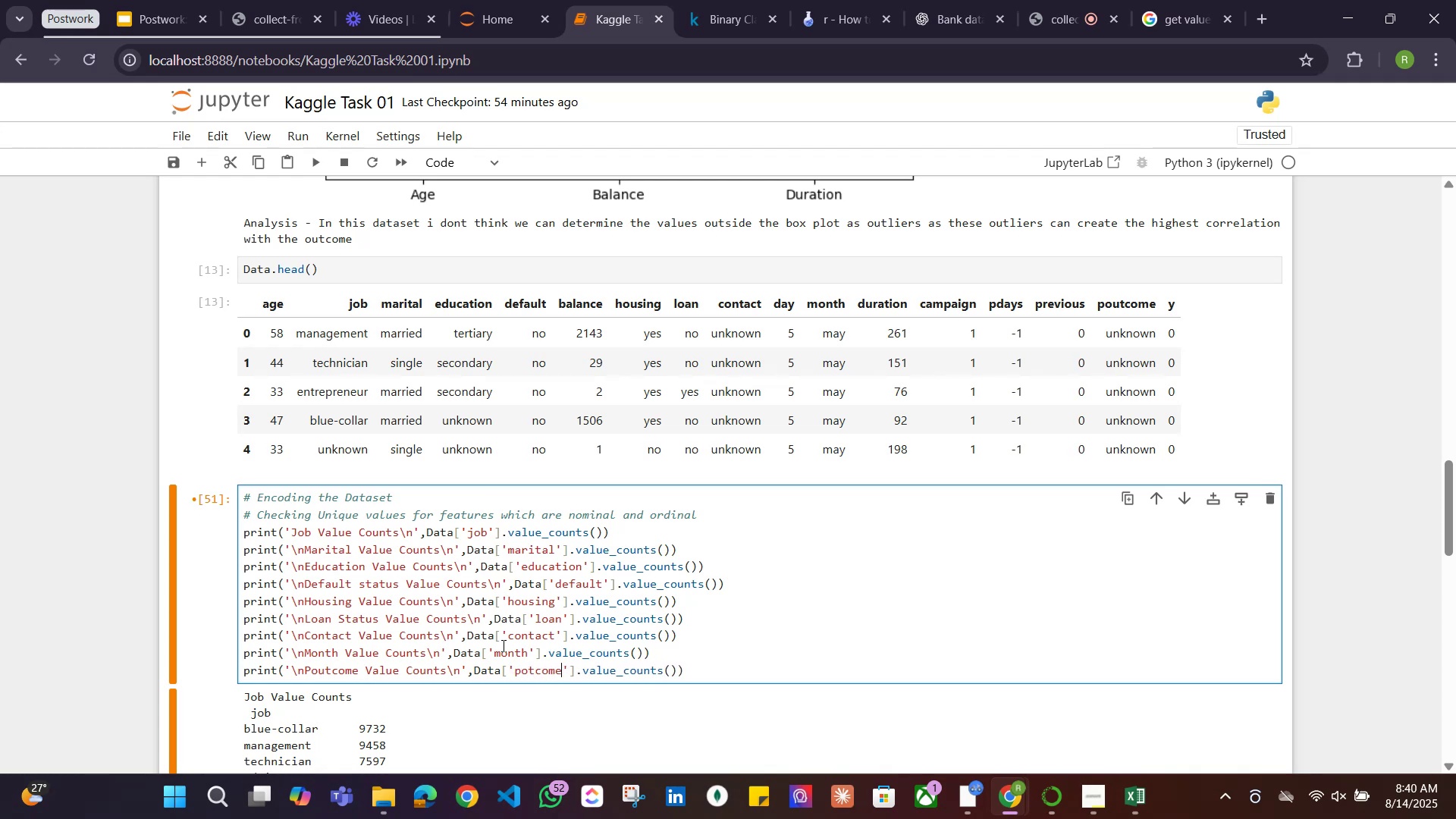 
key(Shift+Enter)
 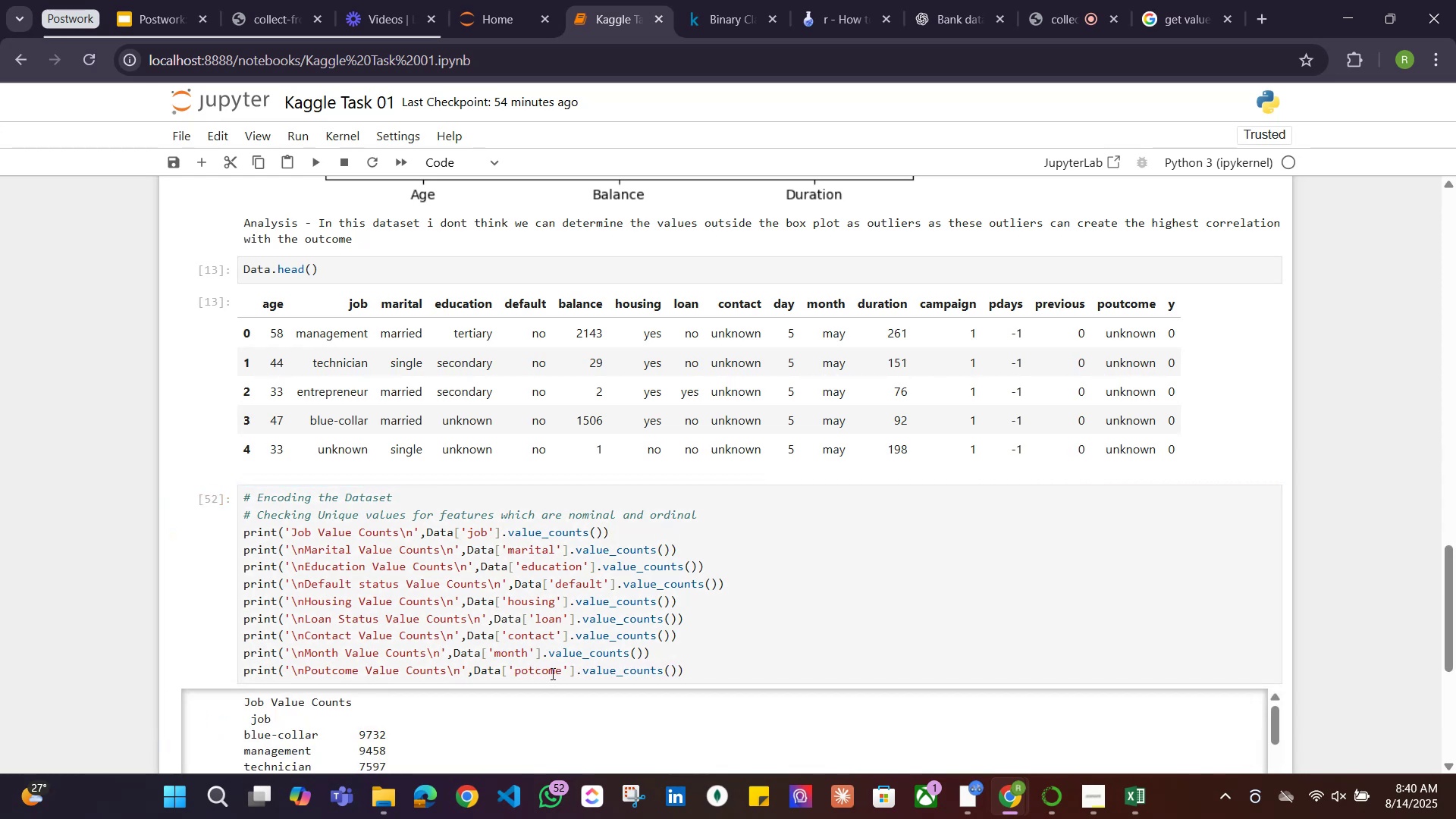 
left_click([529, 671])
 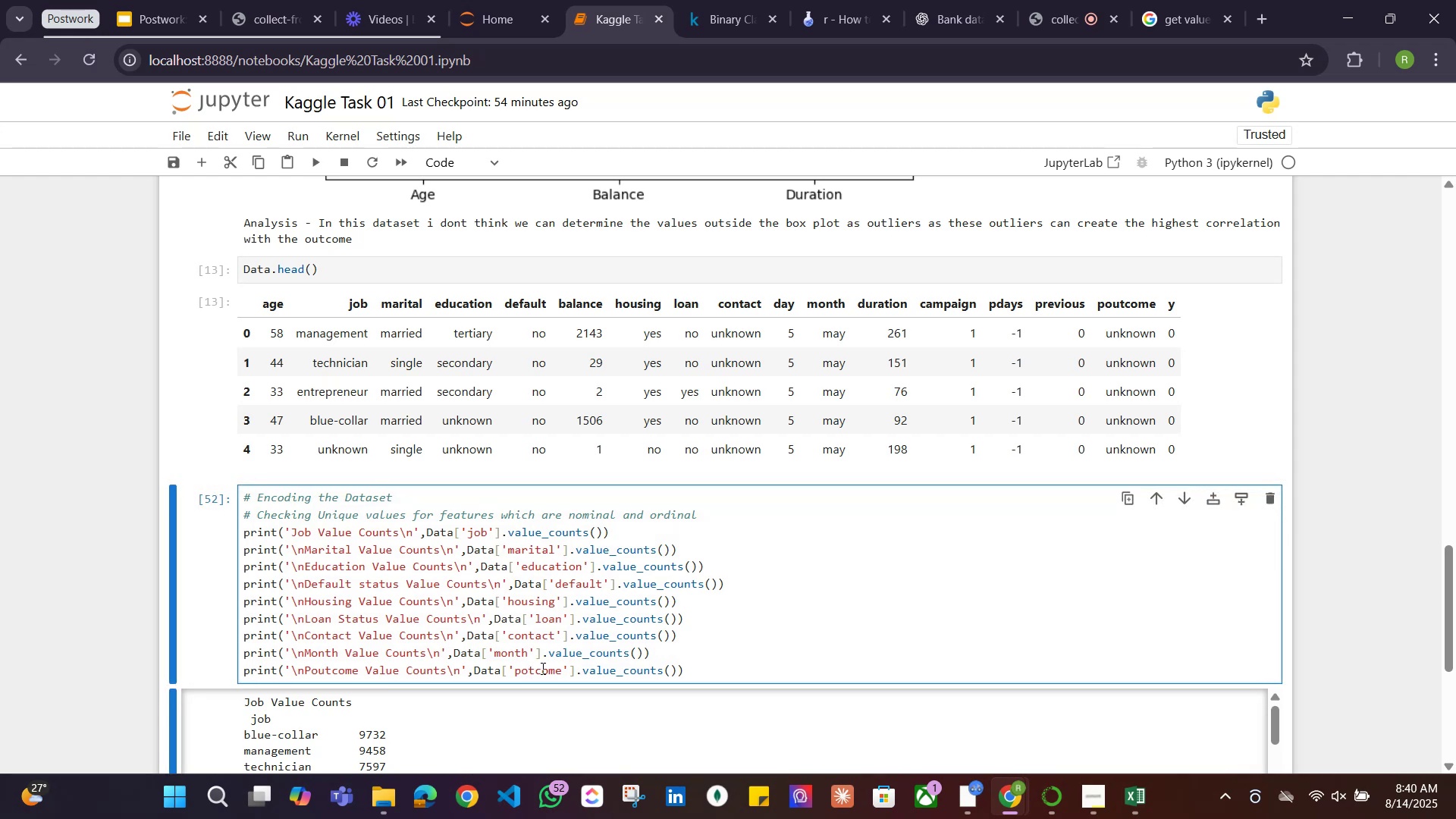 
key(U)
 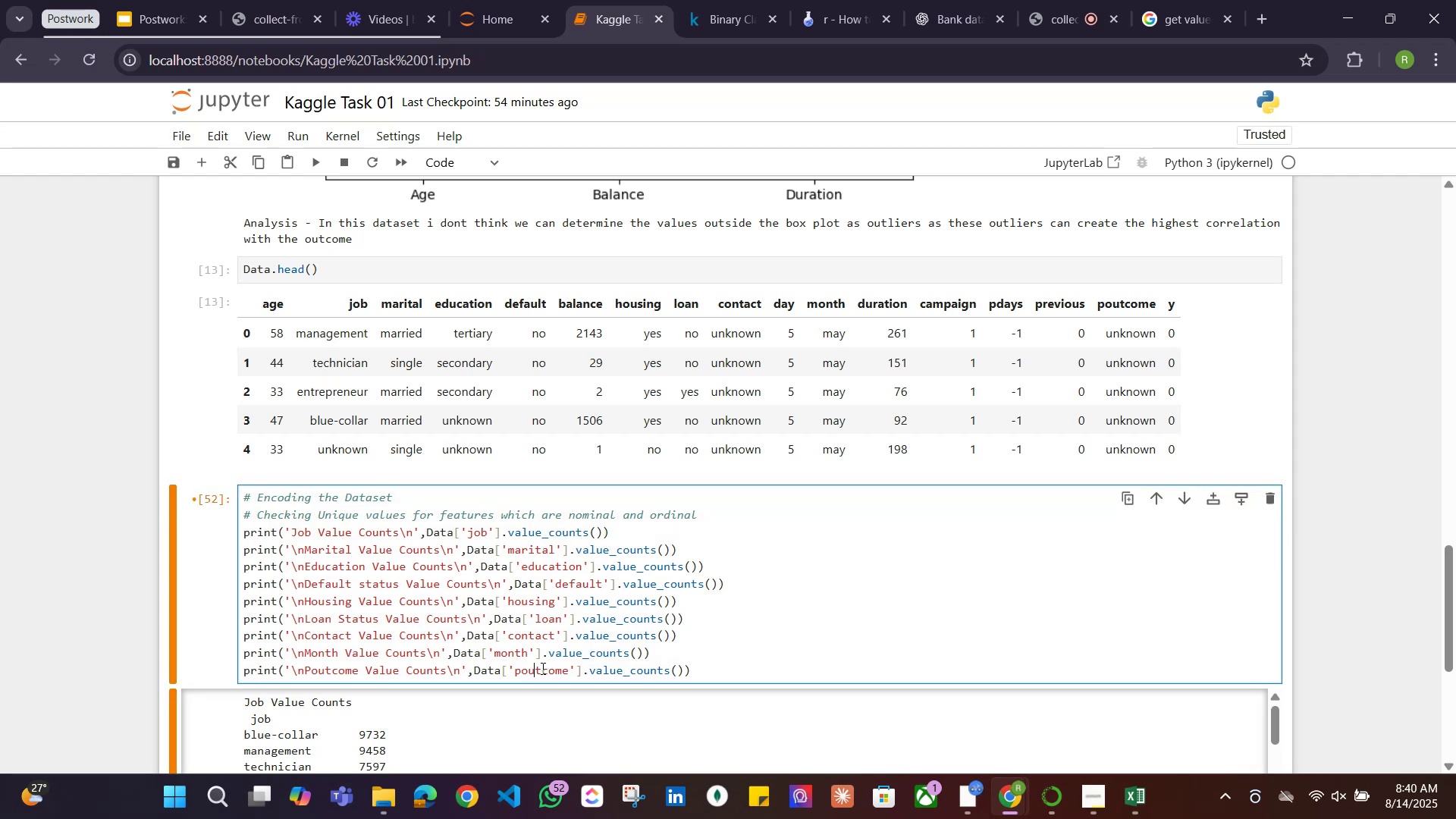 
key(Shift+ShiftRight)
 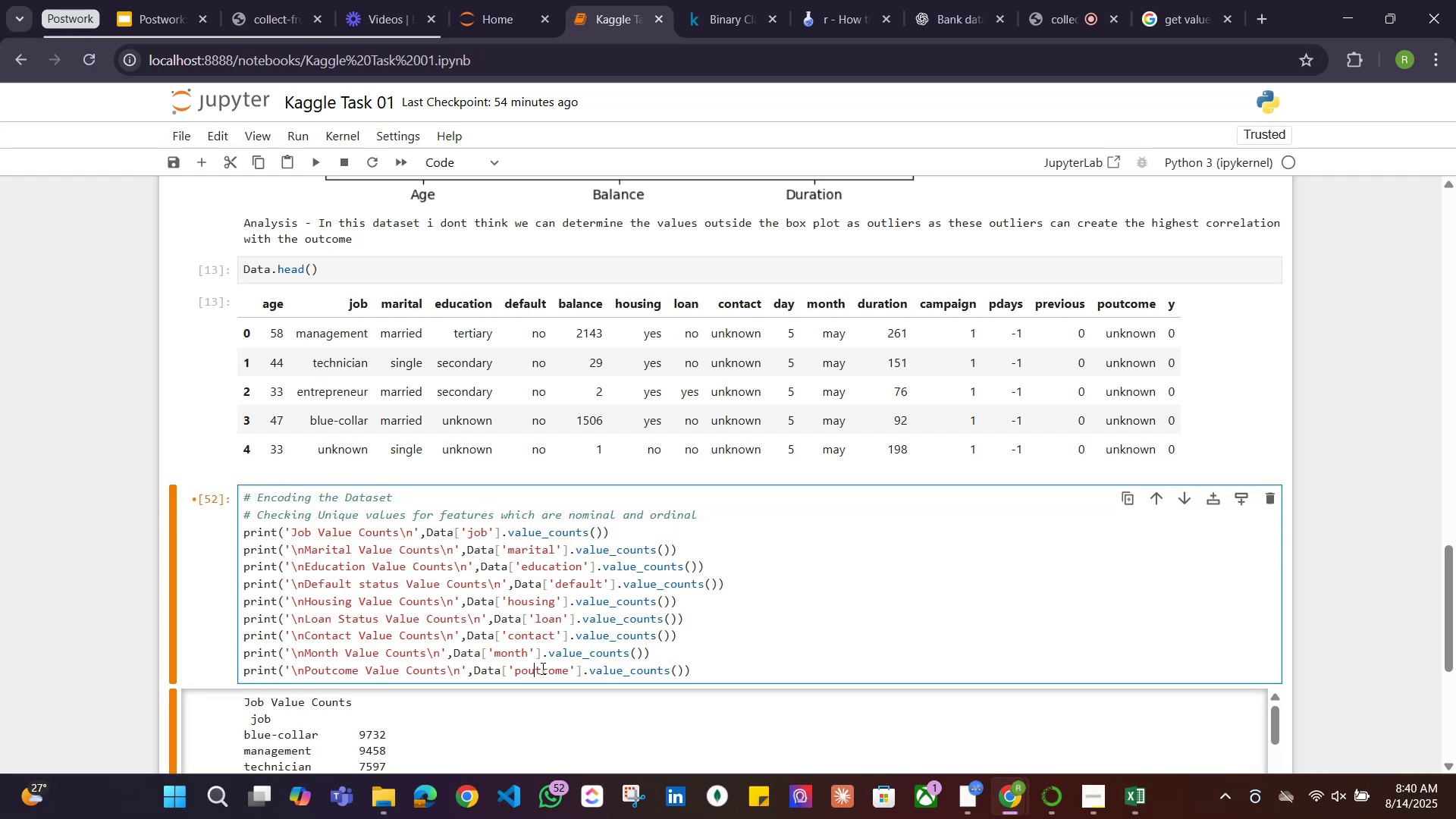 
key(Shift+Enter)
 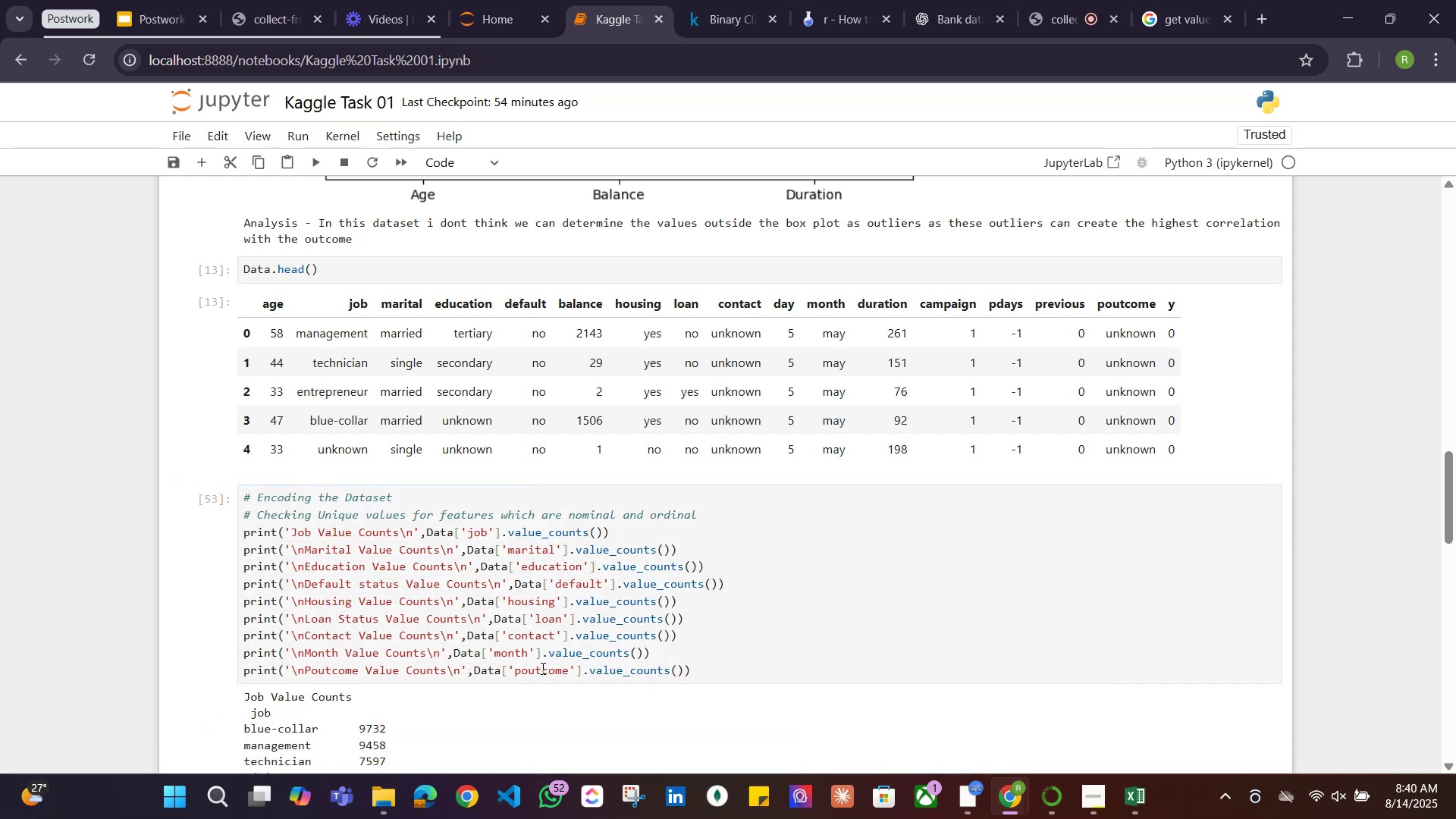 
scroll: coordinate [555, 648], scroll_direction: down, amount: 13.0
 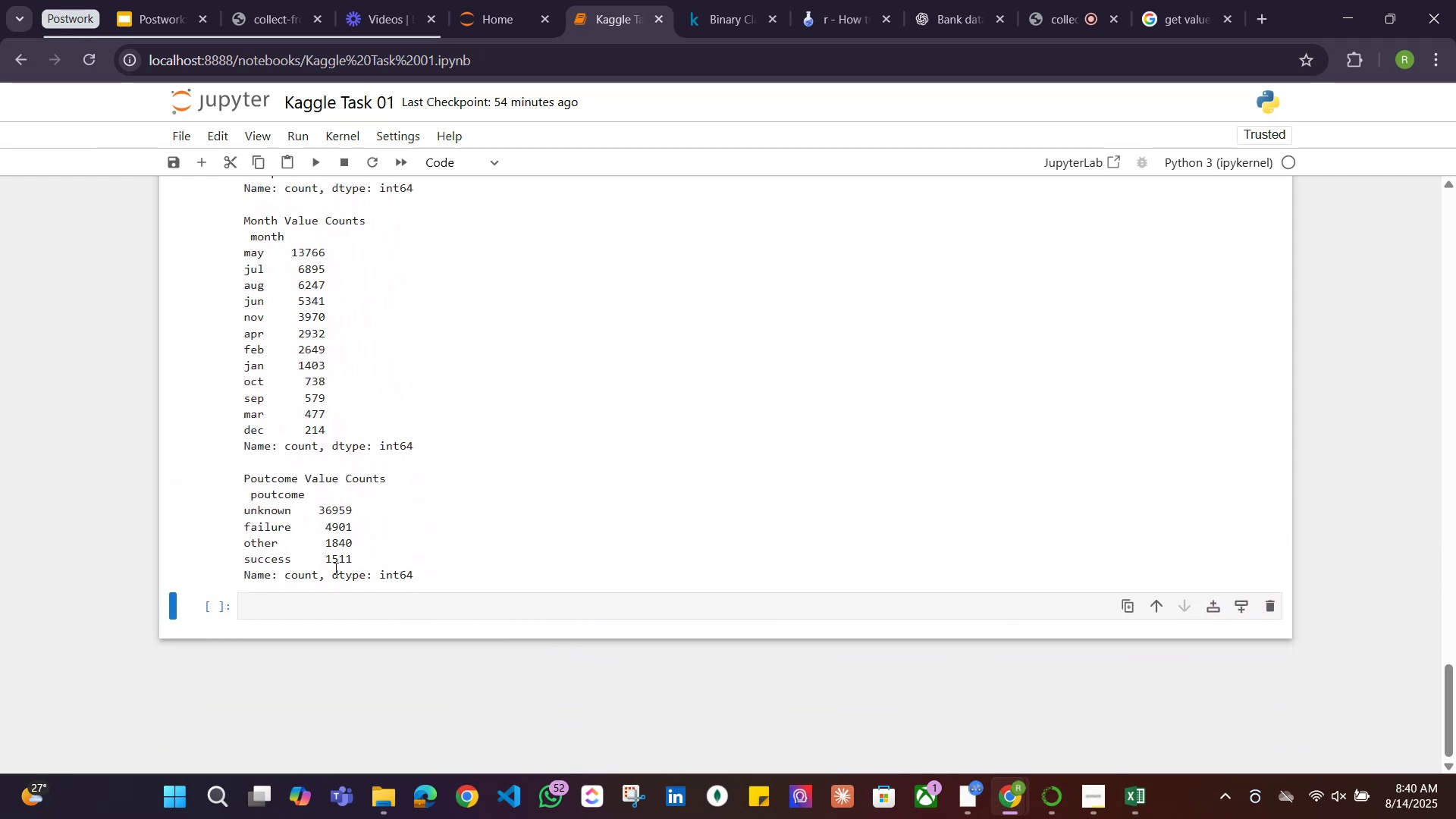 
scroll: coordinate [438, 529], scroll_direction: up, amount: 12.0
 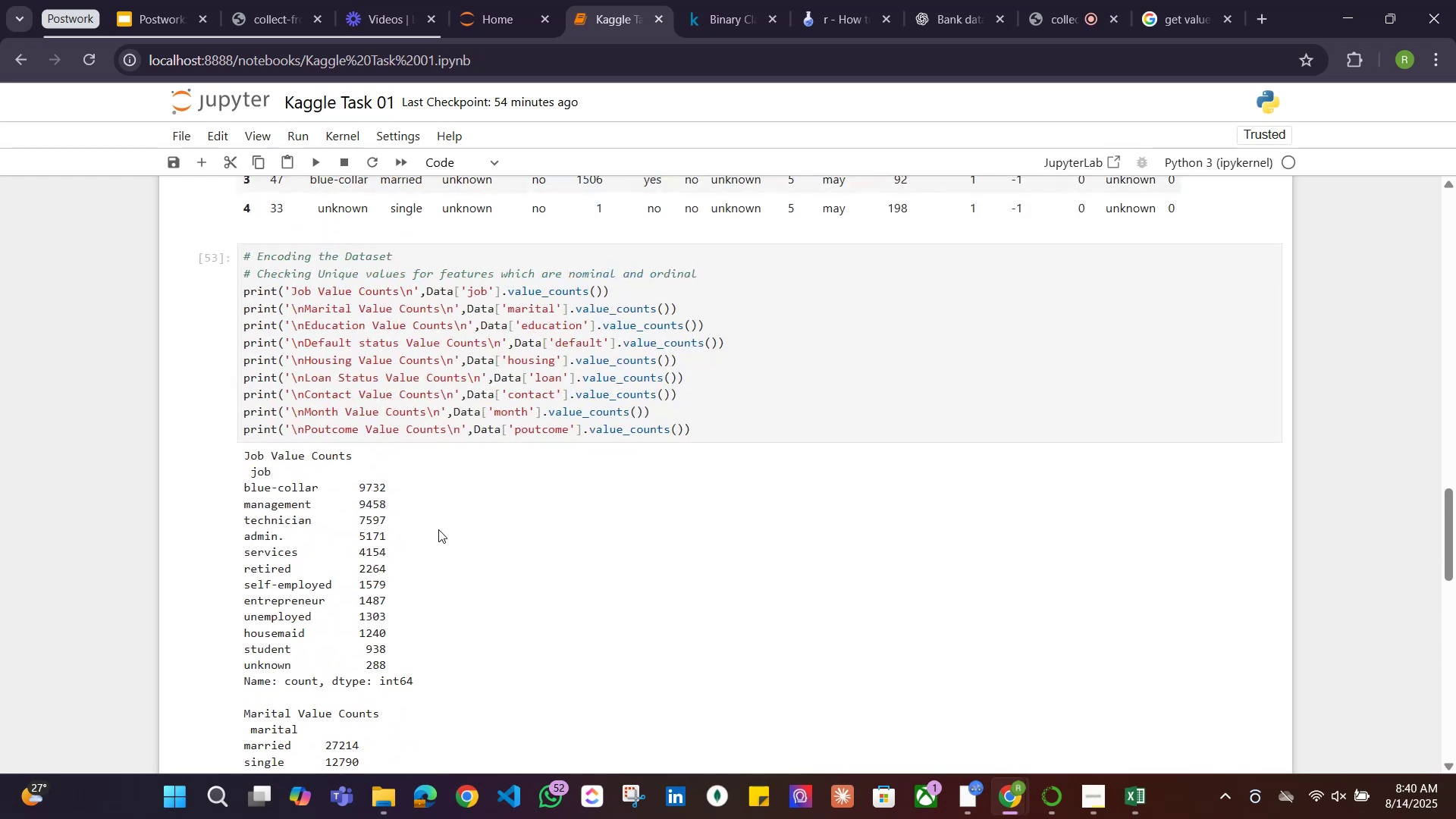 
scroll: coordinate [438, 529], scroll_direction: down, amount: 1.0
 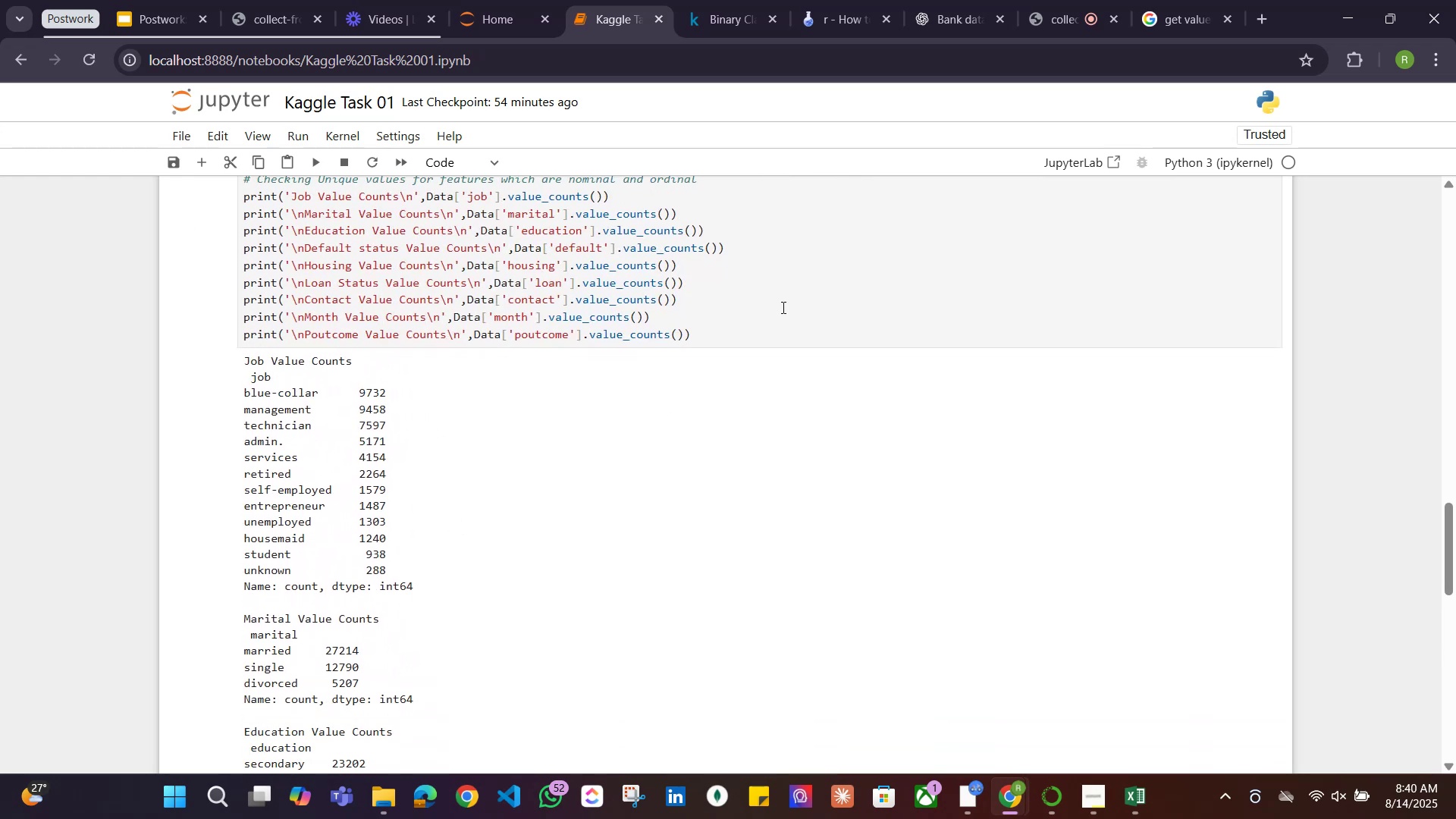 
left_click([714, 337])
 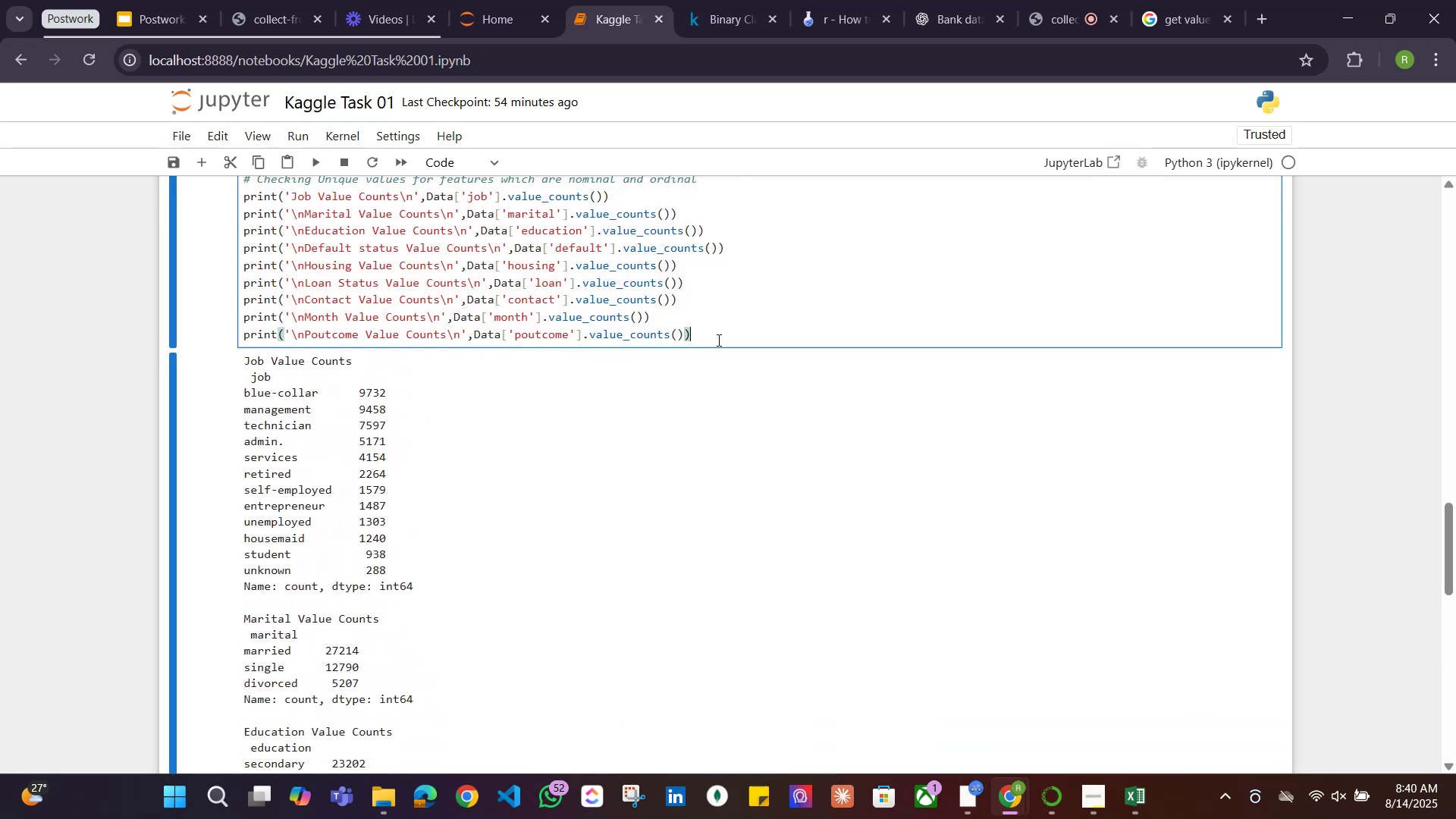 
scroll: coordinate [717, 341], scroll_direction: up, amount: 1.0
 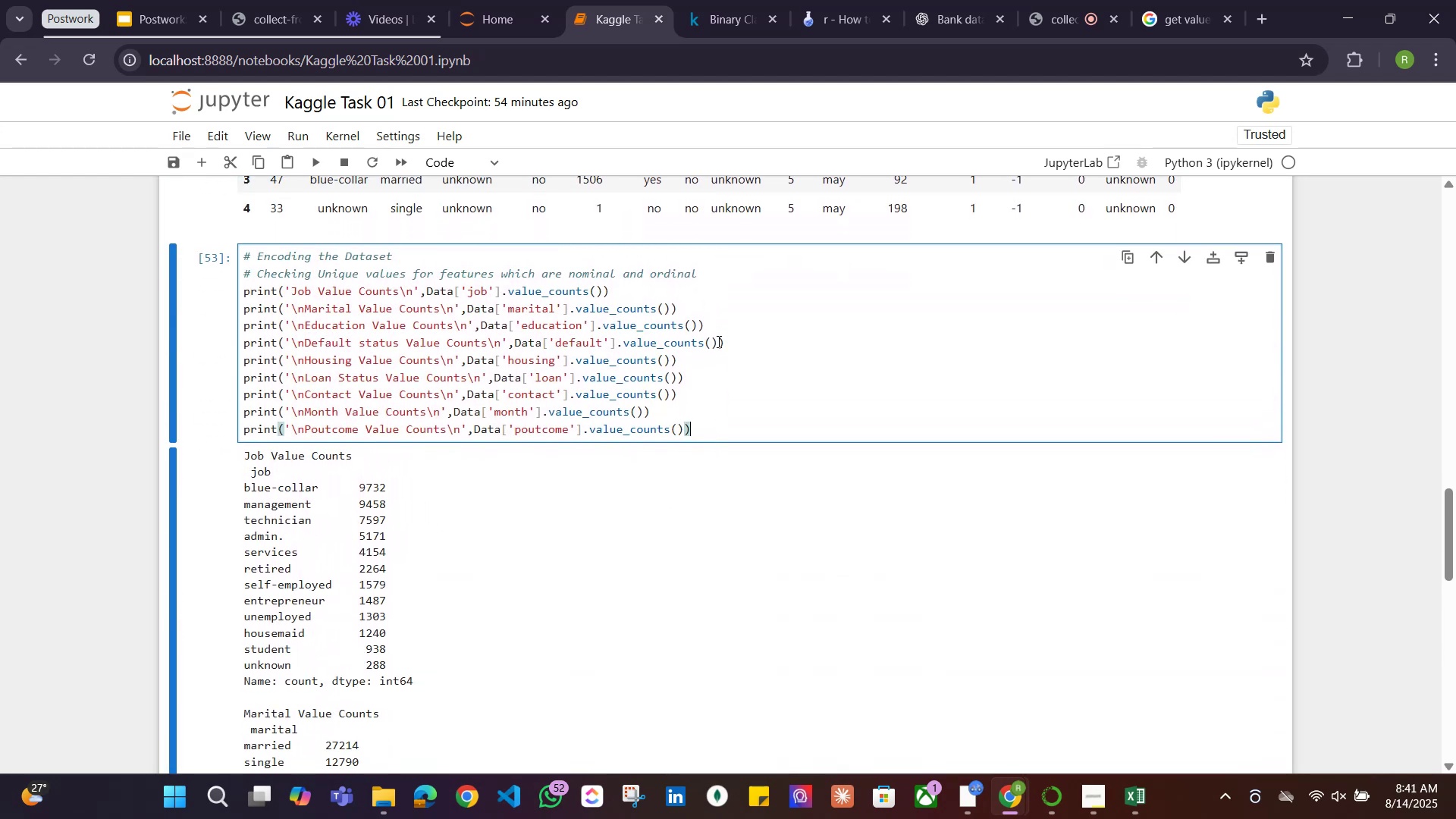 
key(Enter)
 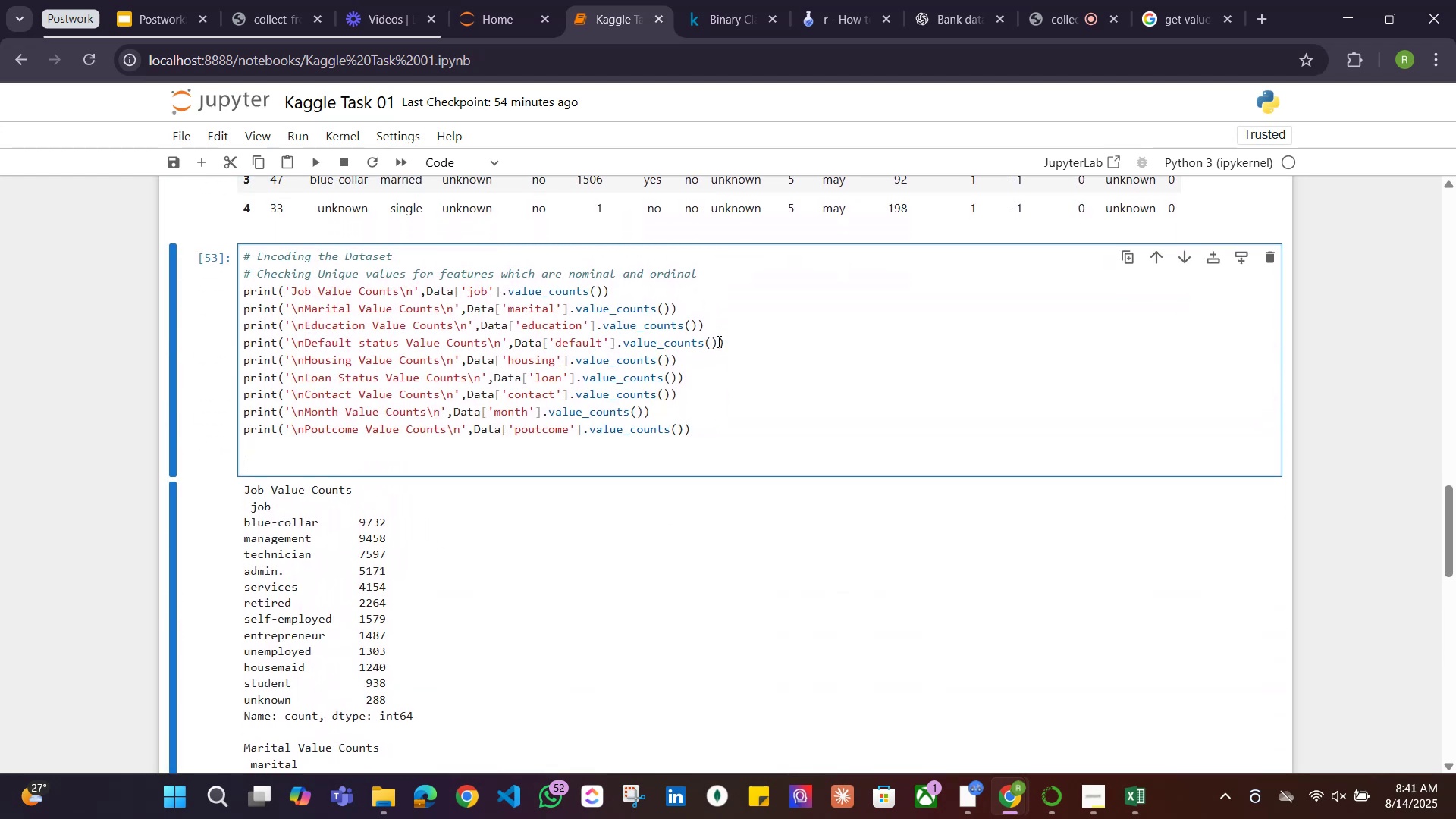 
key(Enter)
 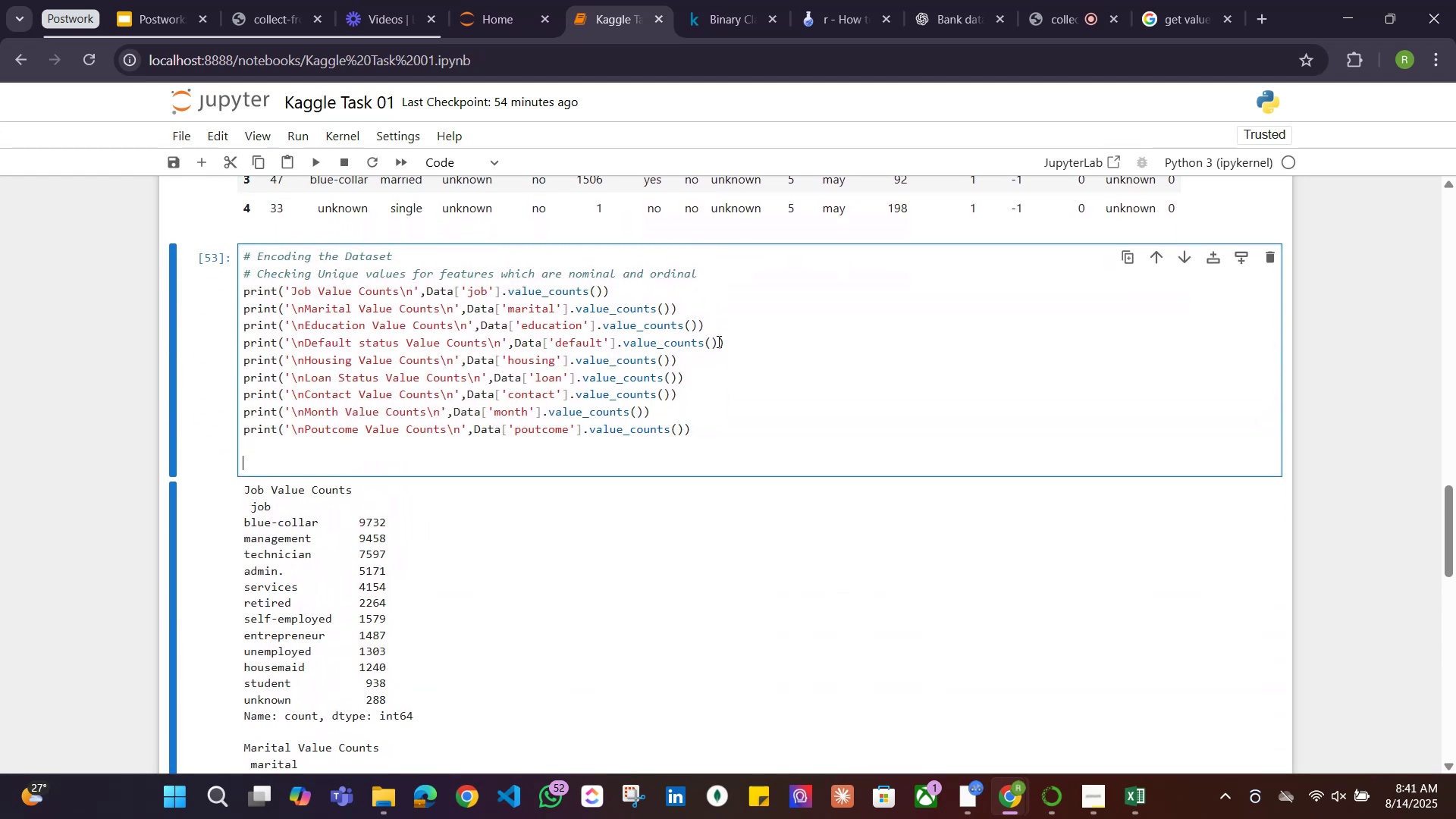 
hold_key(key=ShiftLeft, duration=0.34)
 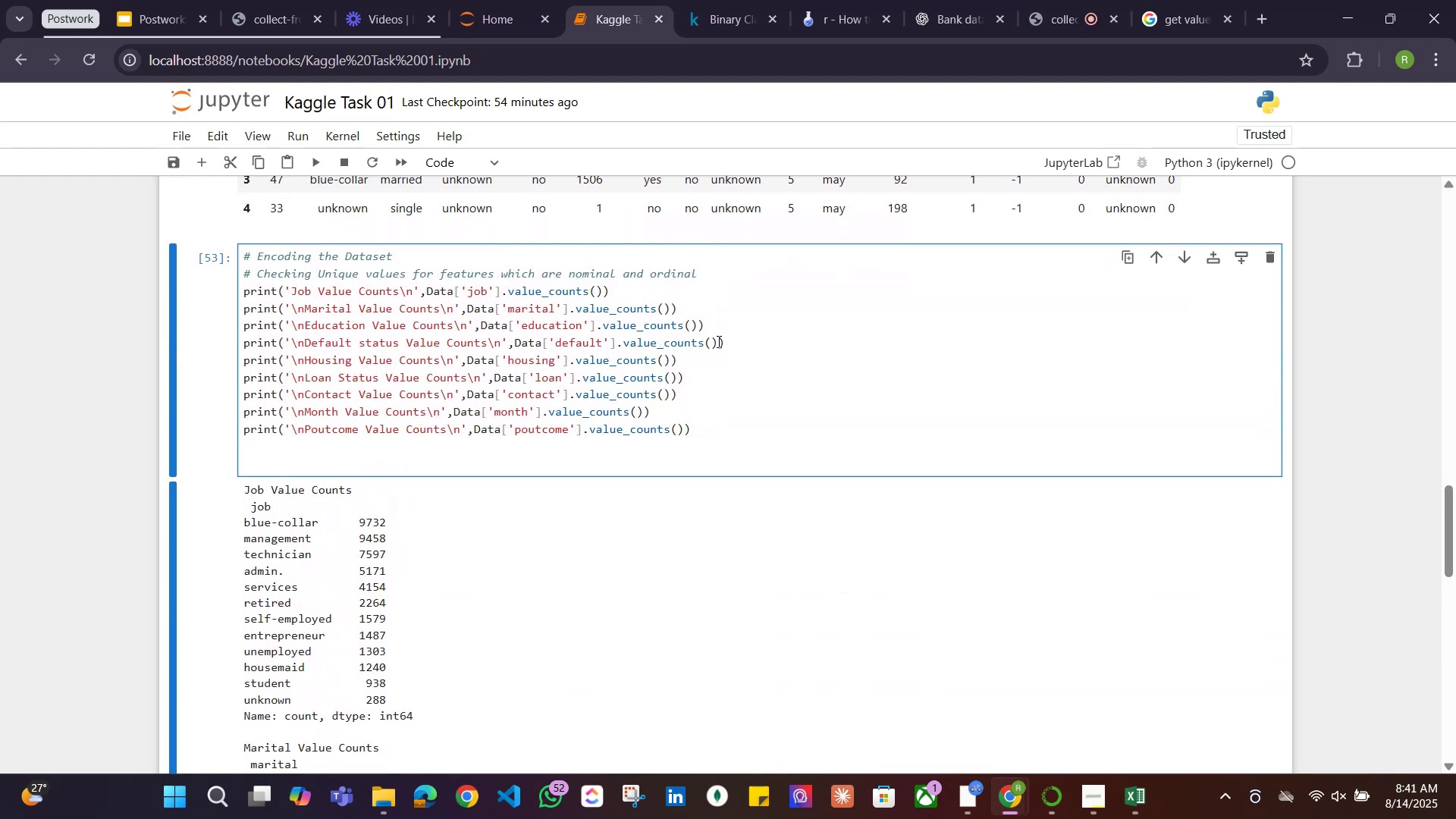 
type(print('Most of these )
 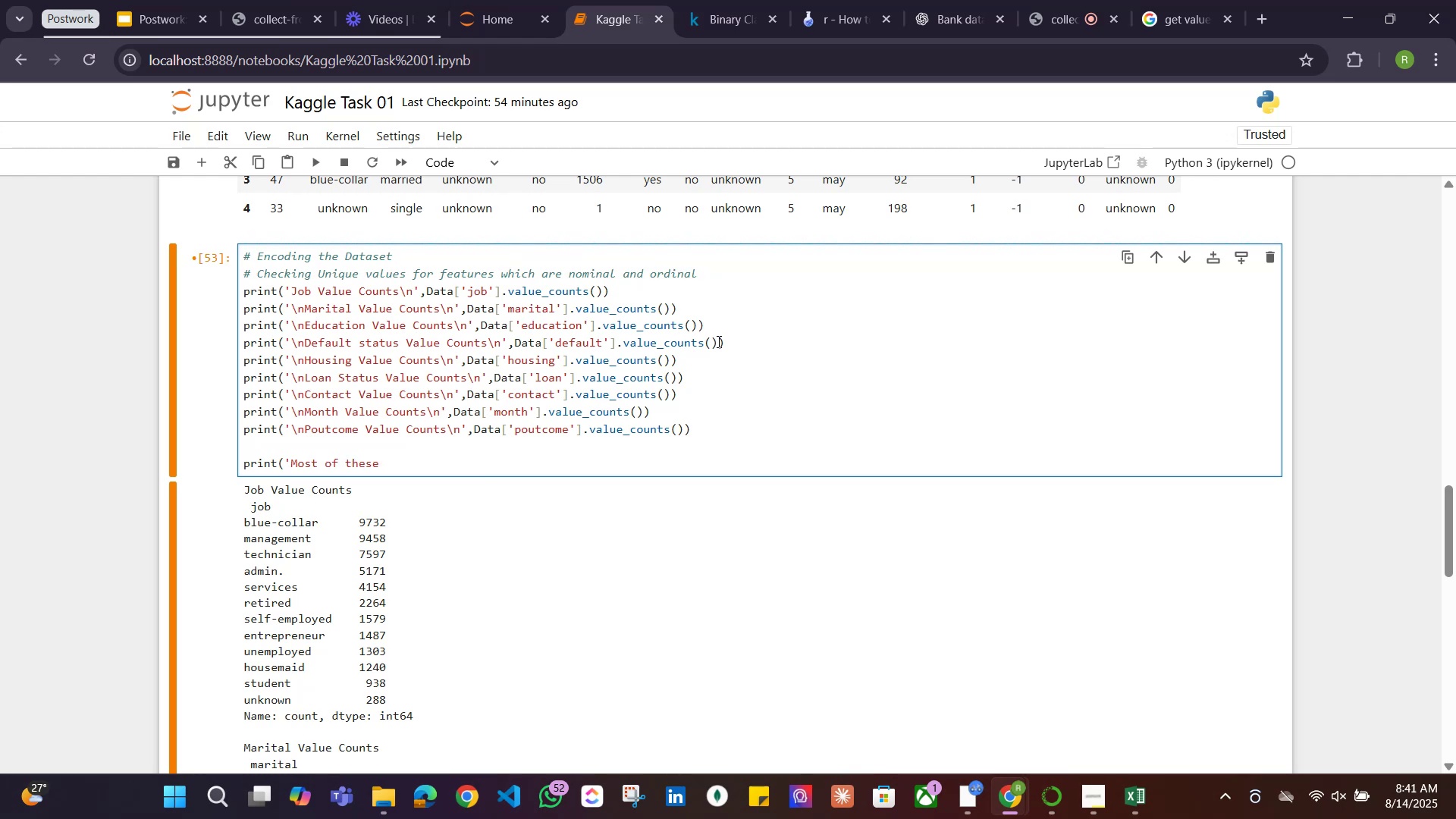 
scroll: coordinate [670, 362], scroll_direction: down, amount: 7.0
 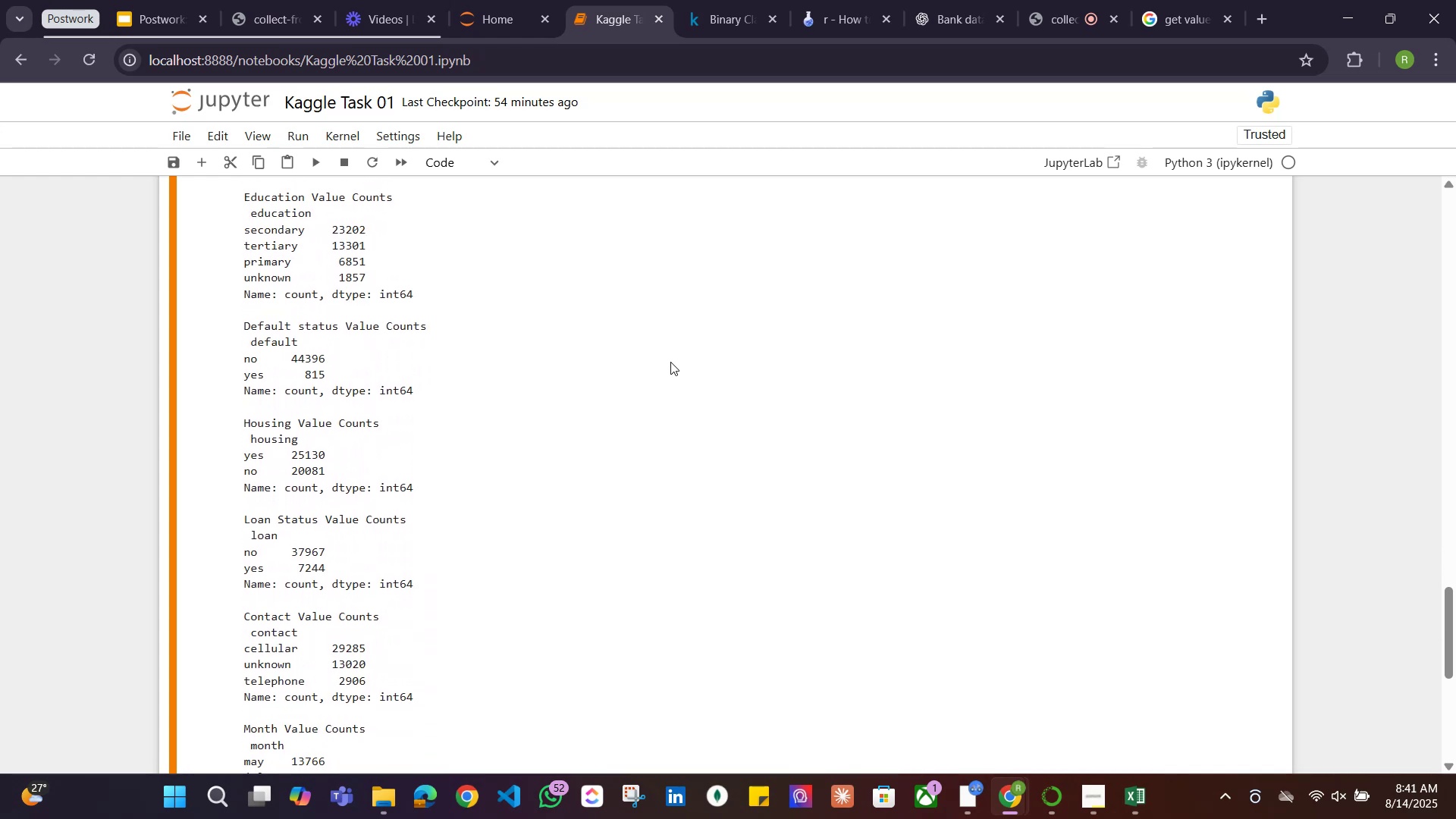 
scroll: coordinate [670, 362], scroll_direction: none, amount: 0.0
 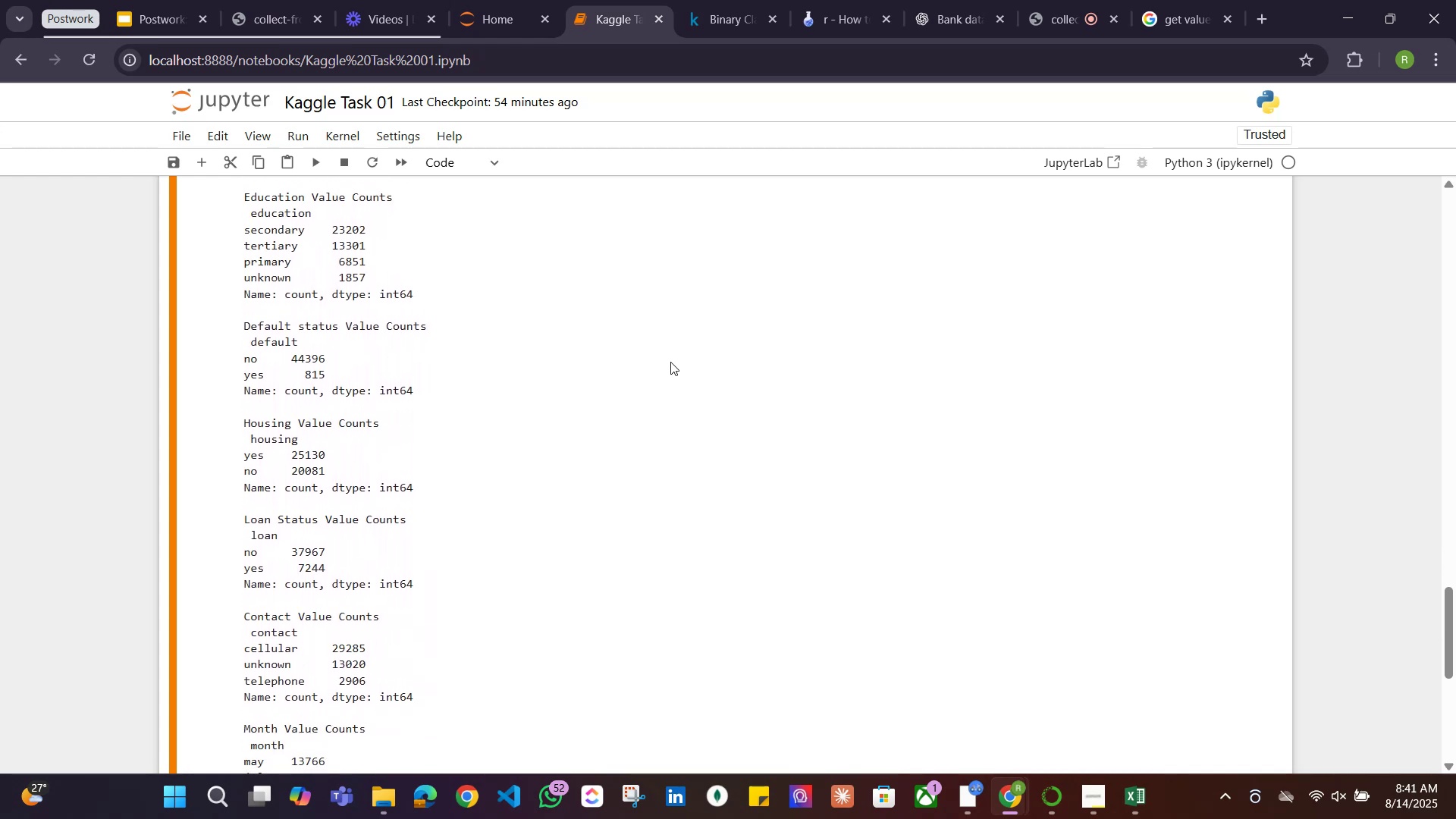 
scroll: coordinate [670, 362], scroll_direction: down, amount: 1.0
 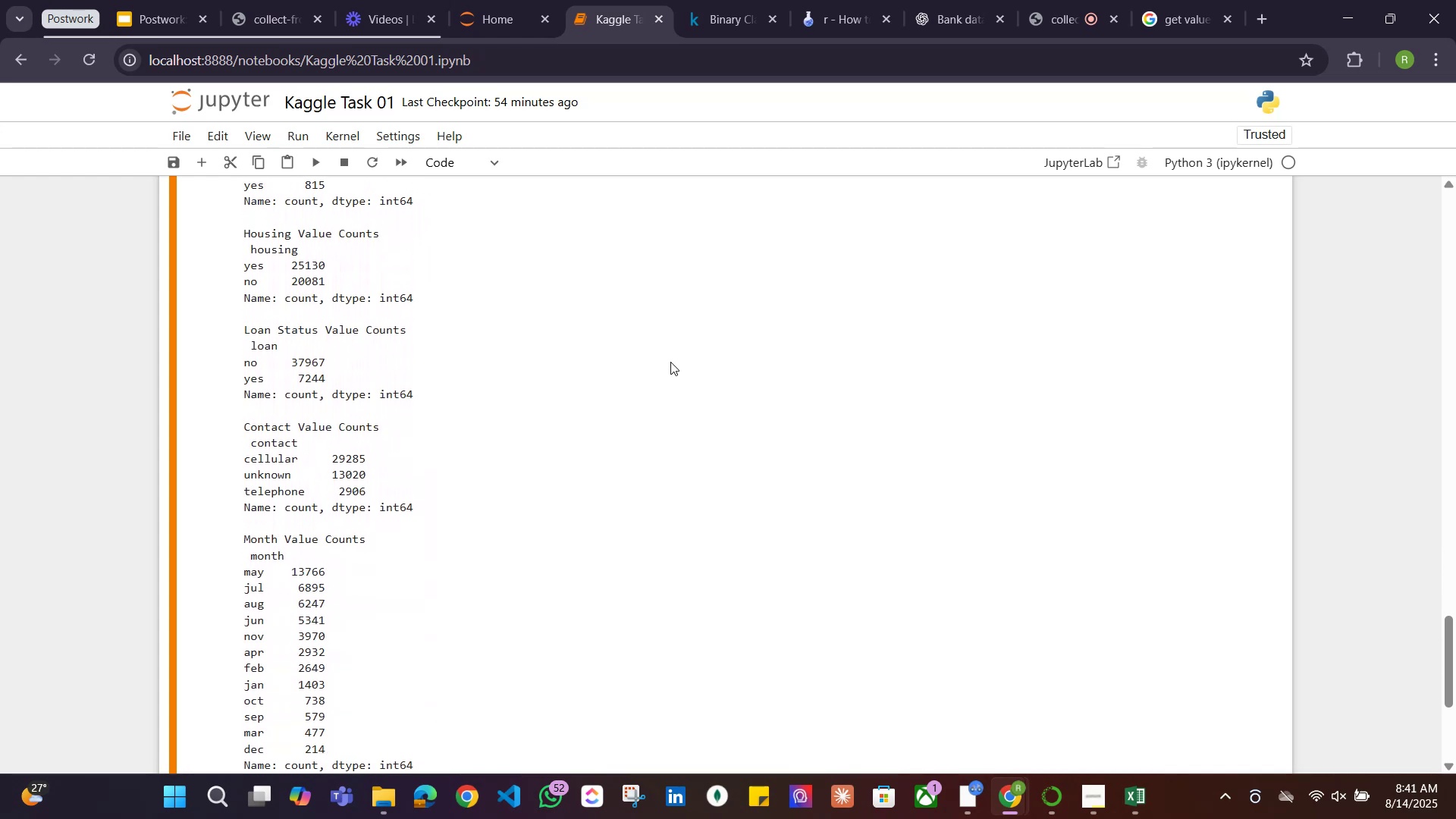 
wait(8.01)
 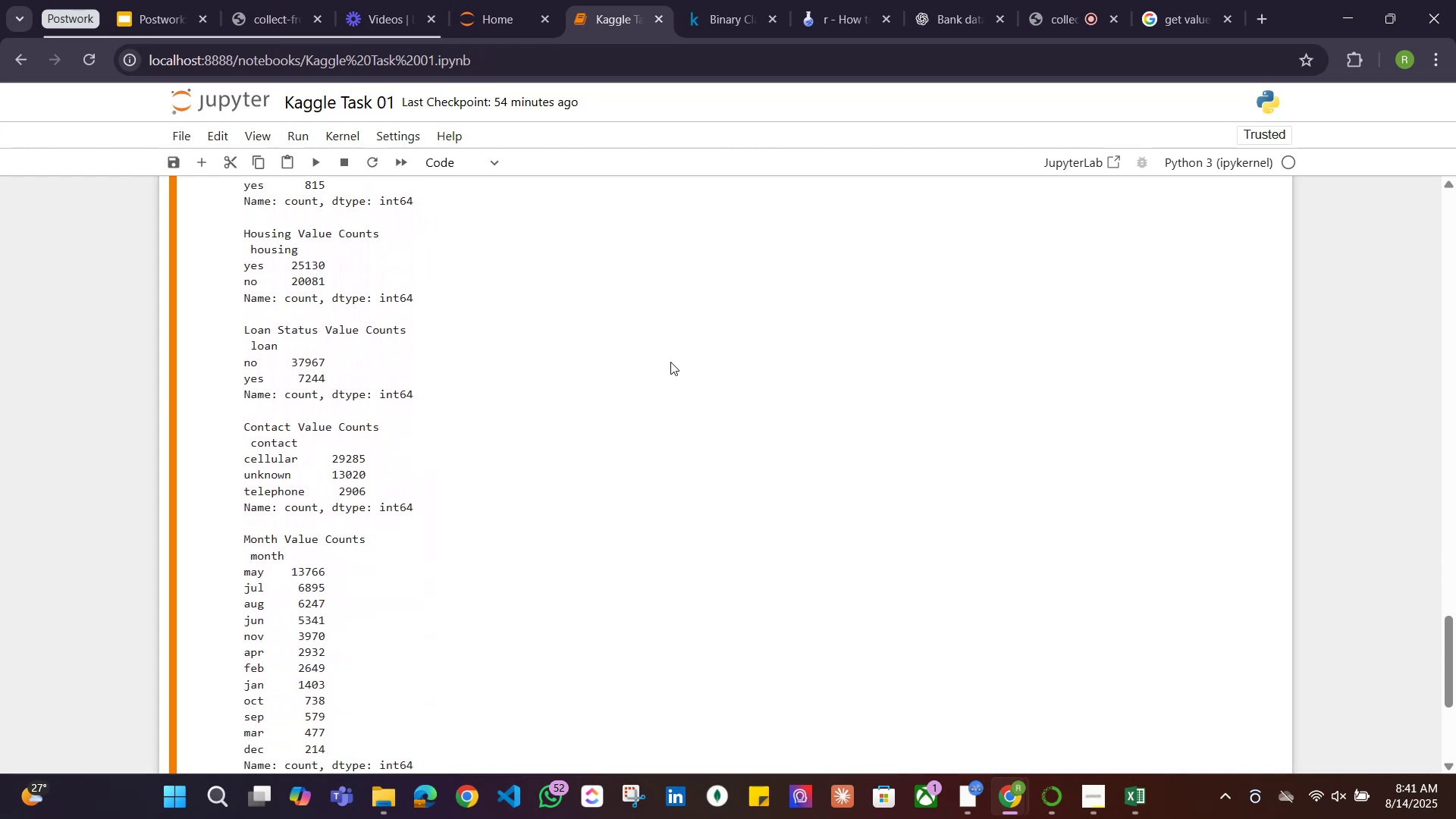 
scroll: coordinate [670, 362], scroll_direction: down, amount: 2.0
 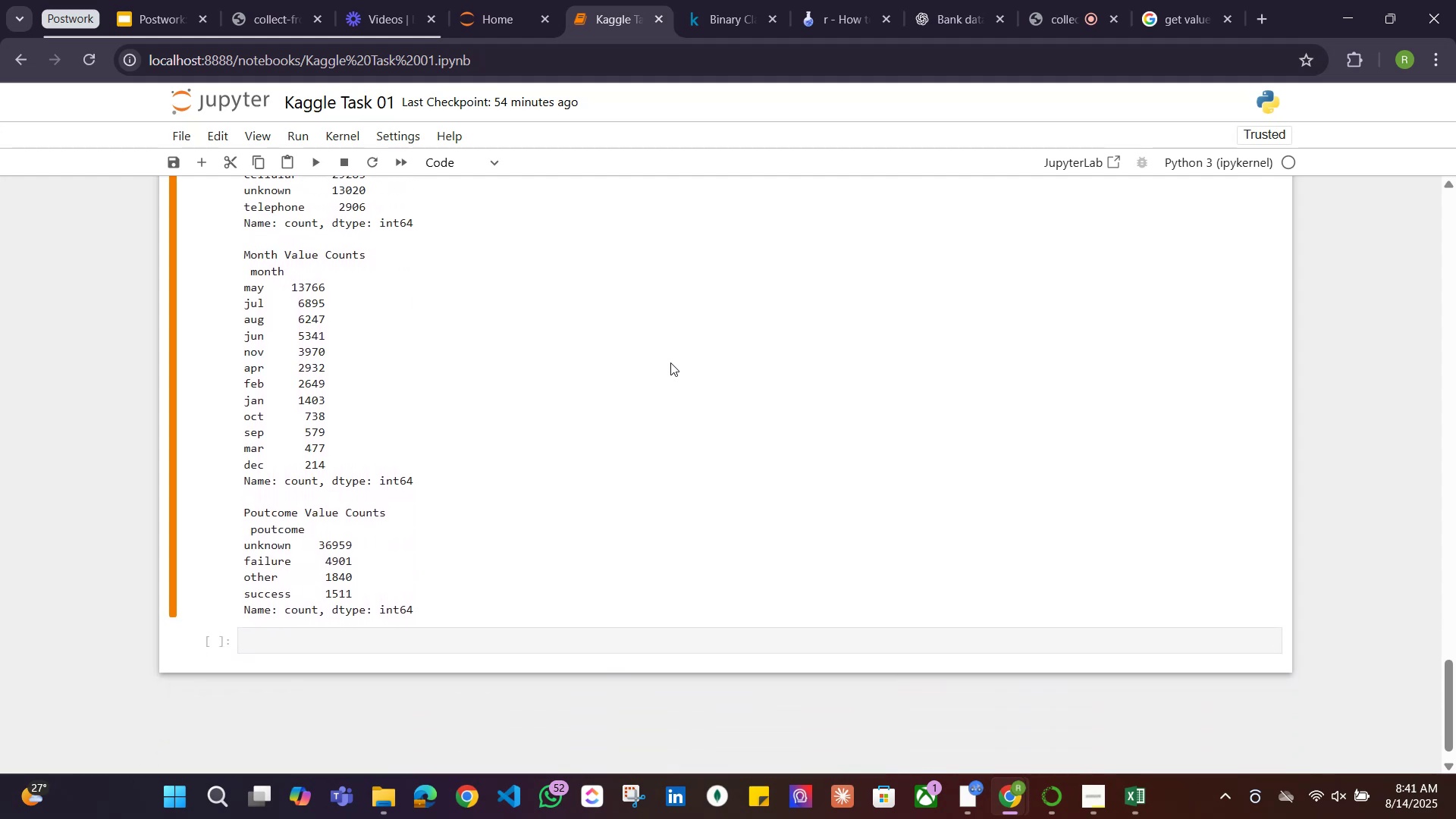 
scroll: coordinate [620, 367], scroll_direction: up, amount: 12.0
 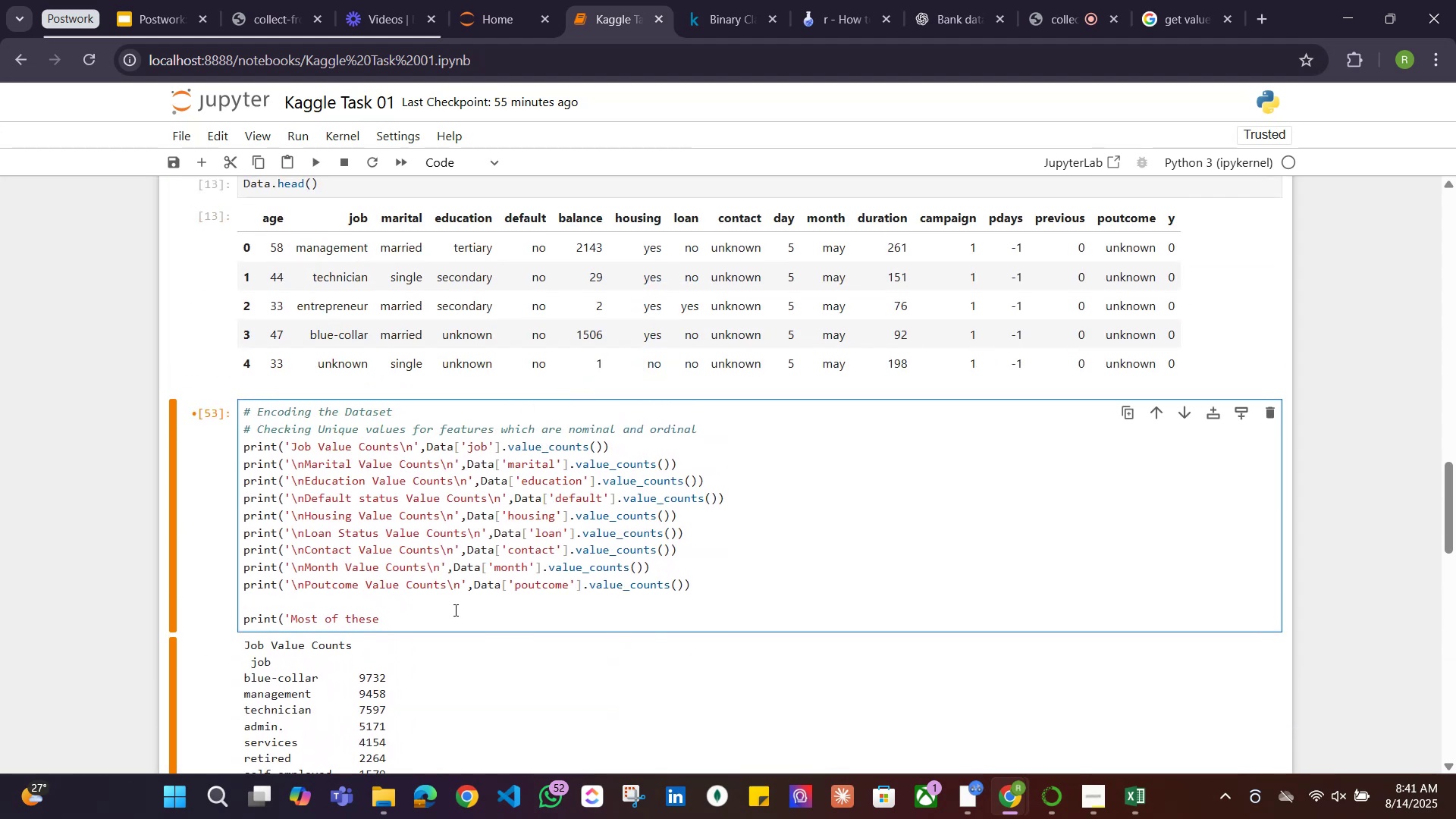 
type(fea)
key(Backspace)
key(Backspace)
key(Backspace)
type(Almost all of these features )
 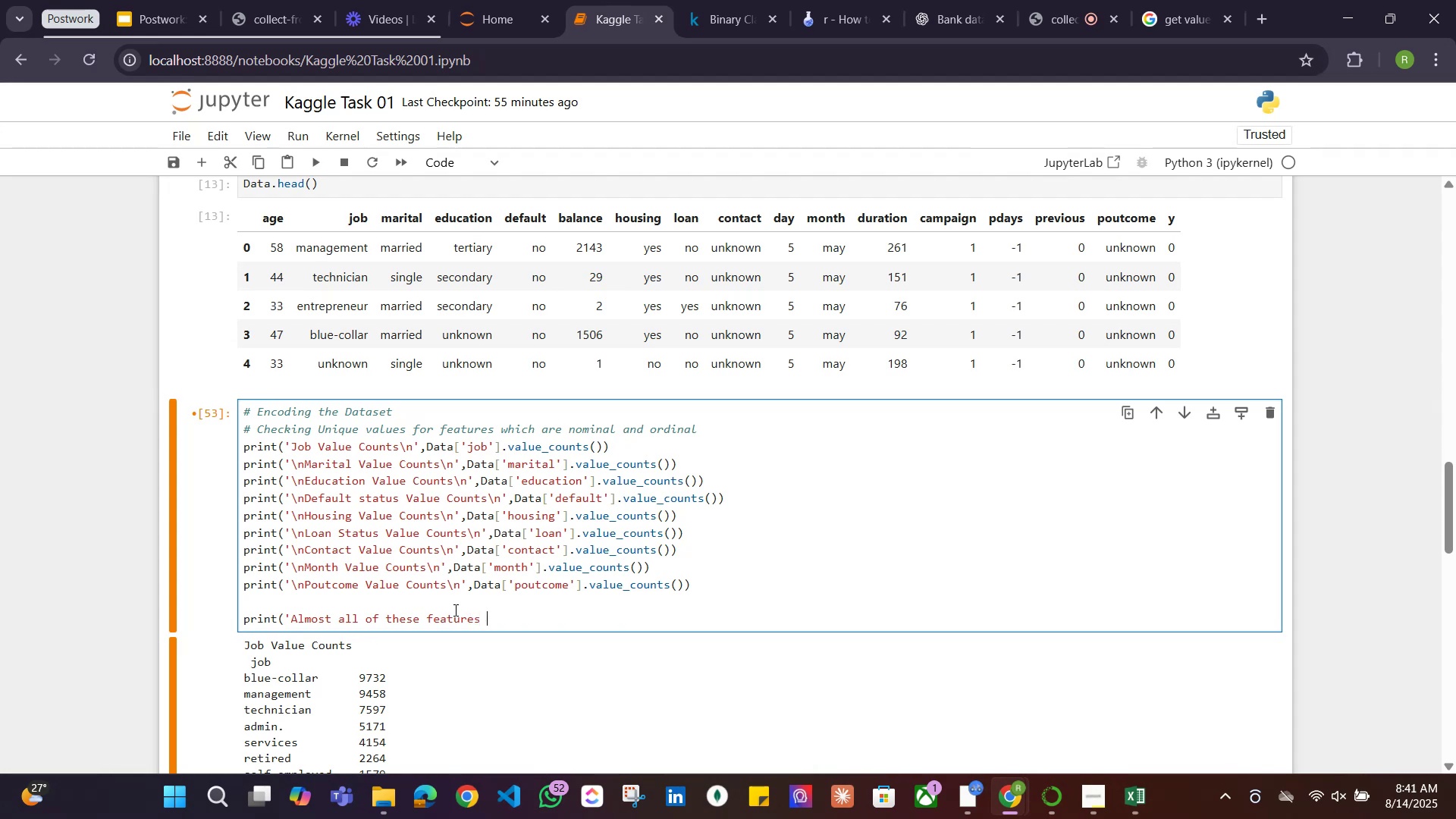 
hold_key(key=Backspace, duration=1.32)
 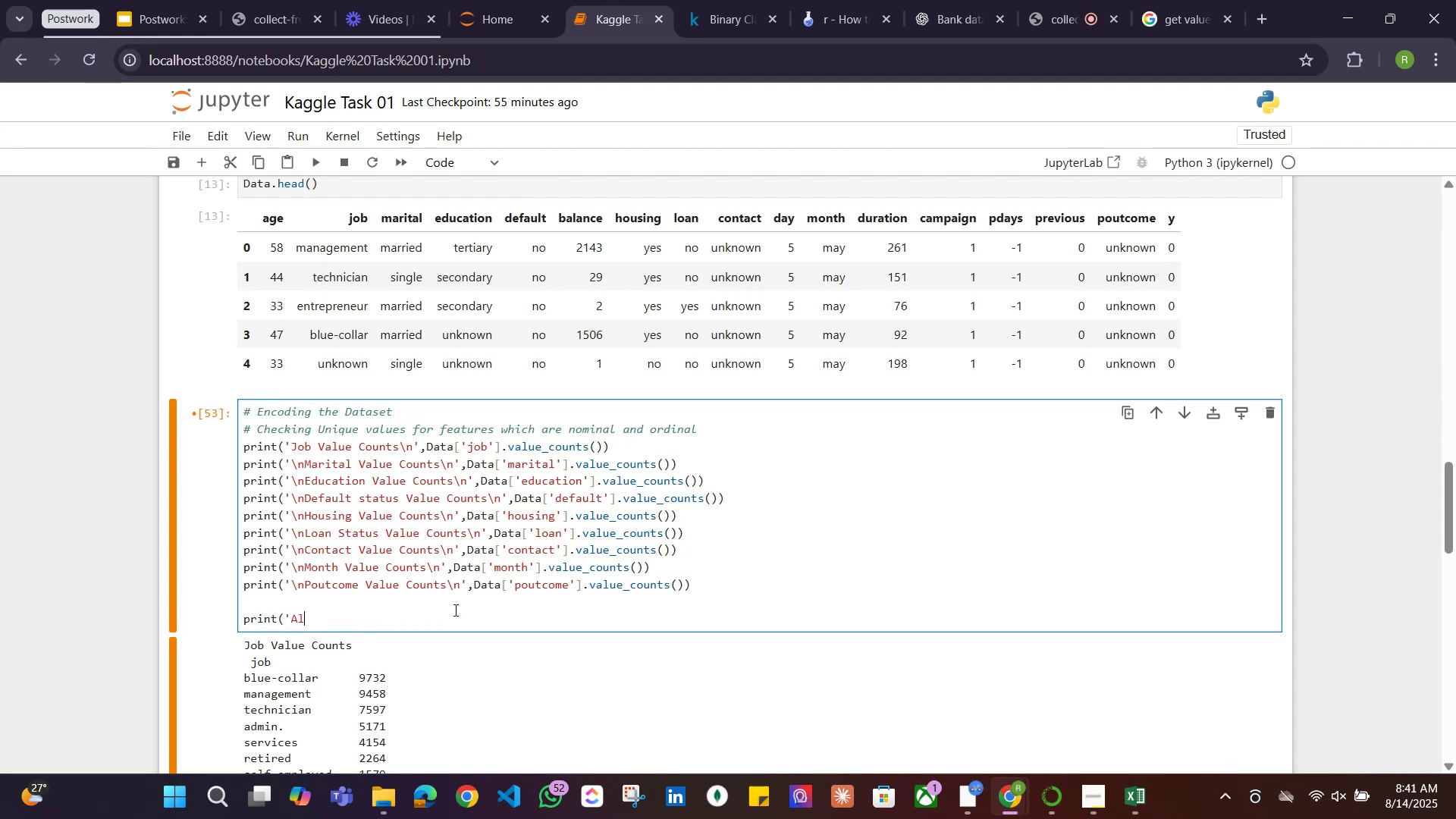 
key(Backspace)
type(ll of h)
key(Backspace)
type(the feau)
key(Backspace)
type(tures should be considered nominal, so one hot encoding woul )
key(Backspace)
type(d be the best way. Even Education column has categorical value un)
key(Backspace)
key(Backspace)
type(Unknown)
 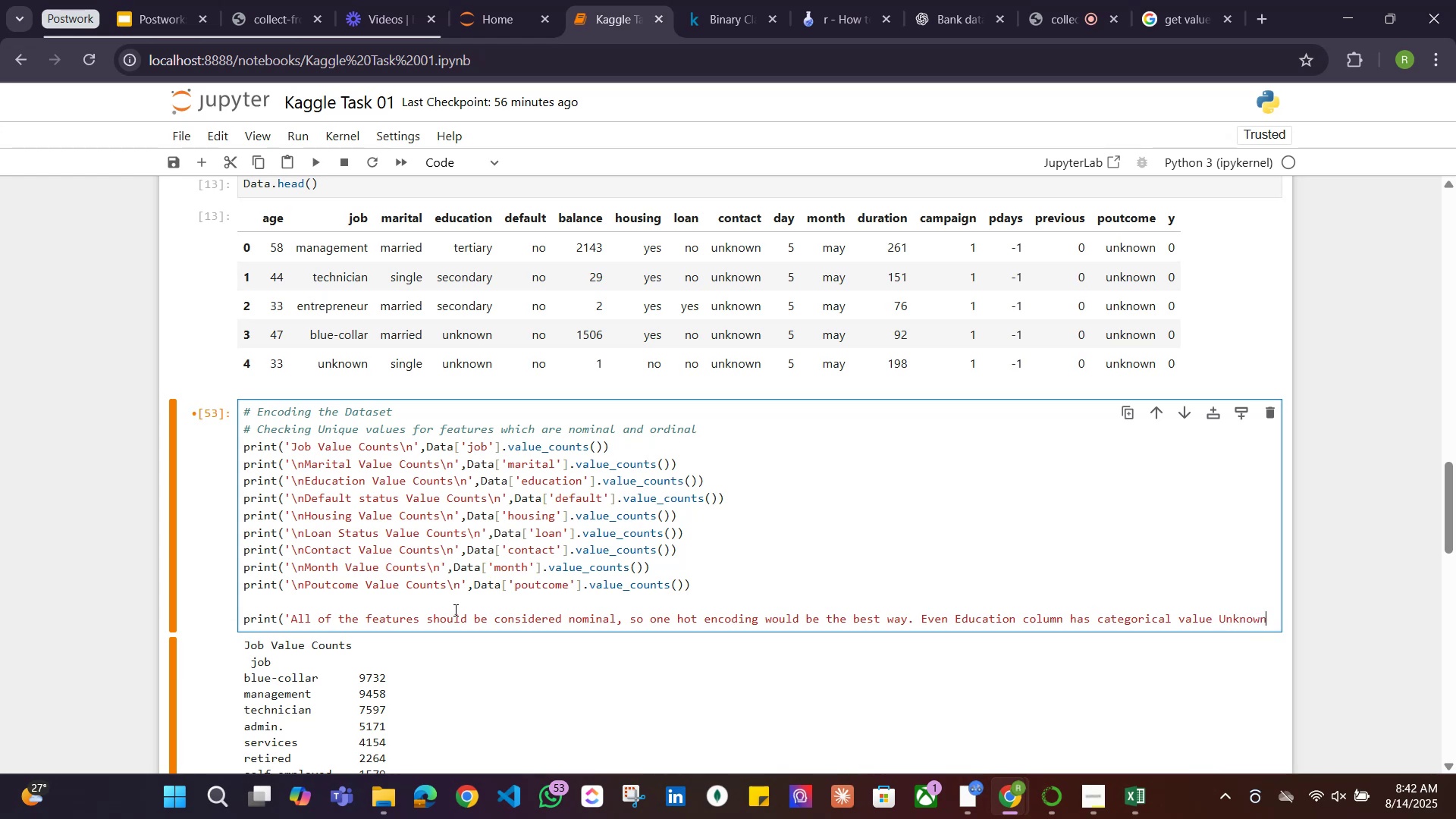 
type( so its better we consider it nominal s)
key(Backspace)
type(as well'))
 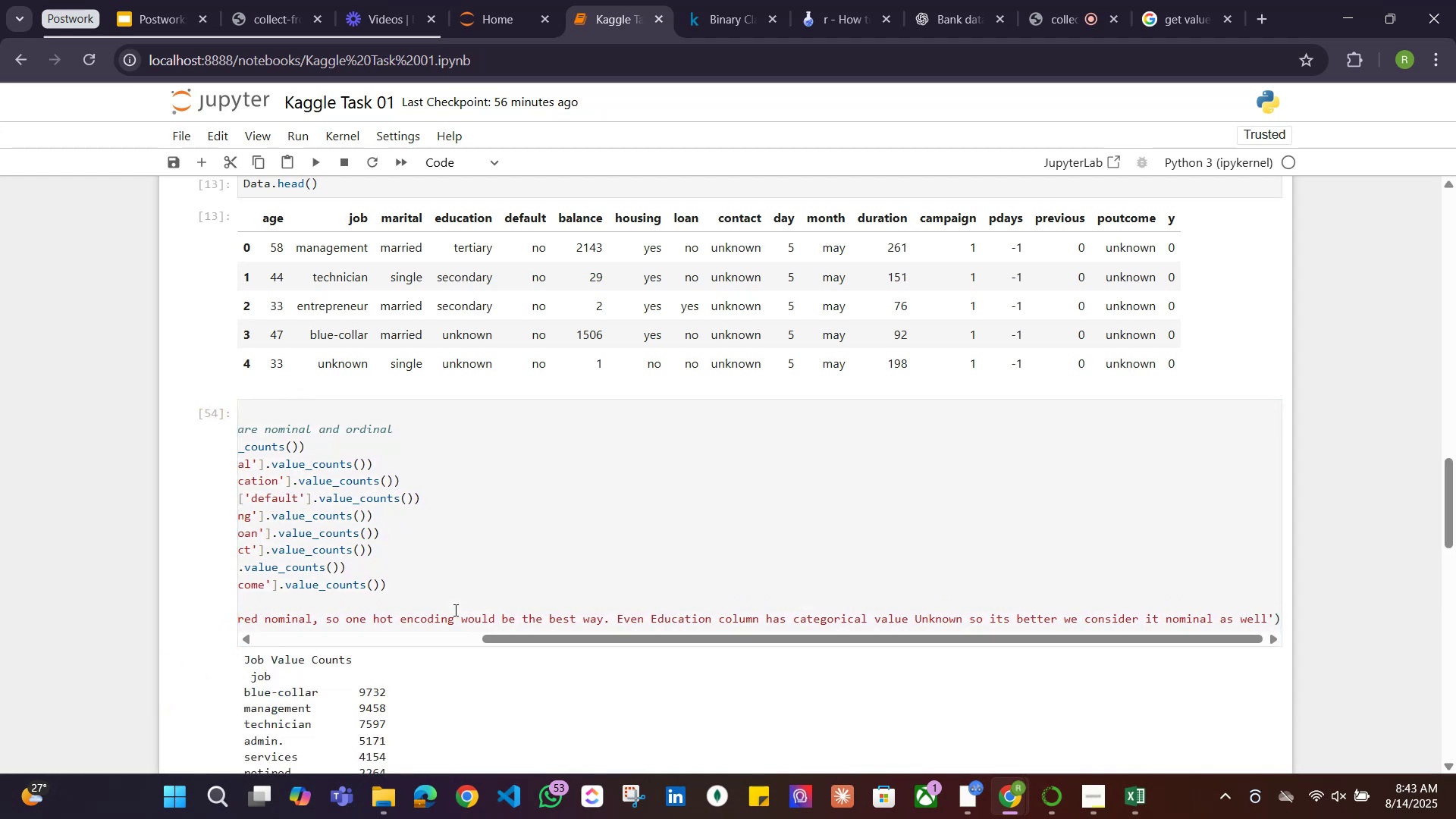 
 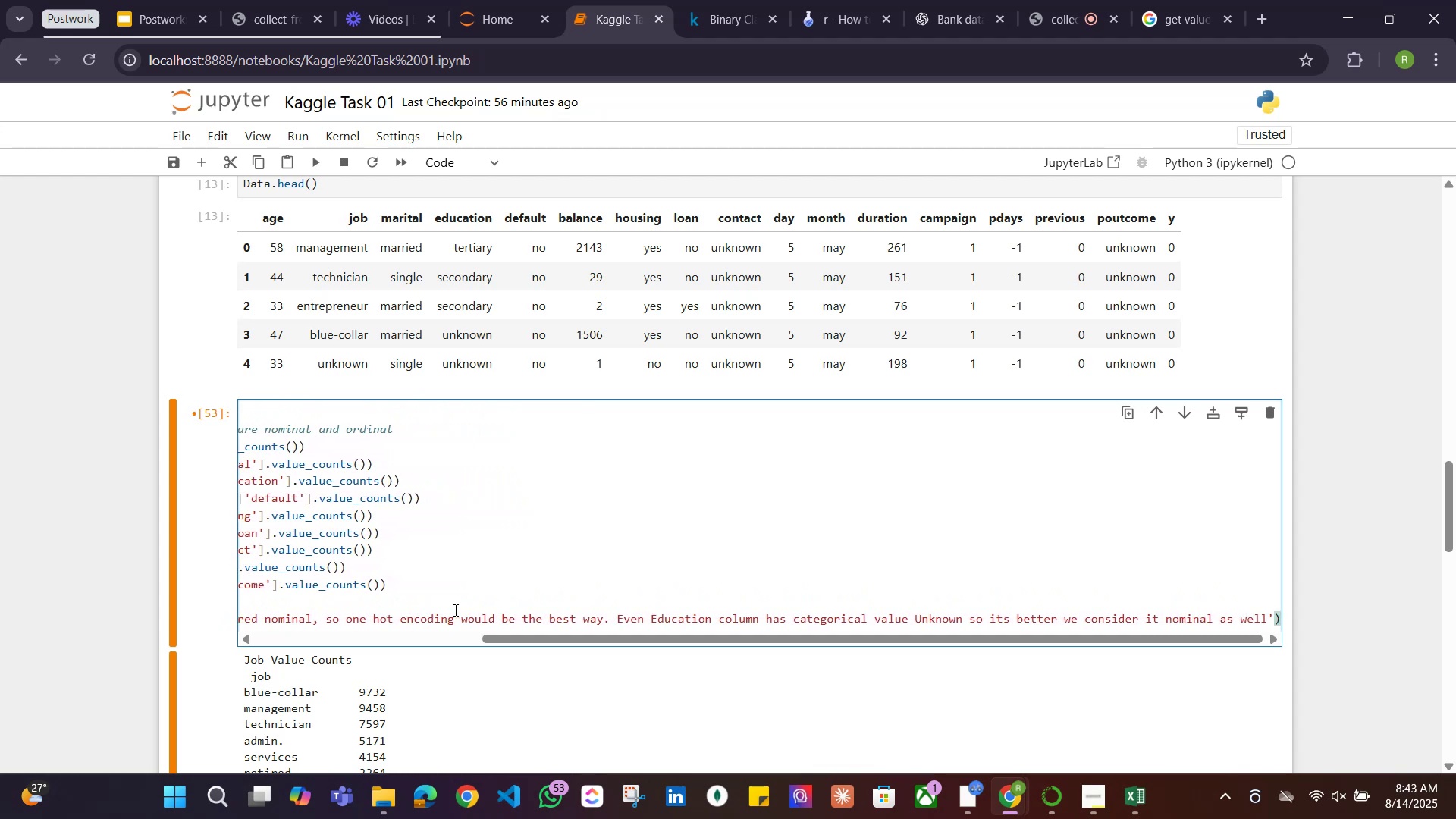 
key(Shift+Enter)
 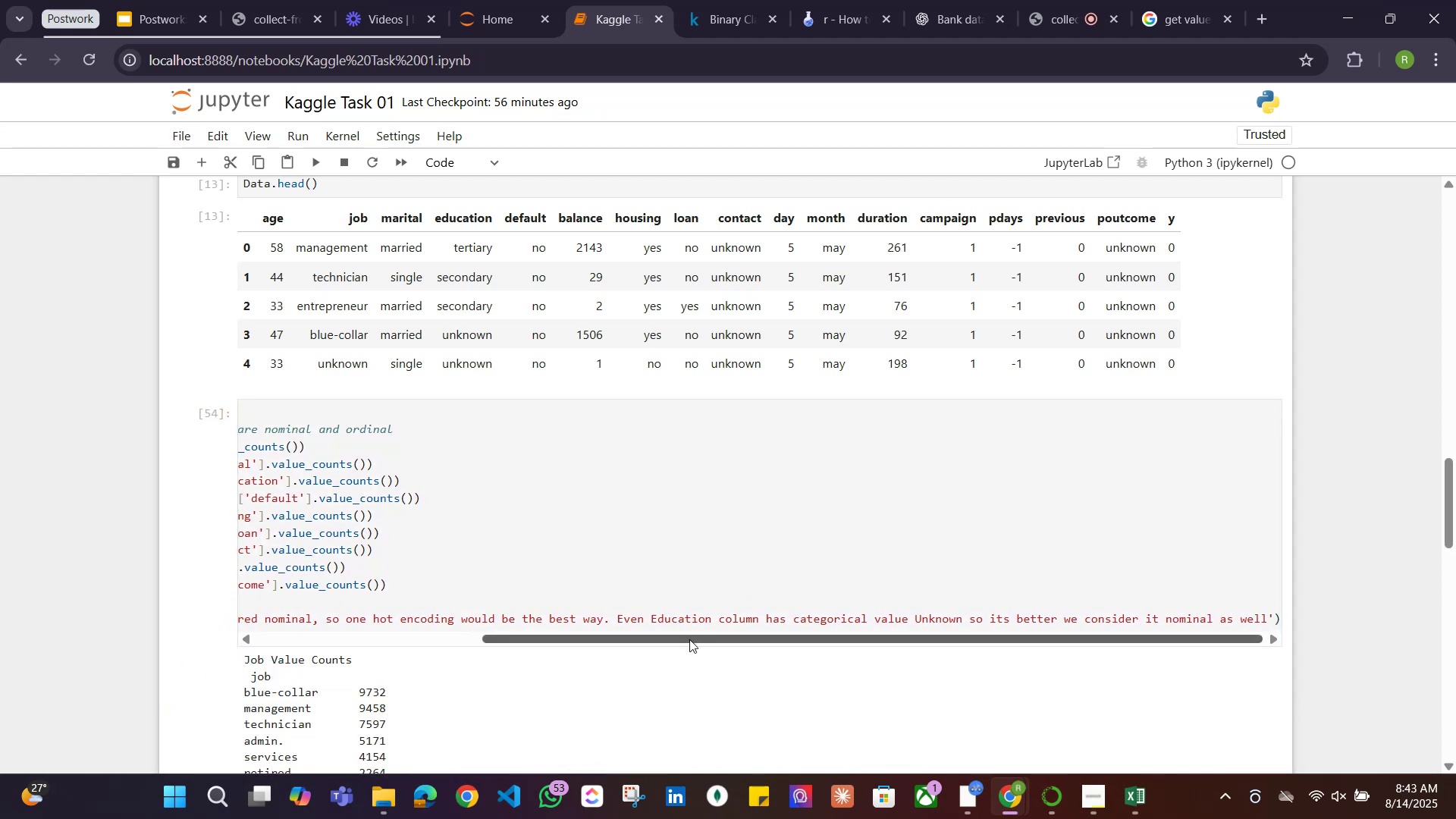 
left_click_drag(start_coordinate=[703, 637], to_coordinate=[365, 638])
 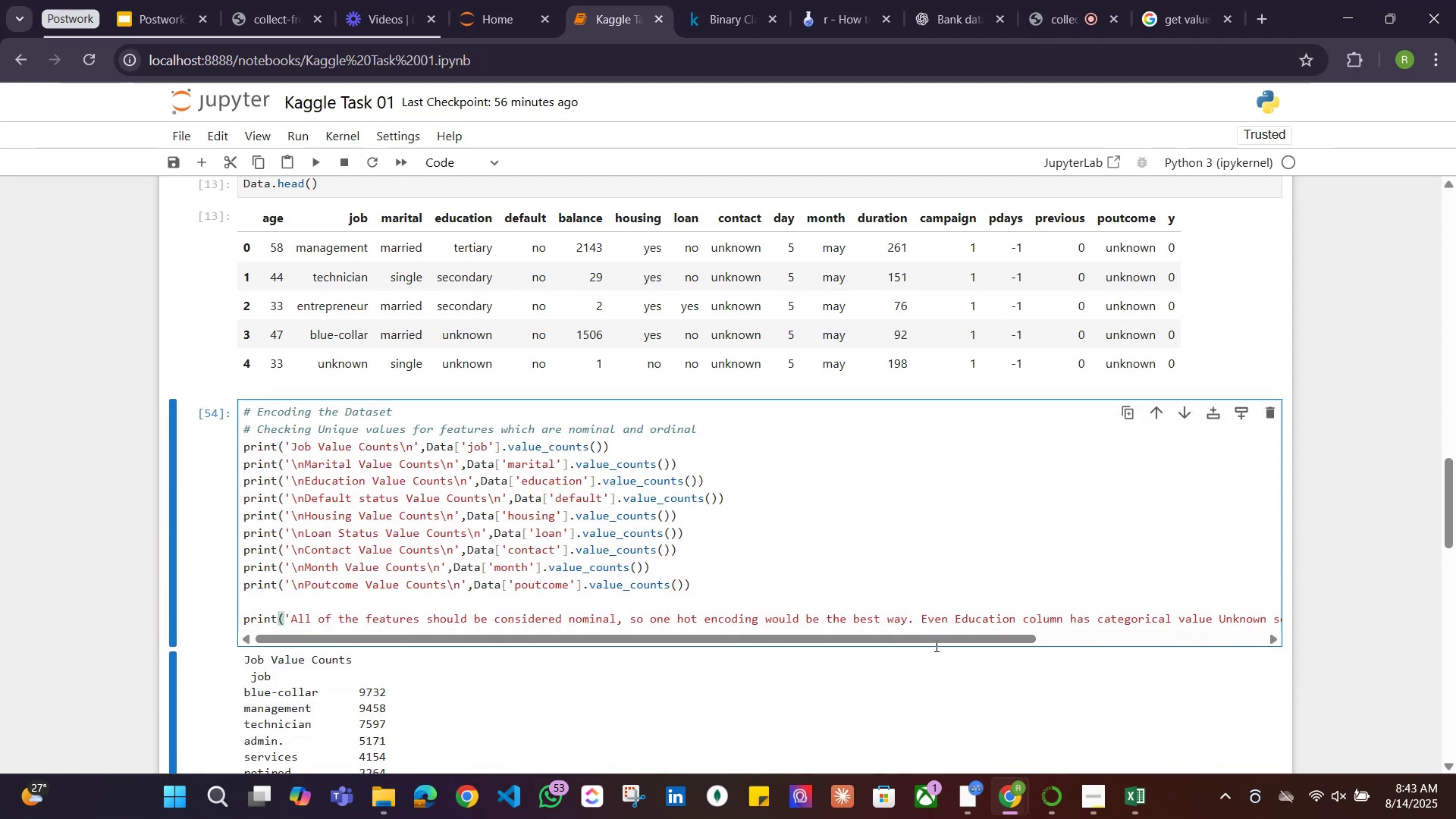 
left_click_drag(start_coordinate=[943, 639], to_coordinate=[1310, 639])
 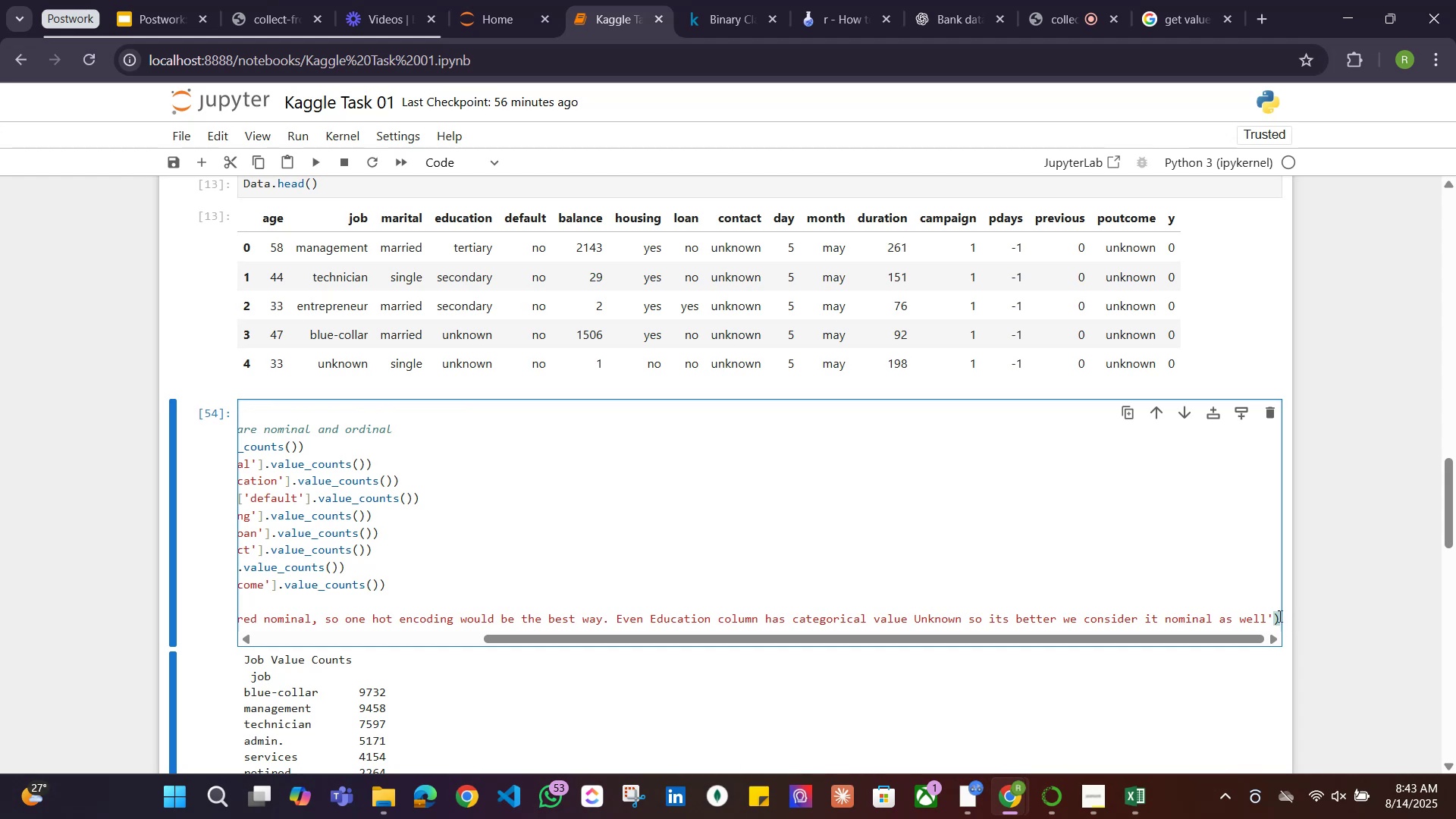 
key(Enter)
 